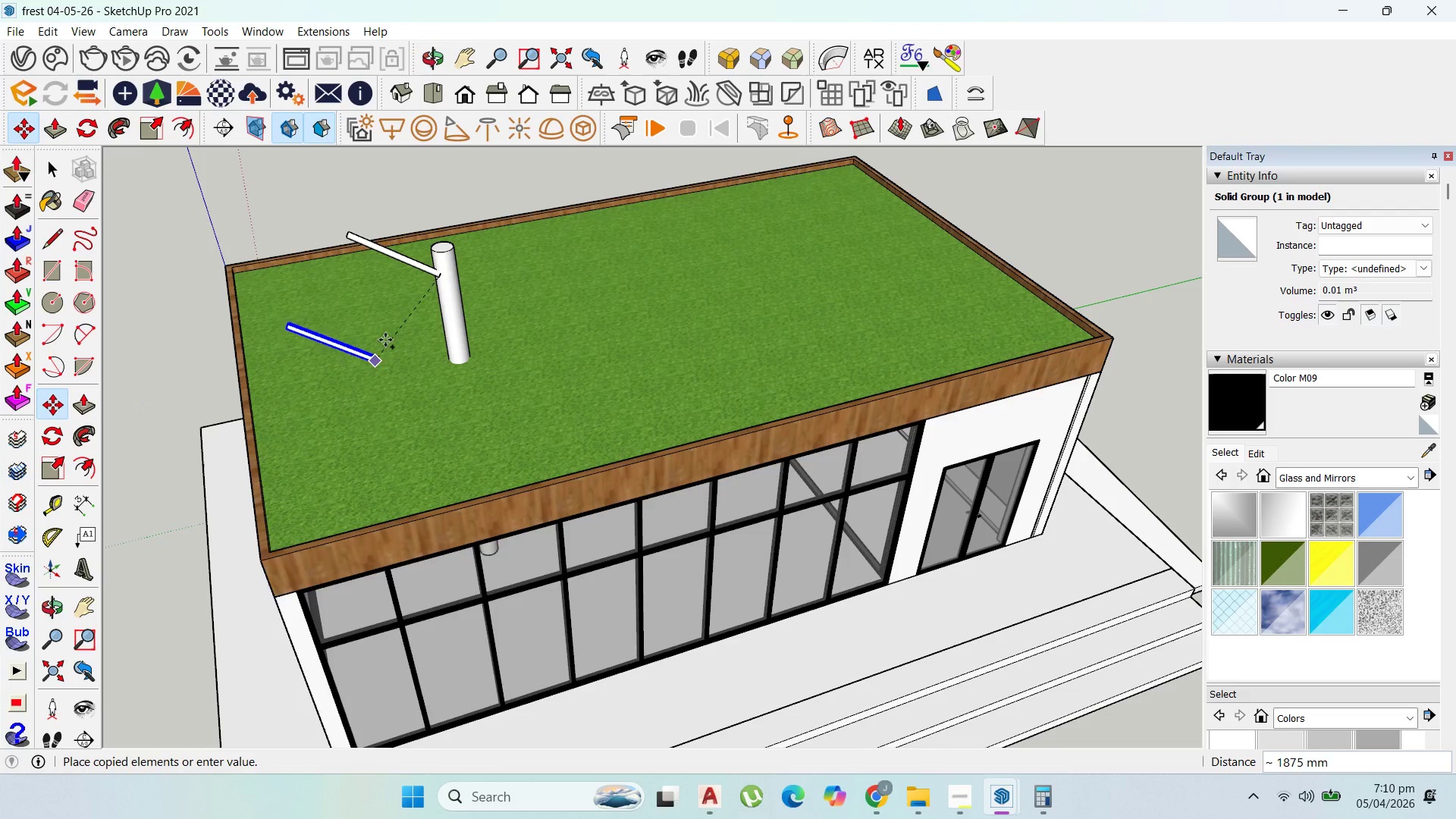 
scroll: coordinate [450, 324], scroll_direction: up, amount: 3.0
 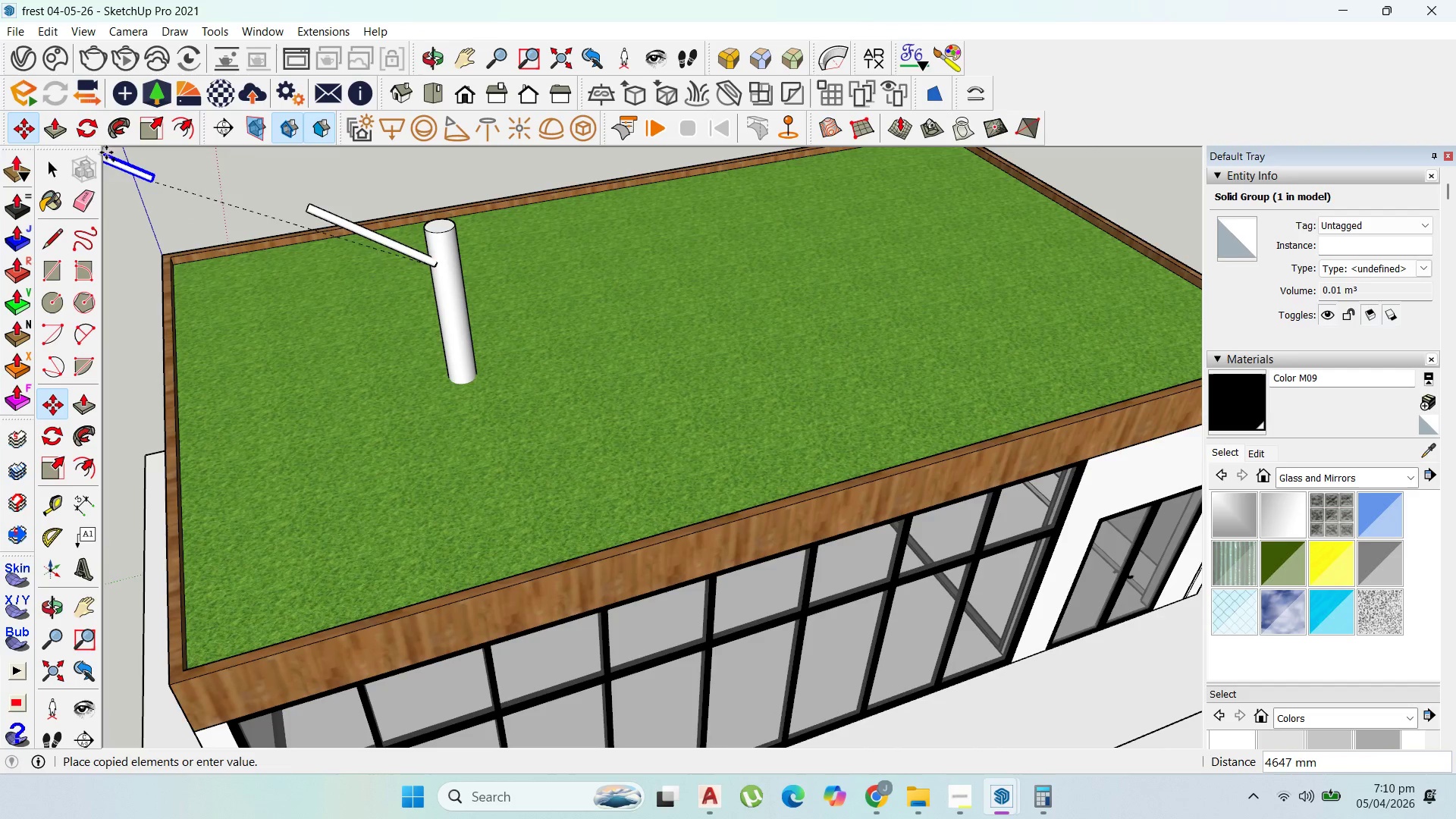 
key(Escape)
 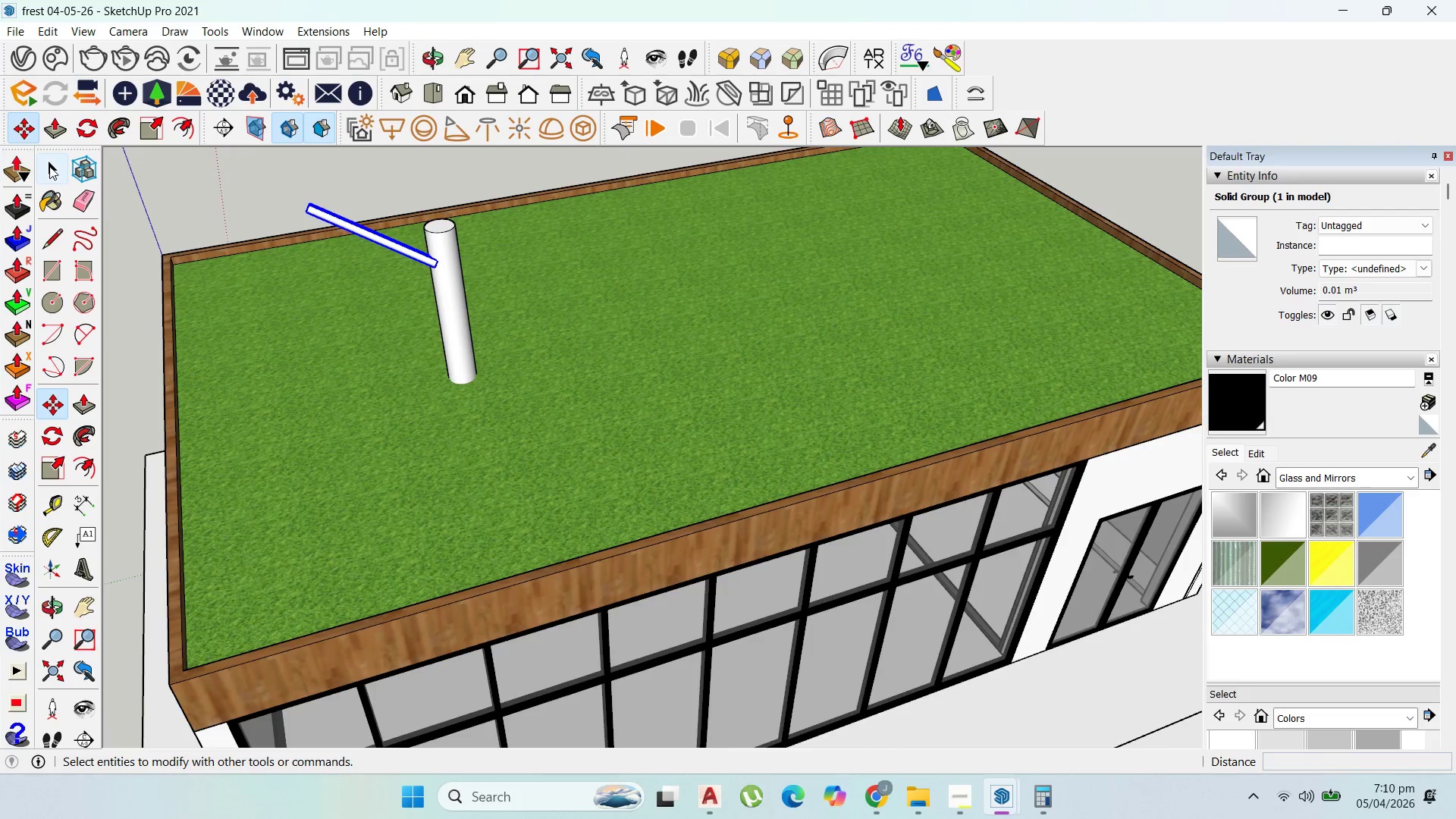 
left_click([49, 166])
 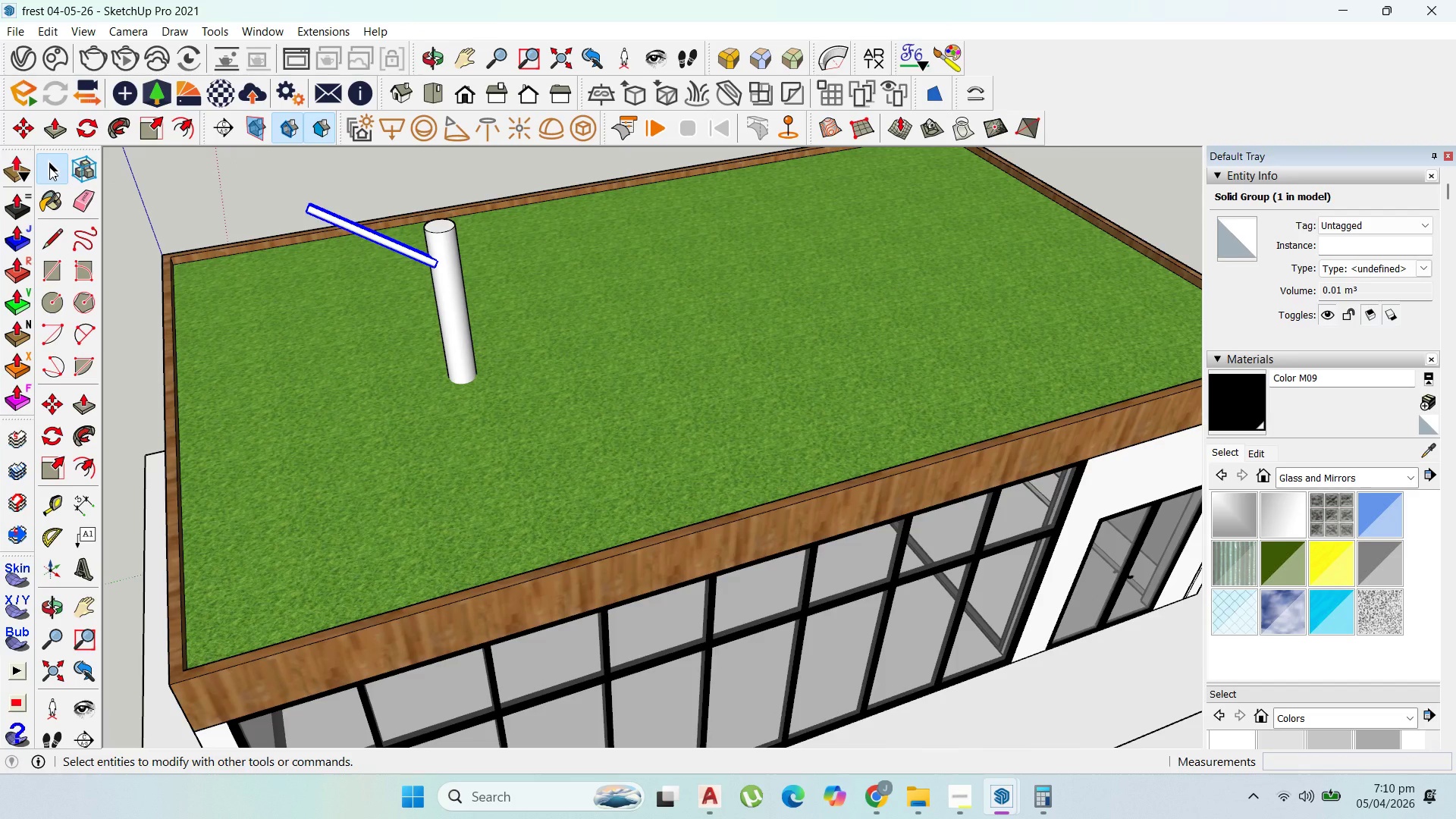 
scroll: coordinate [491, 328], scroll_direction: down, amount: 17.0
 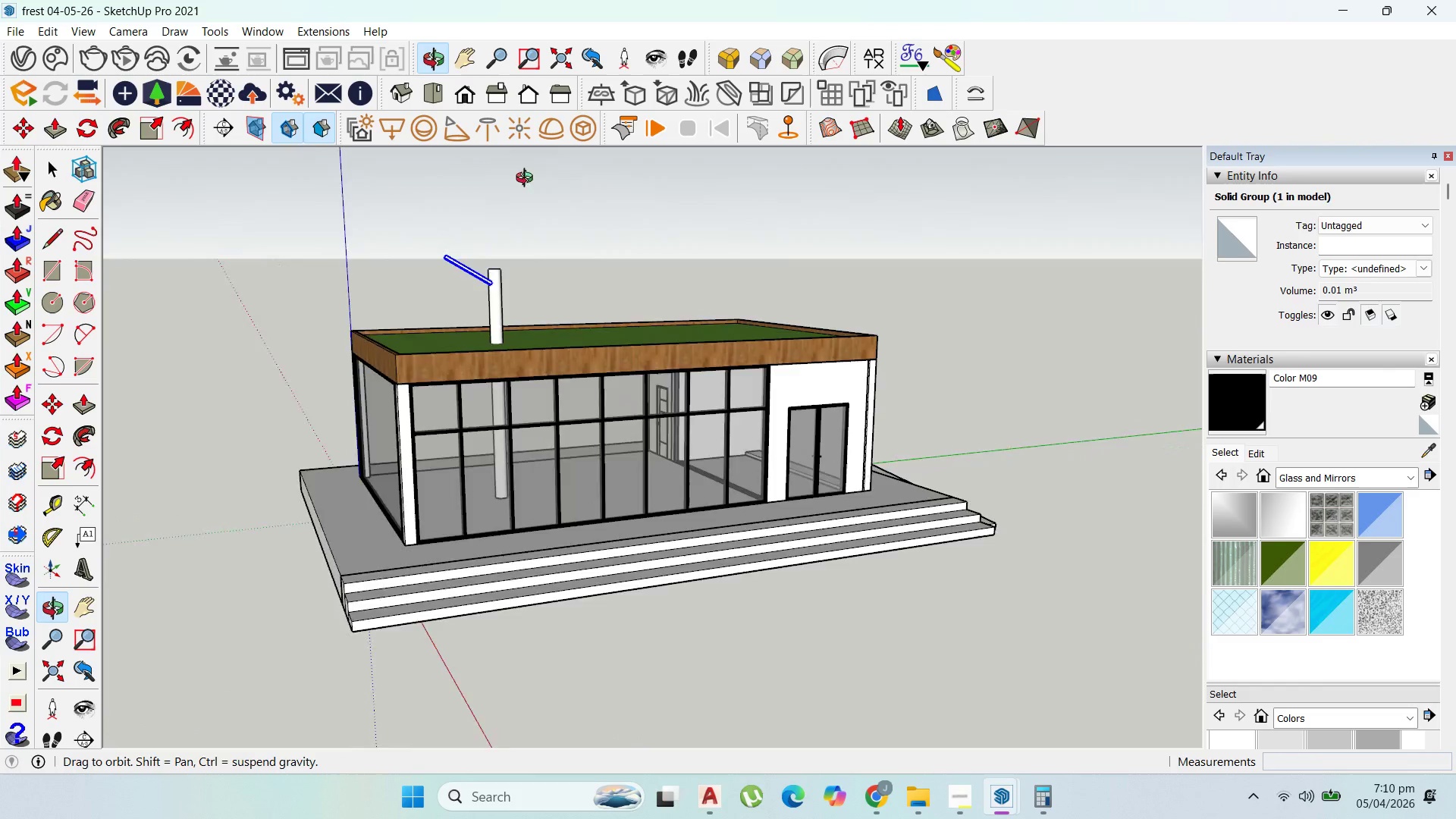 
scroll: coordinate [503, 211], scroll_direction: up, amount: 6.0
 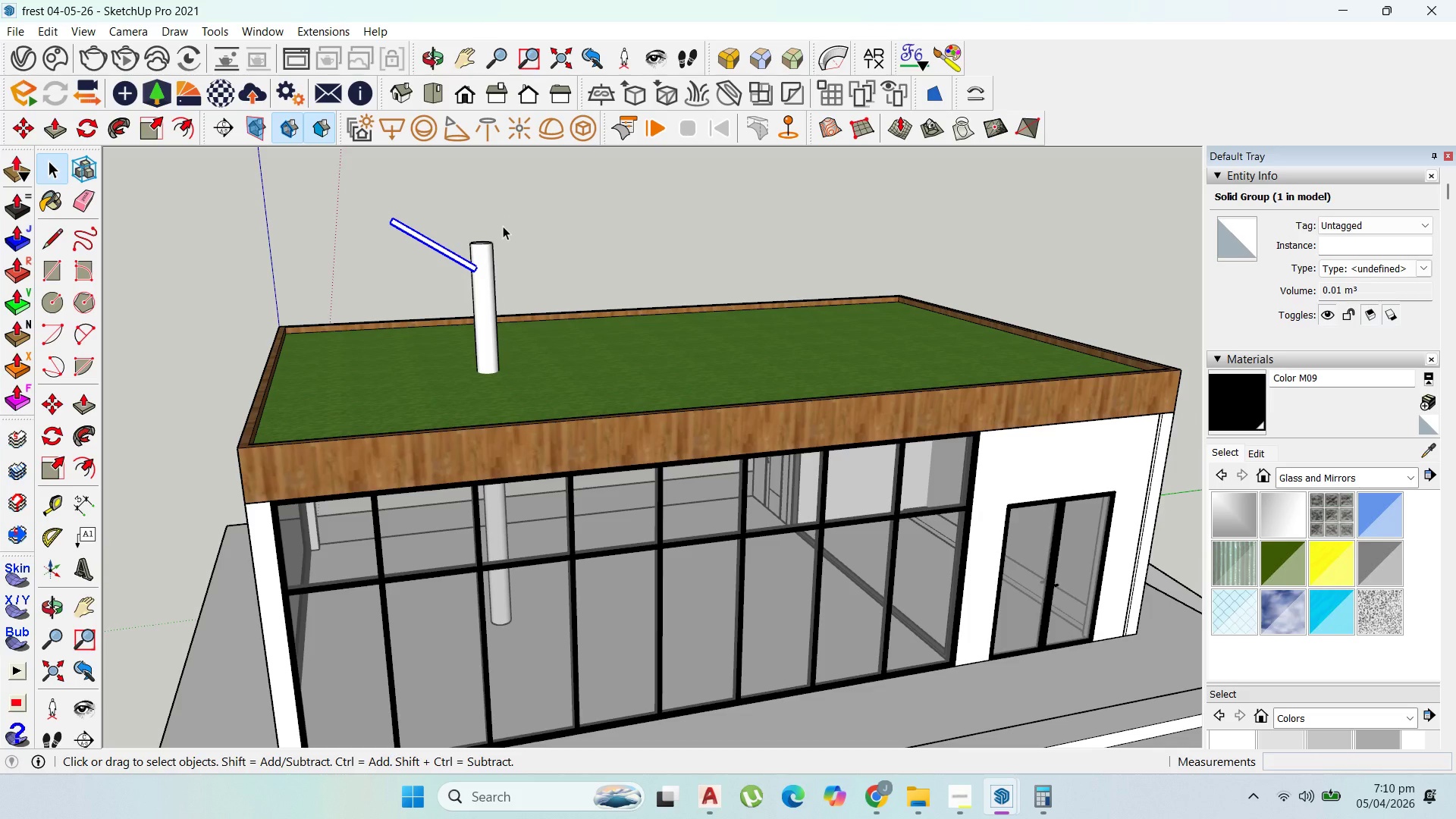 
wait(8.0)
 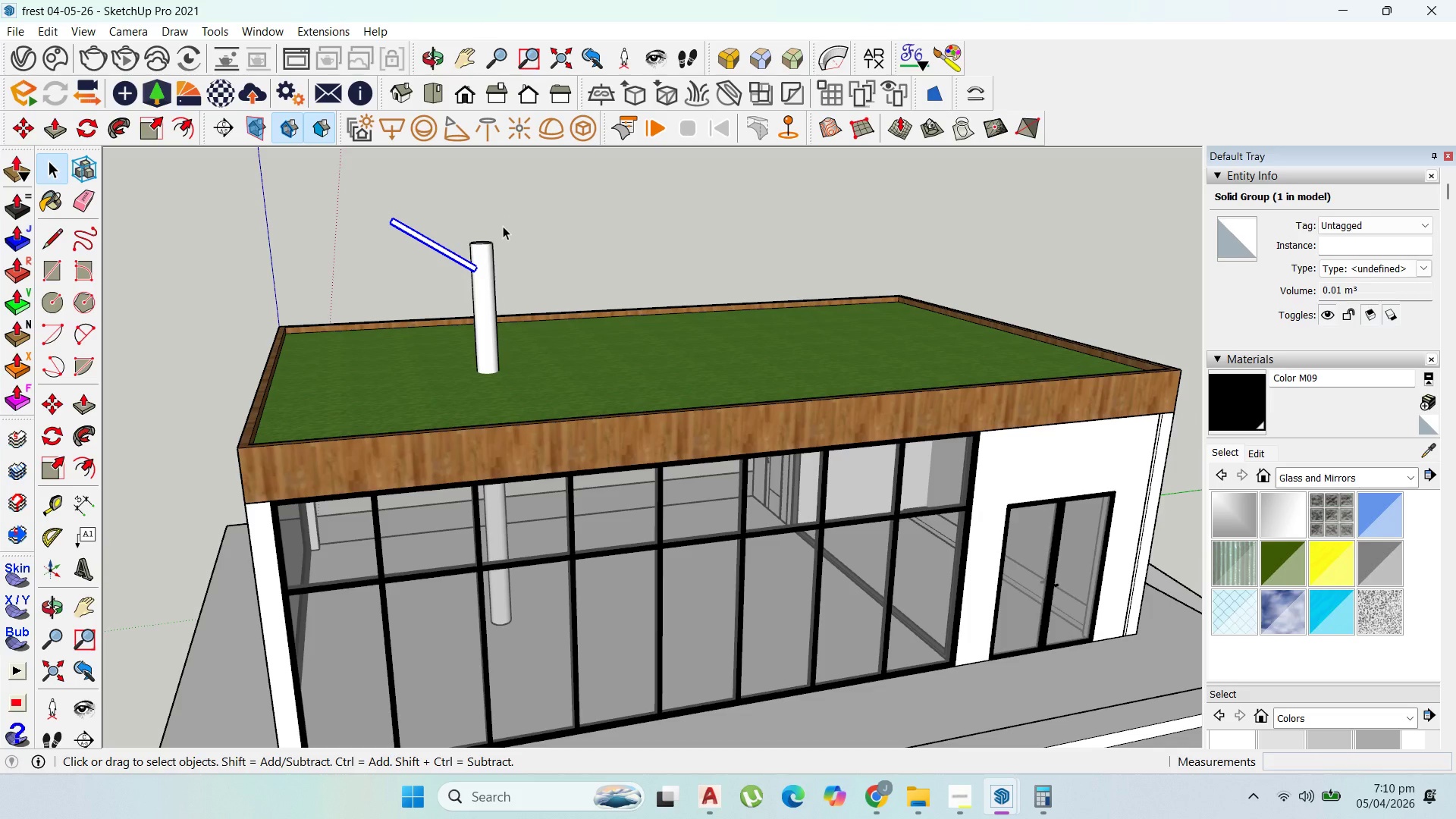 
scroll: coordinate [652, 331], scroll_direction: down, amount: 4.0
 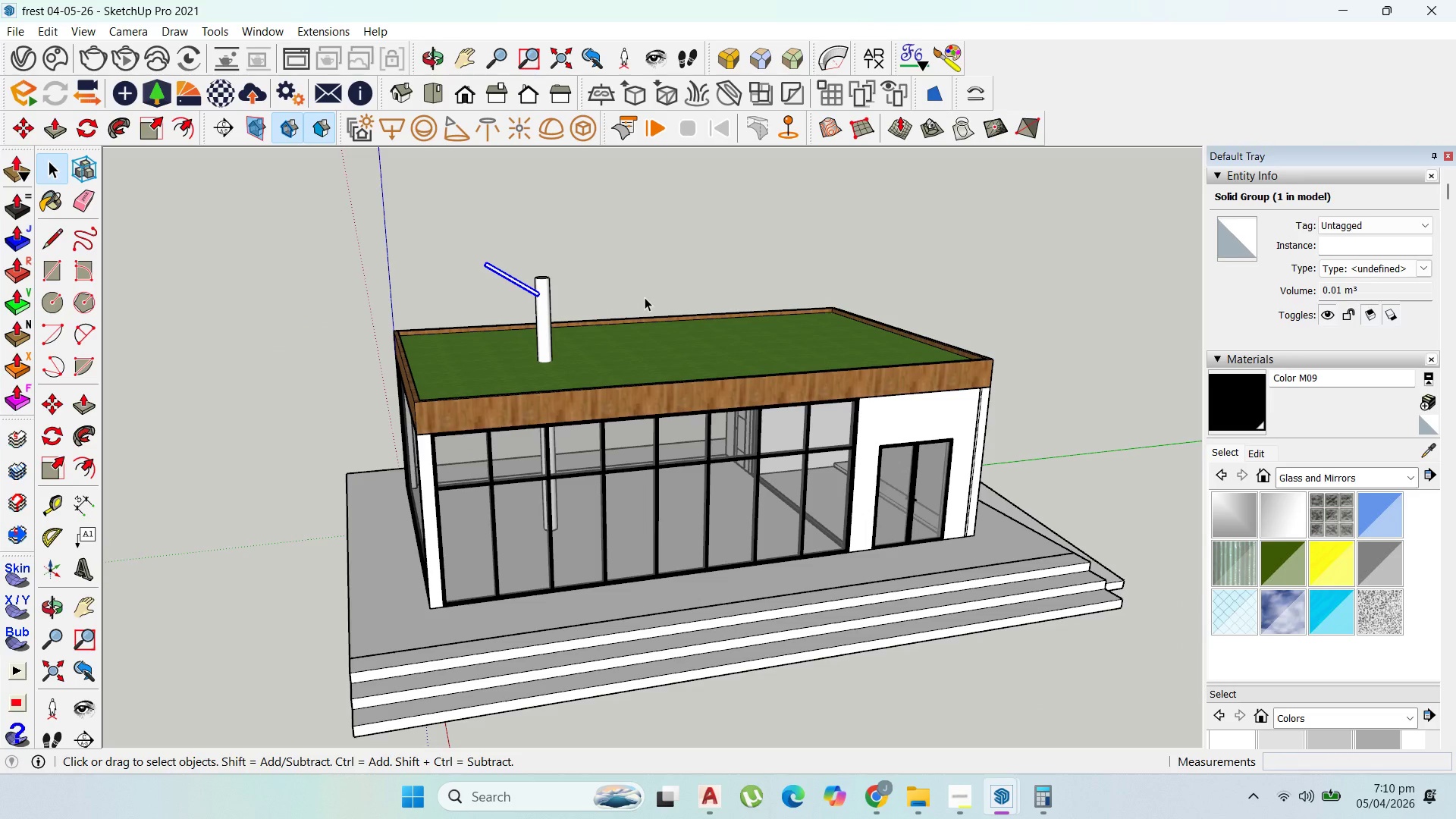 
left_click([556, 284])
 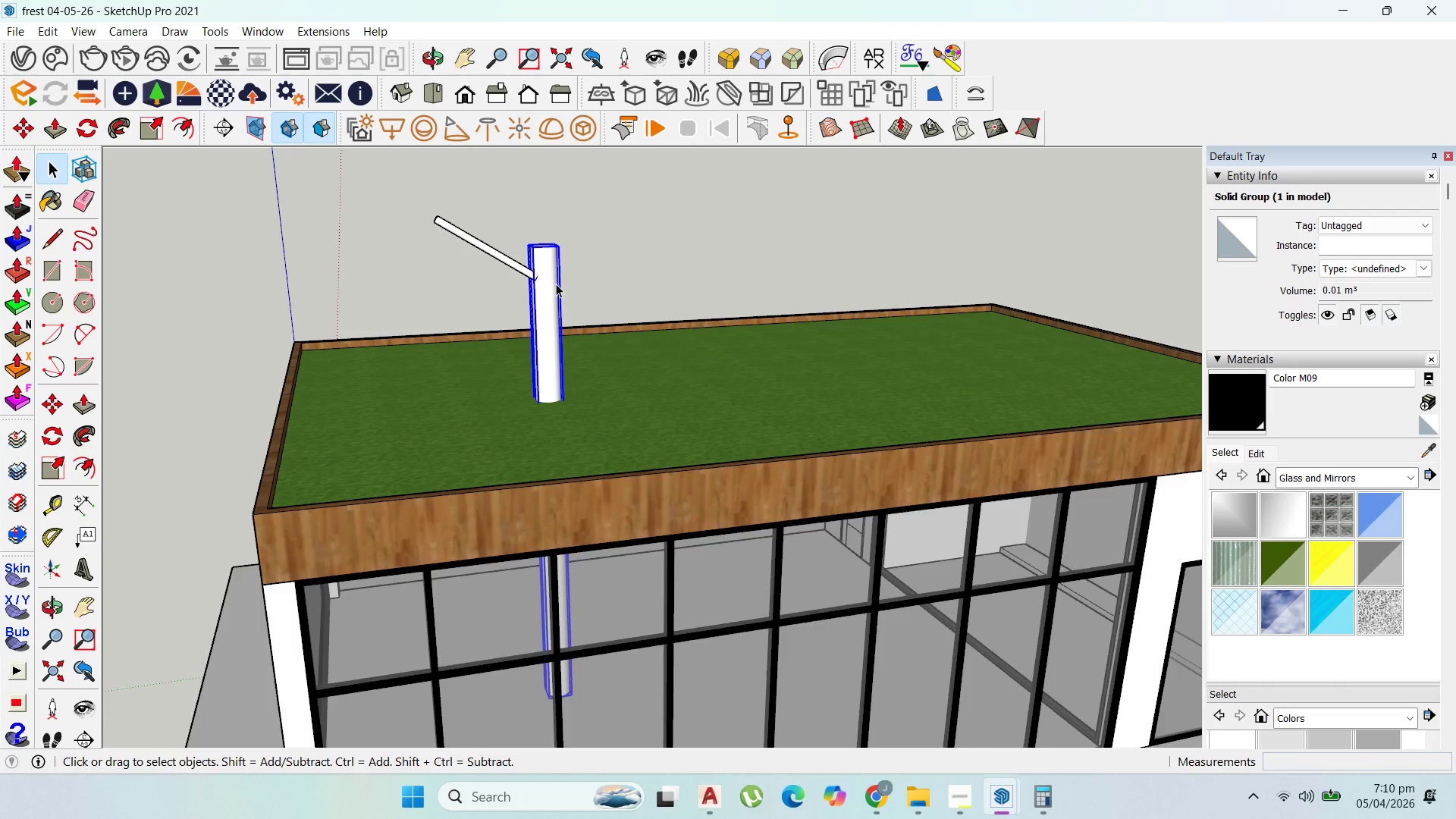 
scroll: coordinate [554, 260], scroll_direction: up, amount: 6.0
 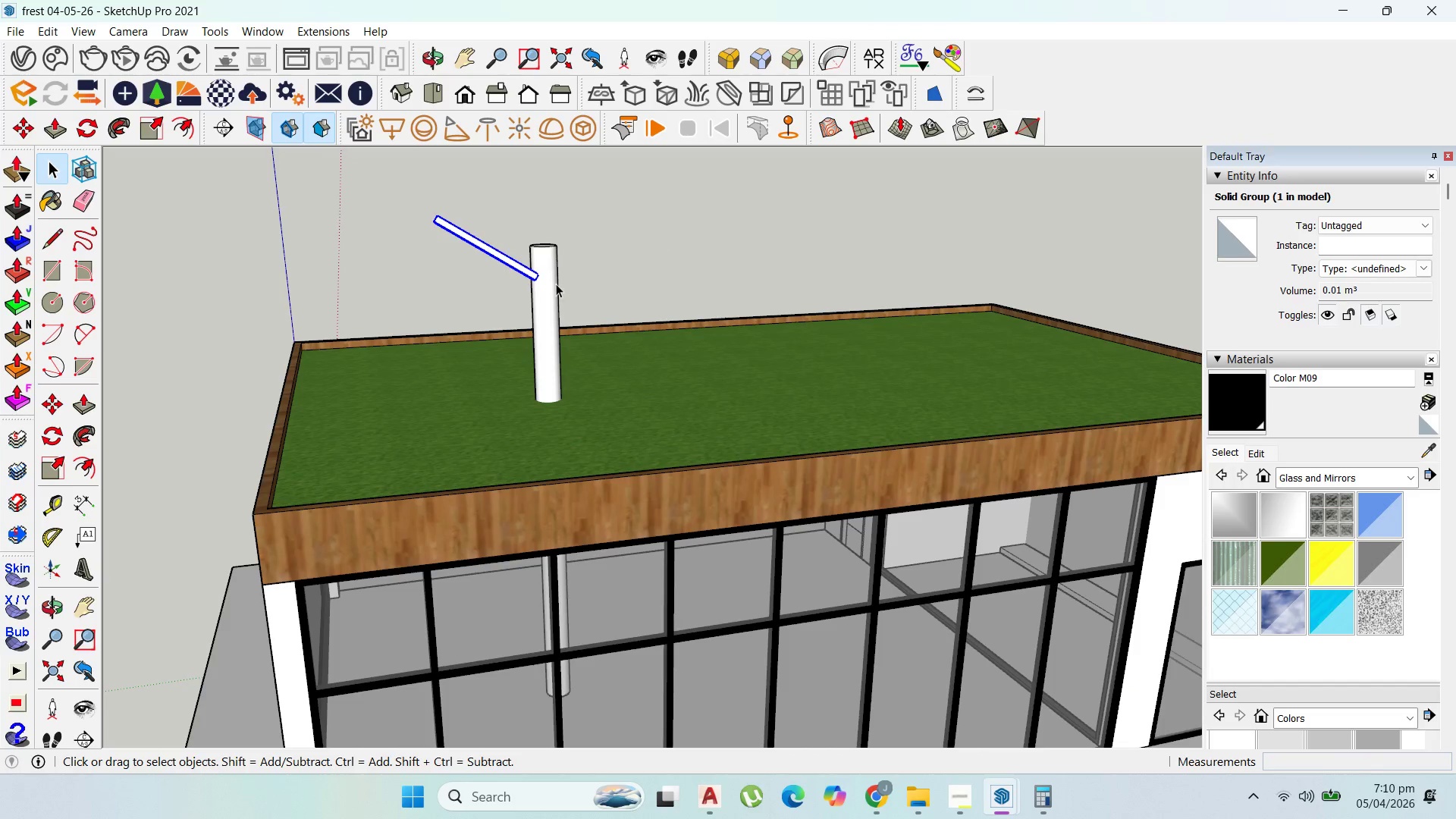 
double_click([556, 284])
 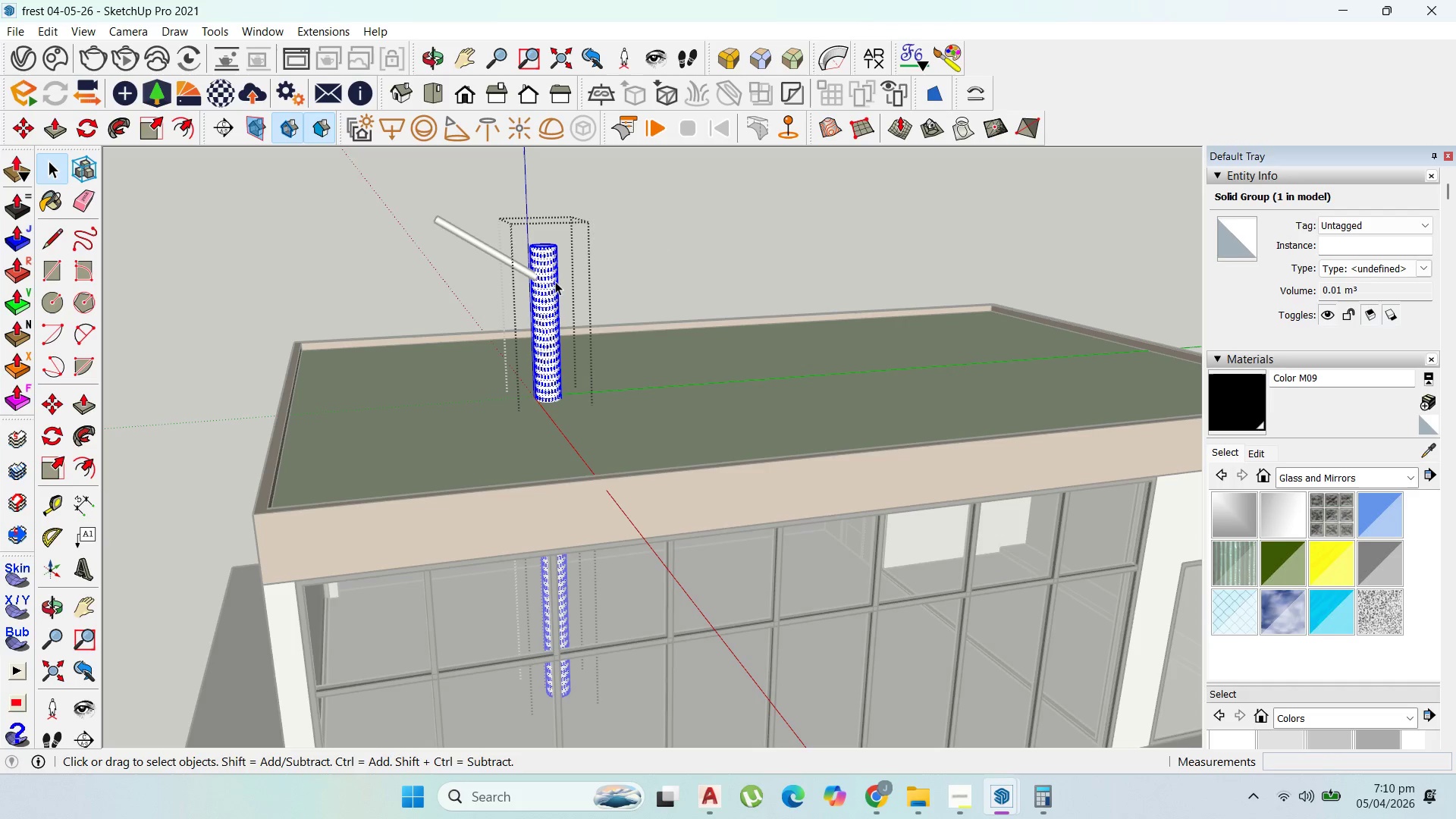 
triple_click([555, 281])
 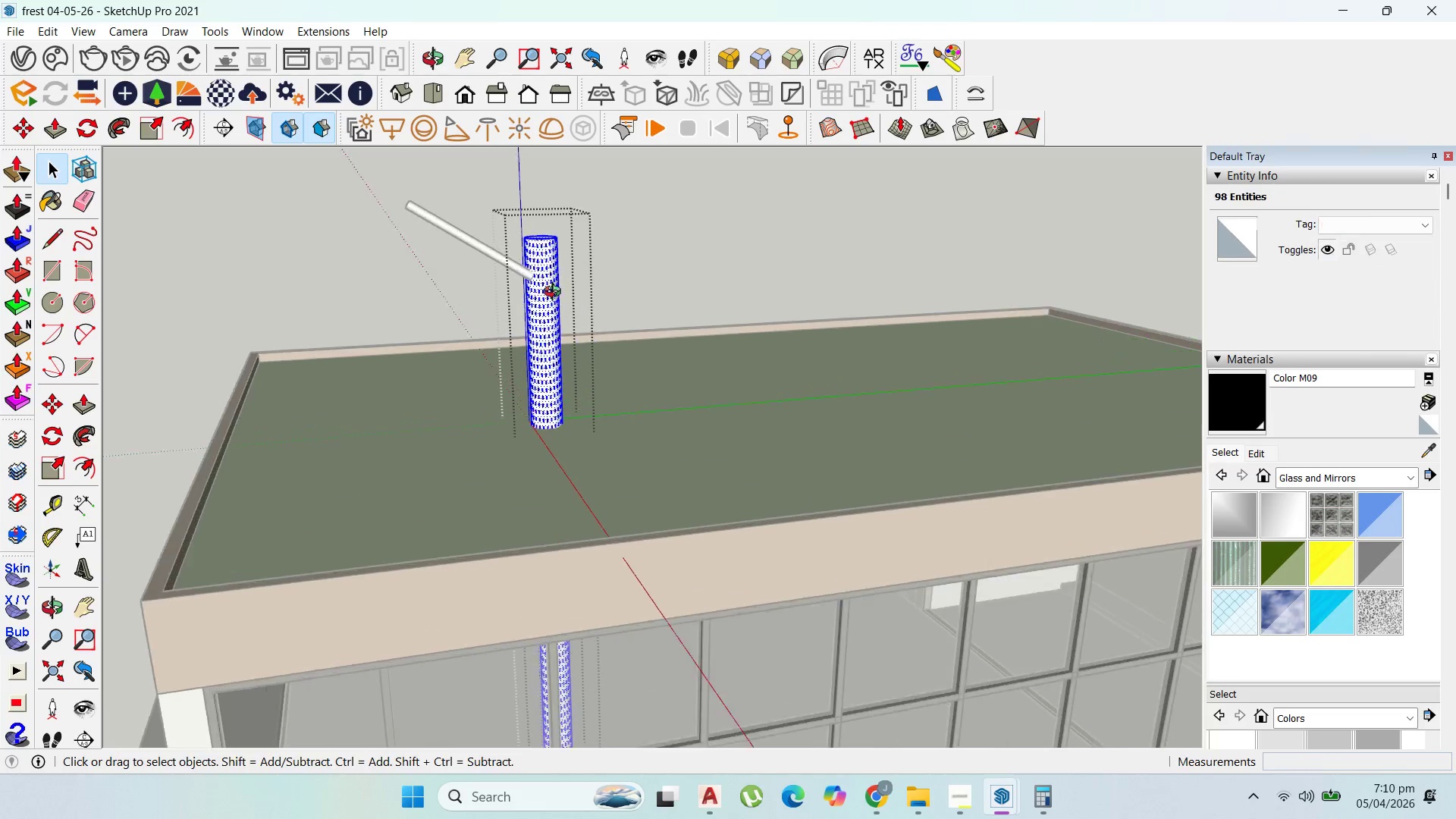 
scroll: coordinate [555, 281], scroll_direction: up, amount: 2.0
 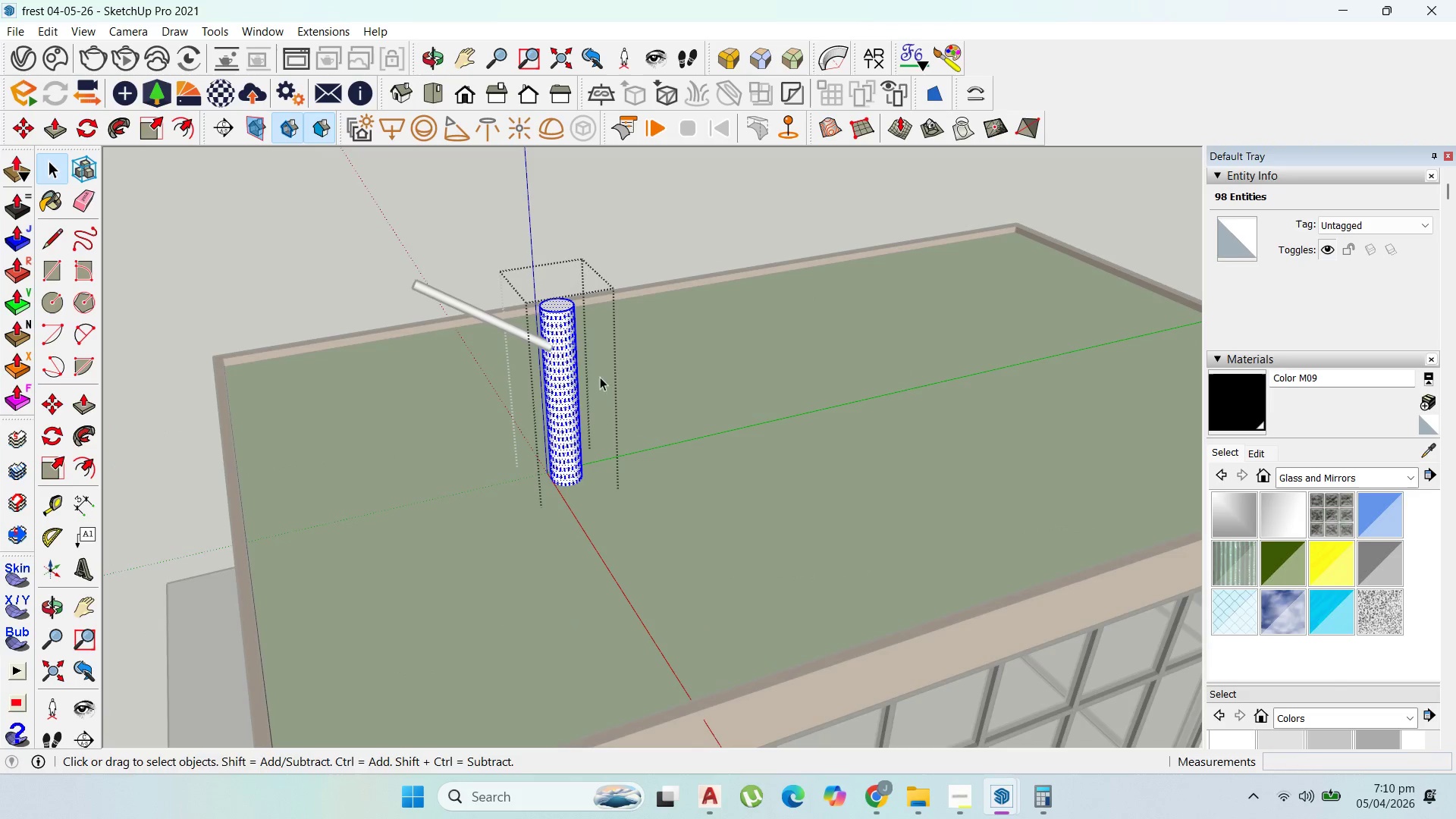 
key(P)
 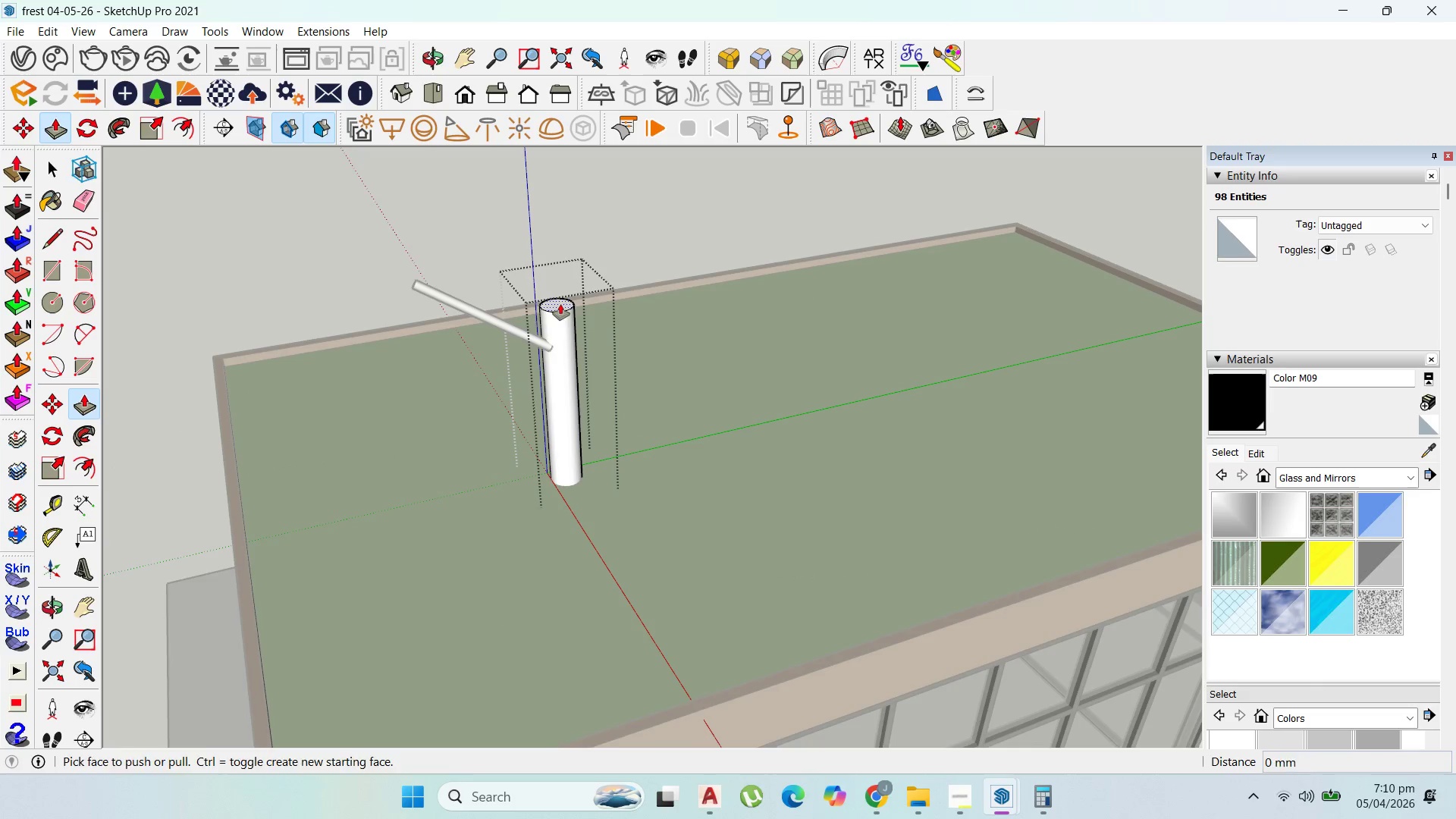 
left_click_drag(start_coordinate=[560, 304], to_coordinate=[574, 347])
 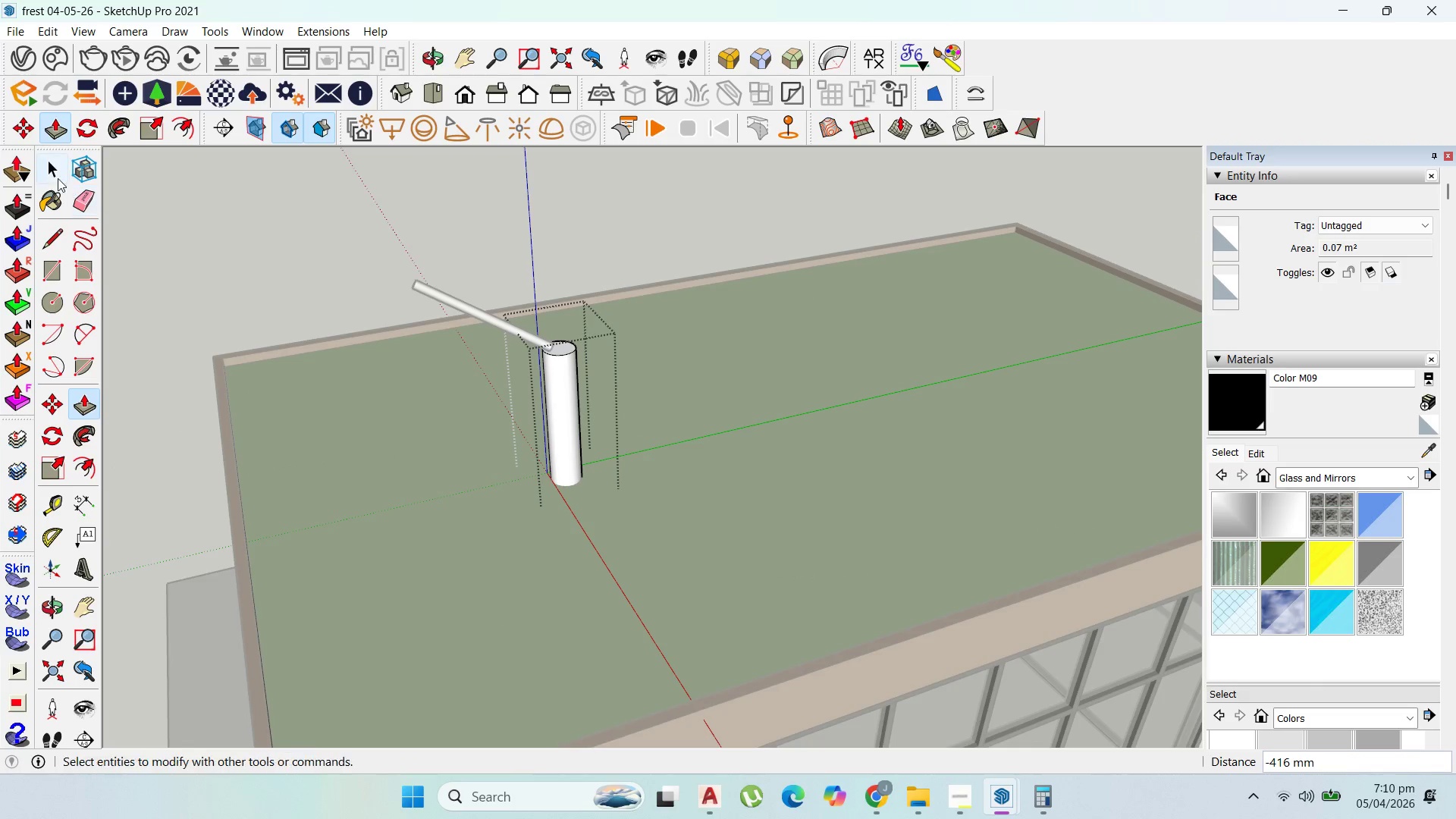 
left_click([48, 168])
 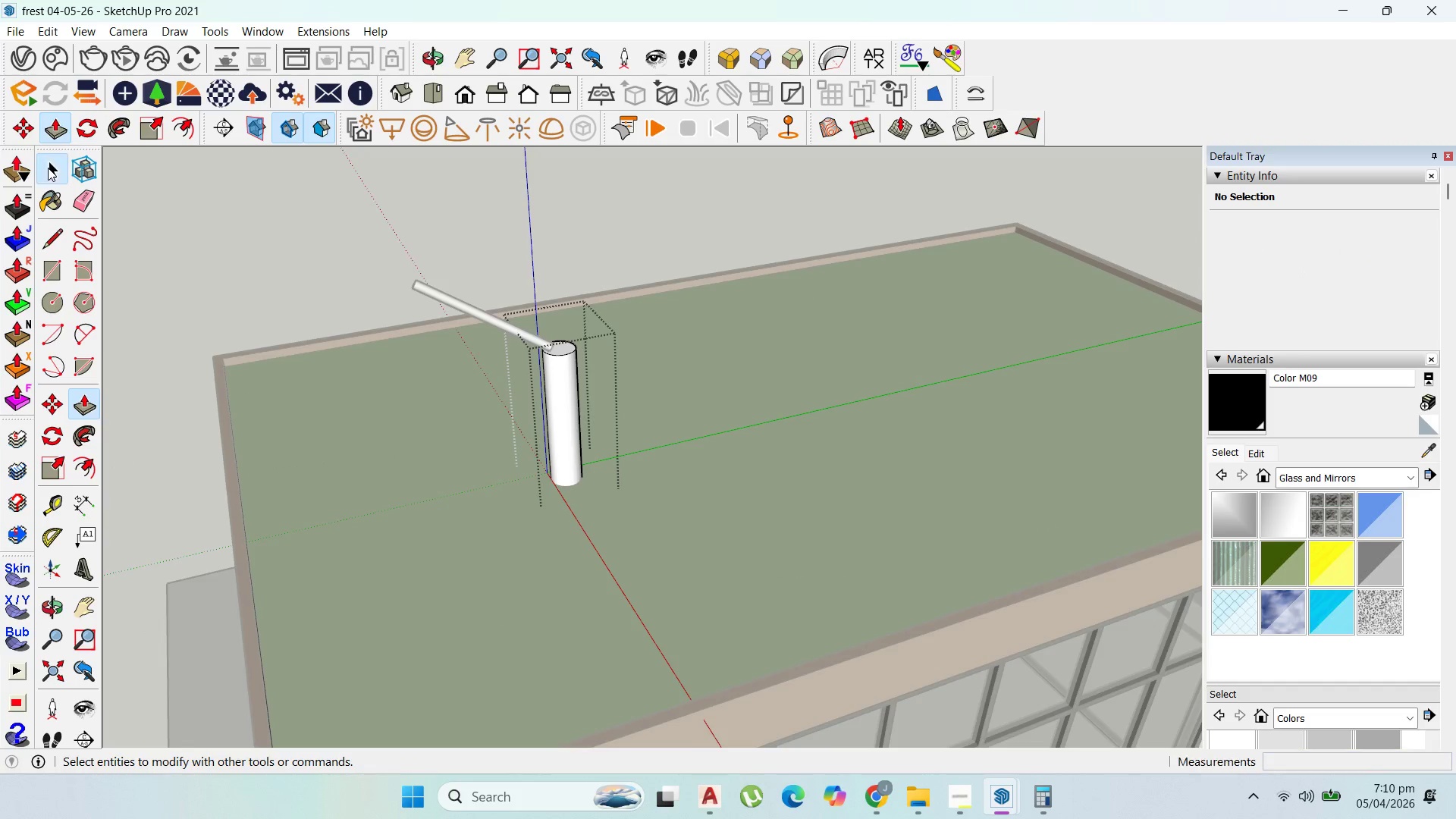 
key(Escape)
 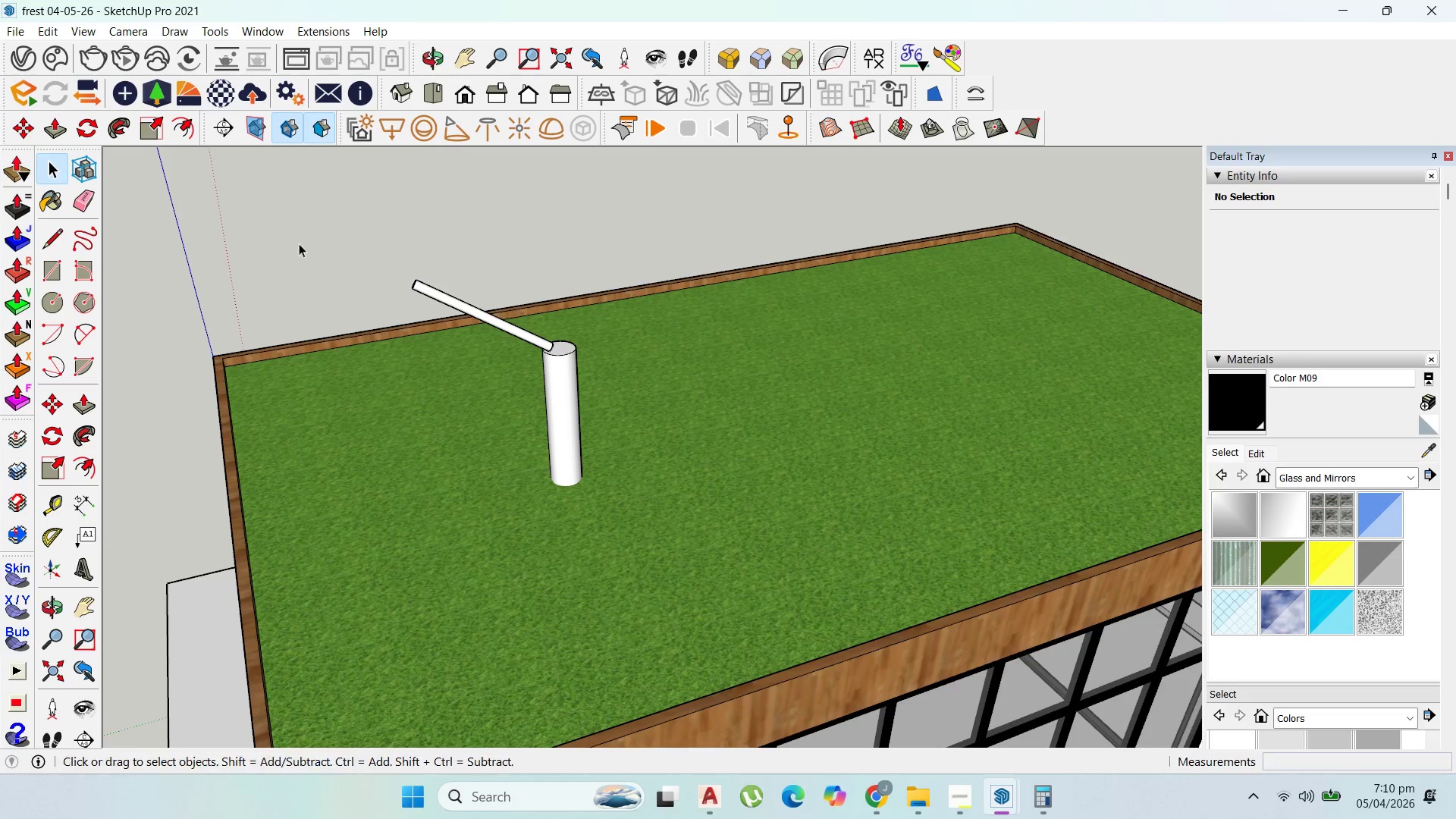 
key(Escape)
 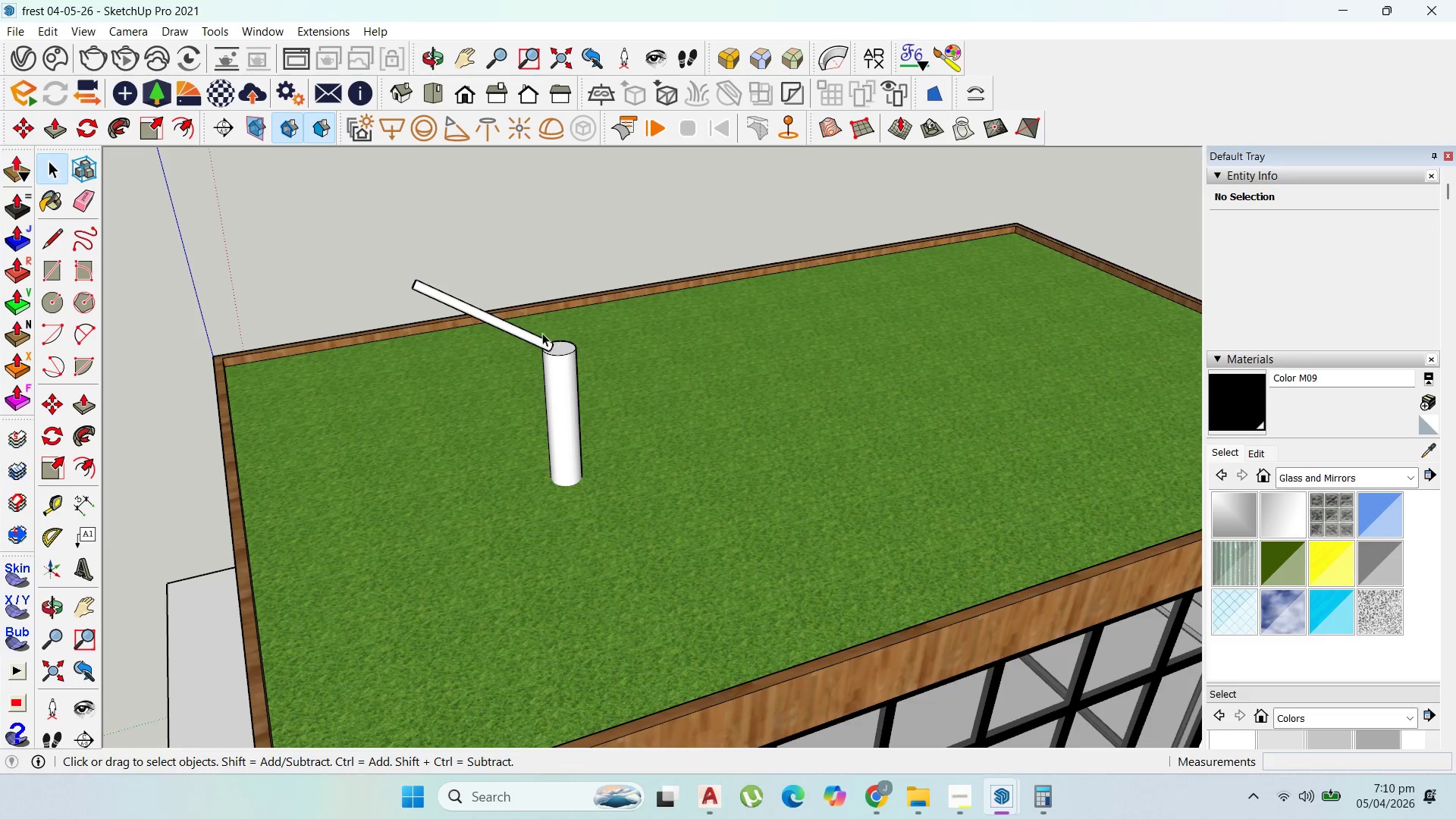 
left_click([539, 336])
 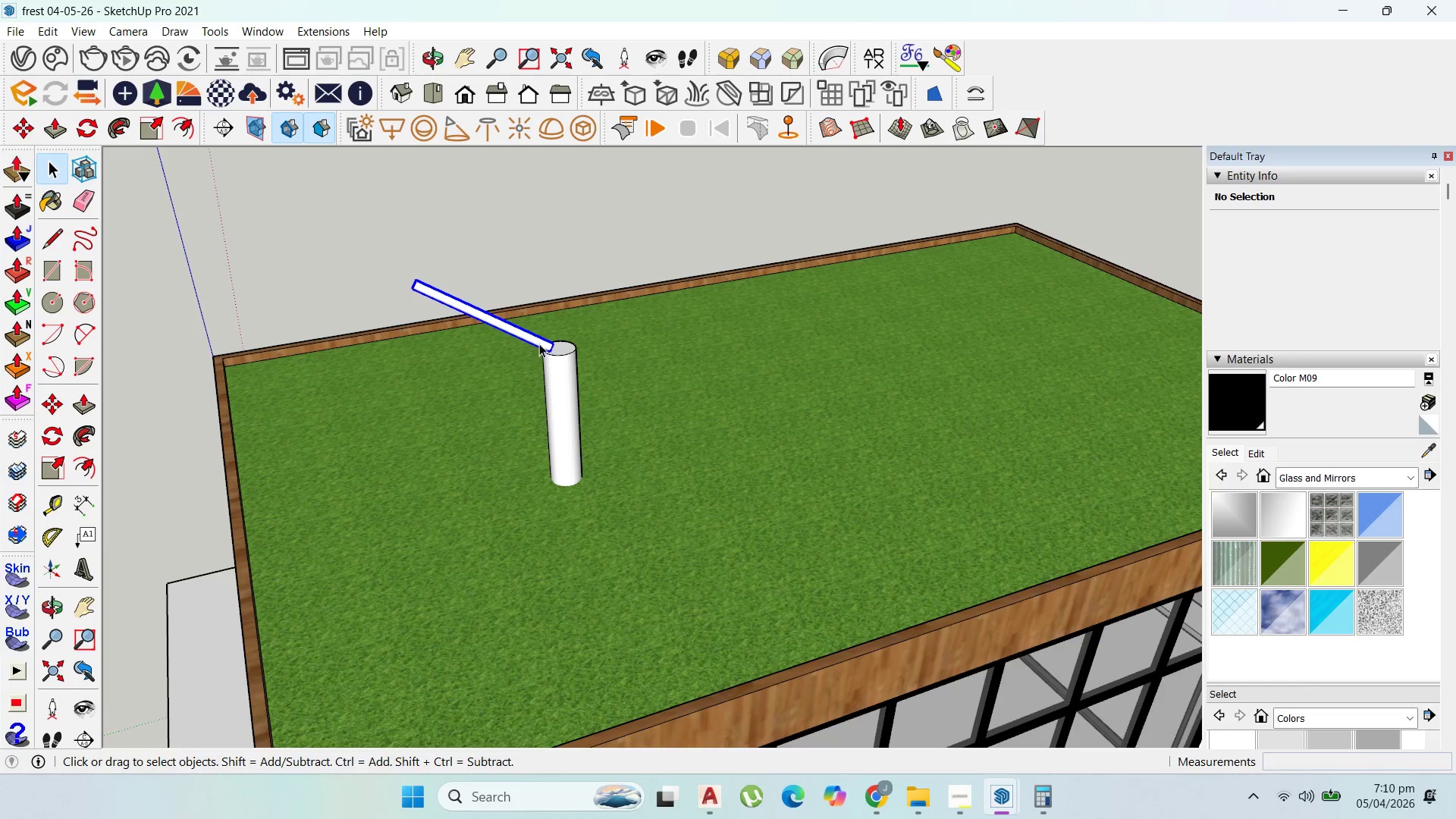 
scroll: coordinate [557, 353], scroll_direction: up, amount: 7.0
 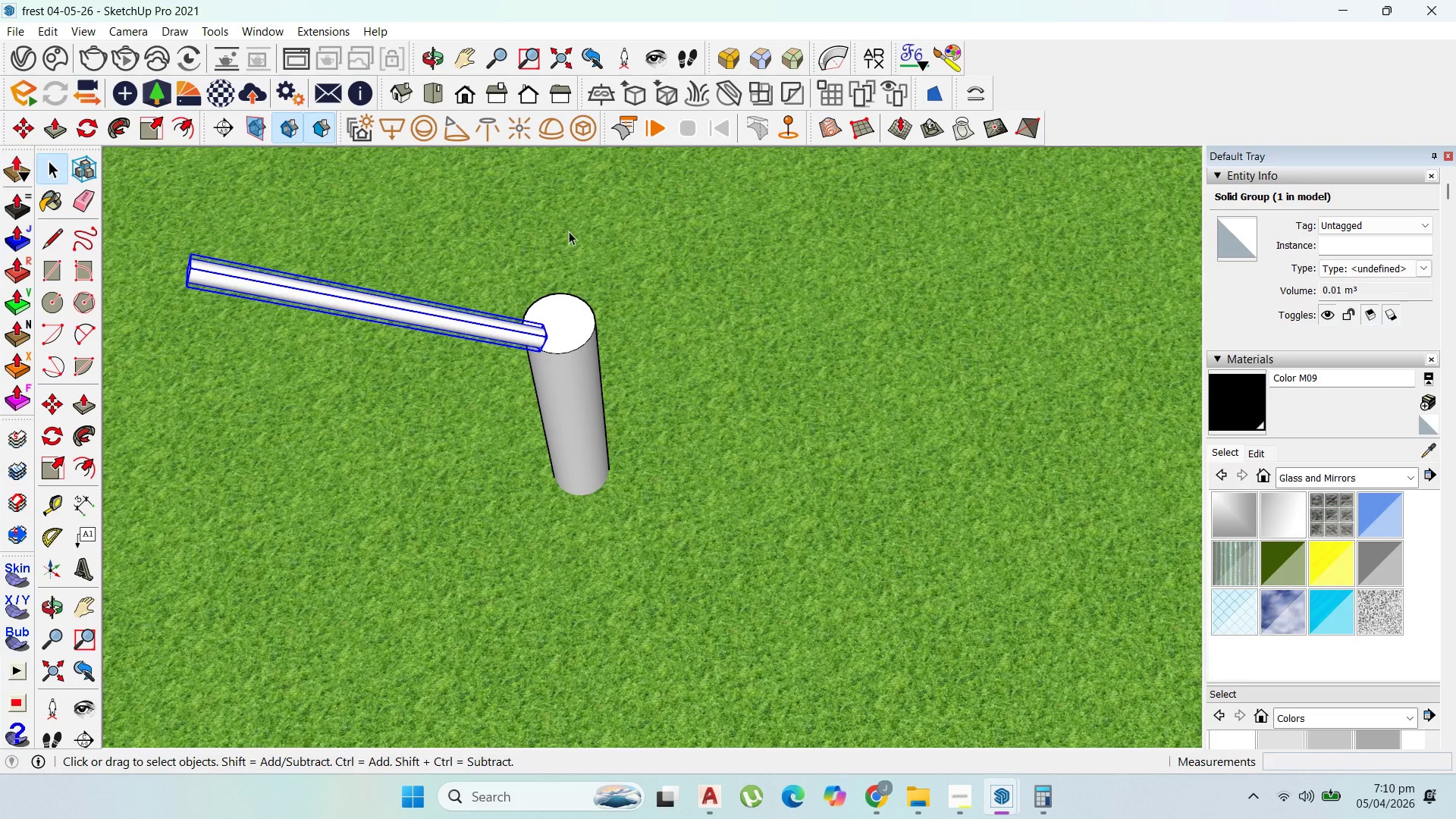 
key(M)
 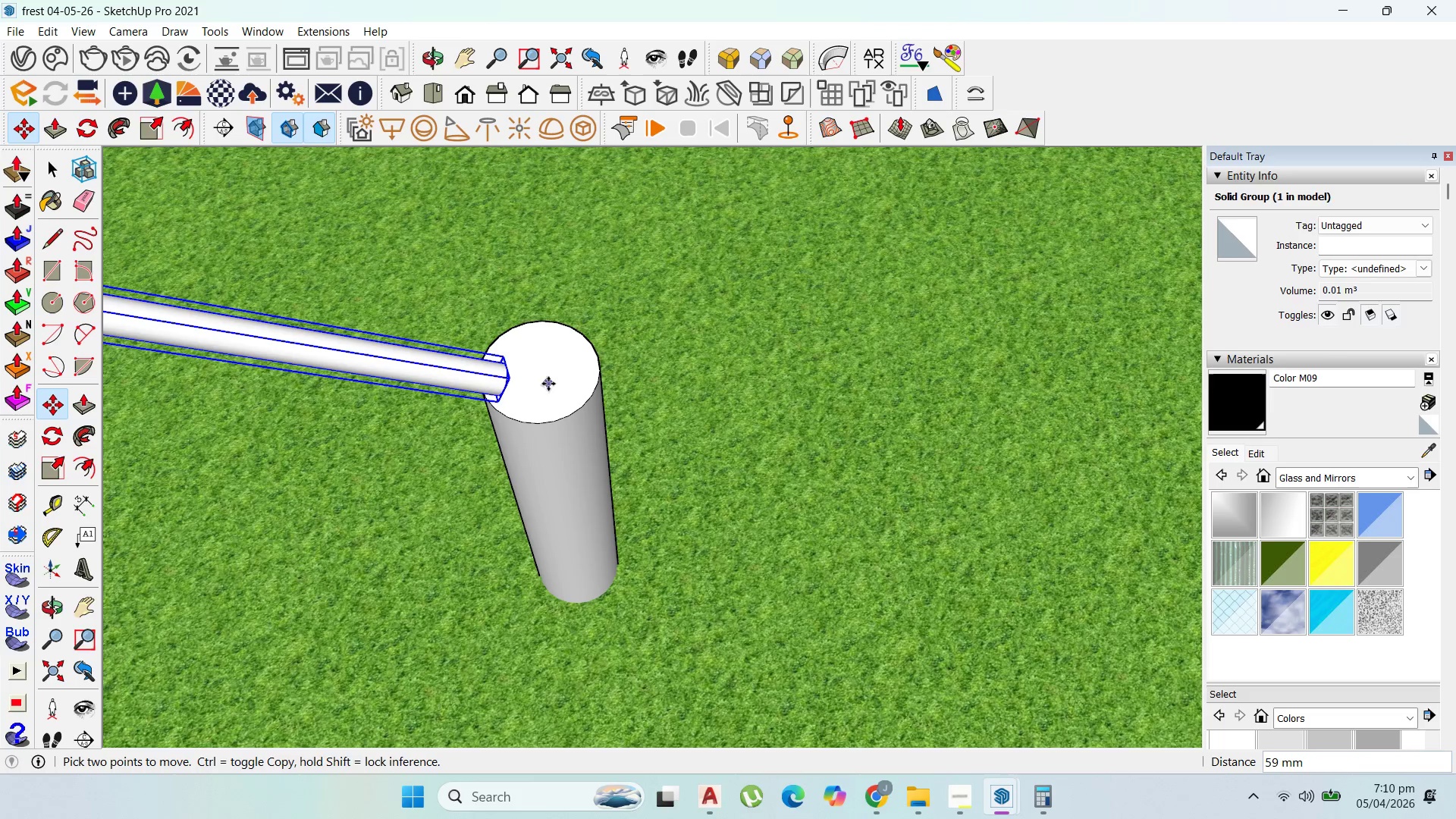 
scroll: coordinate [592, 254], scroll_direction: up, amount: 3.0
 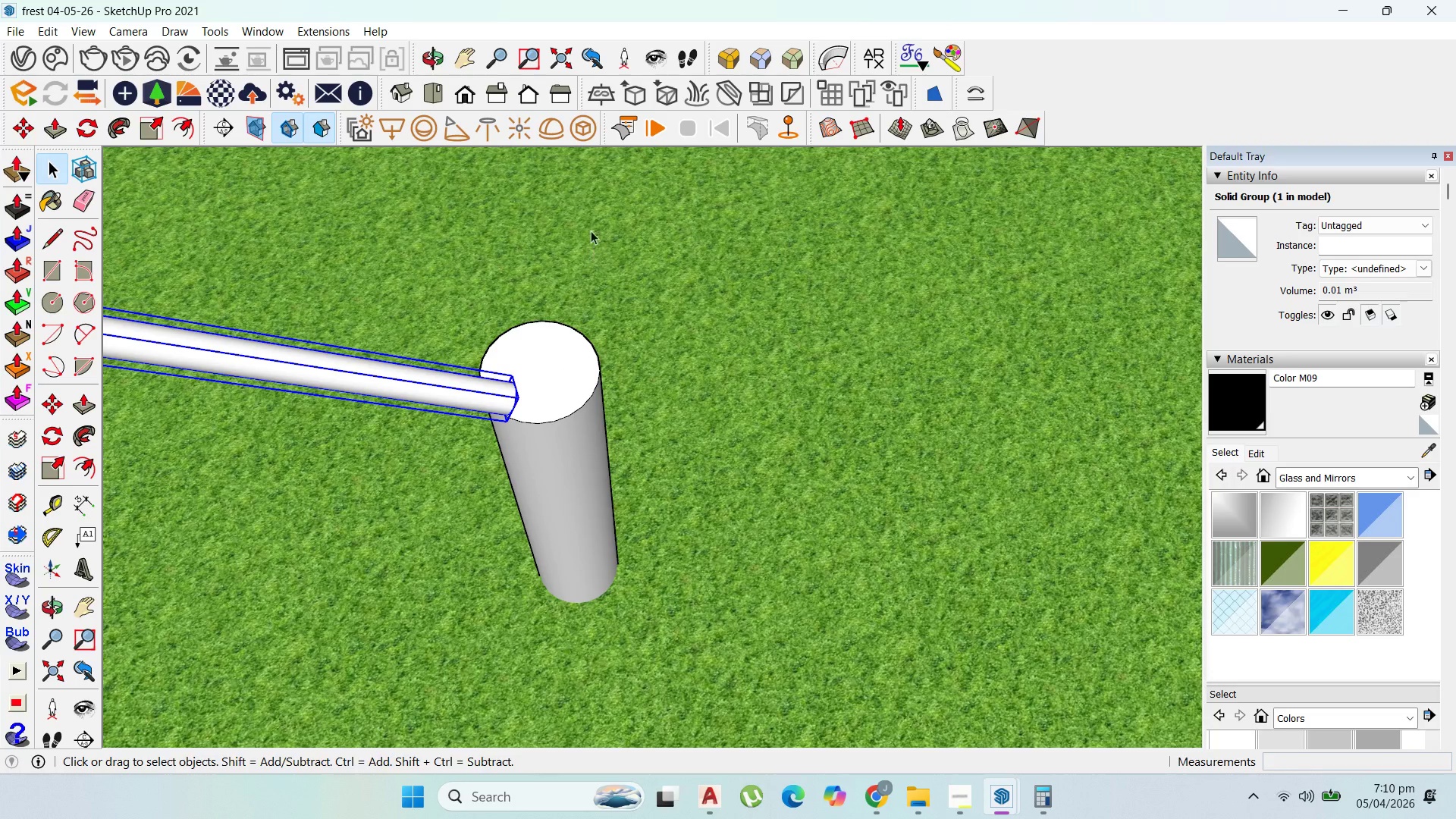 
double_click([484, 375])
 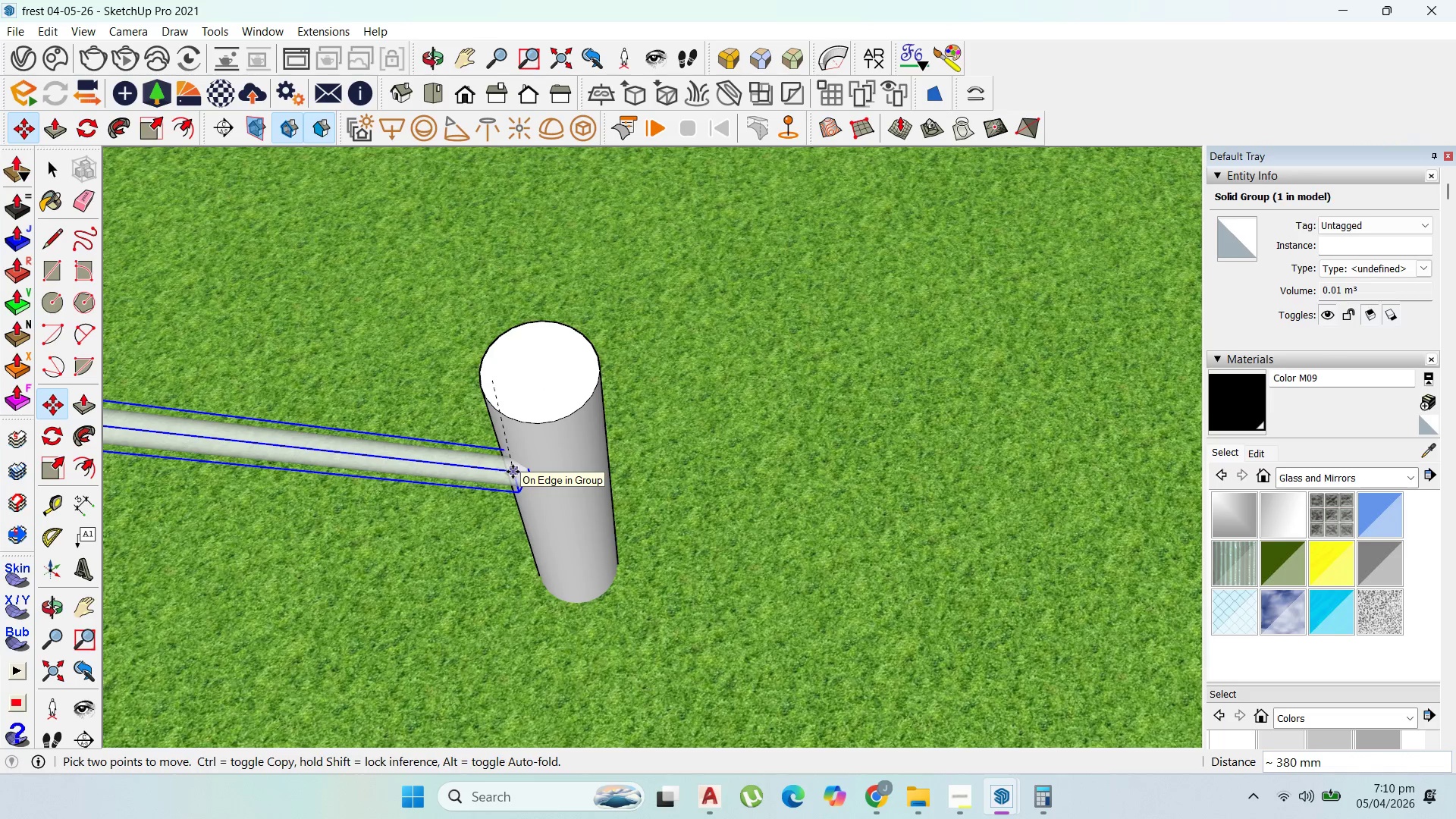 
key(ArrowUp)
 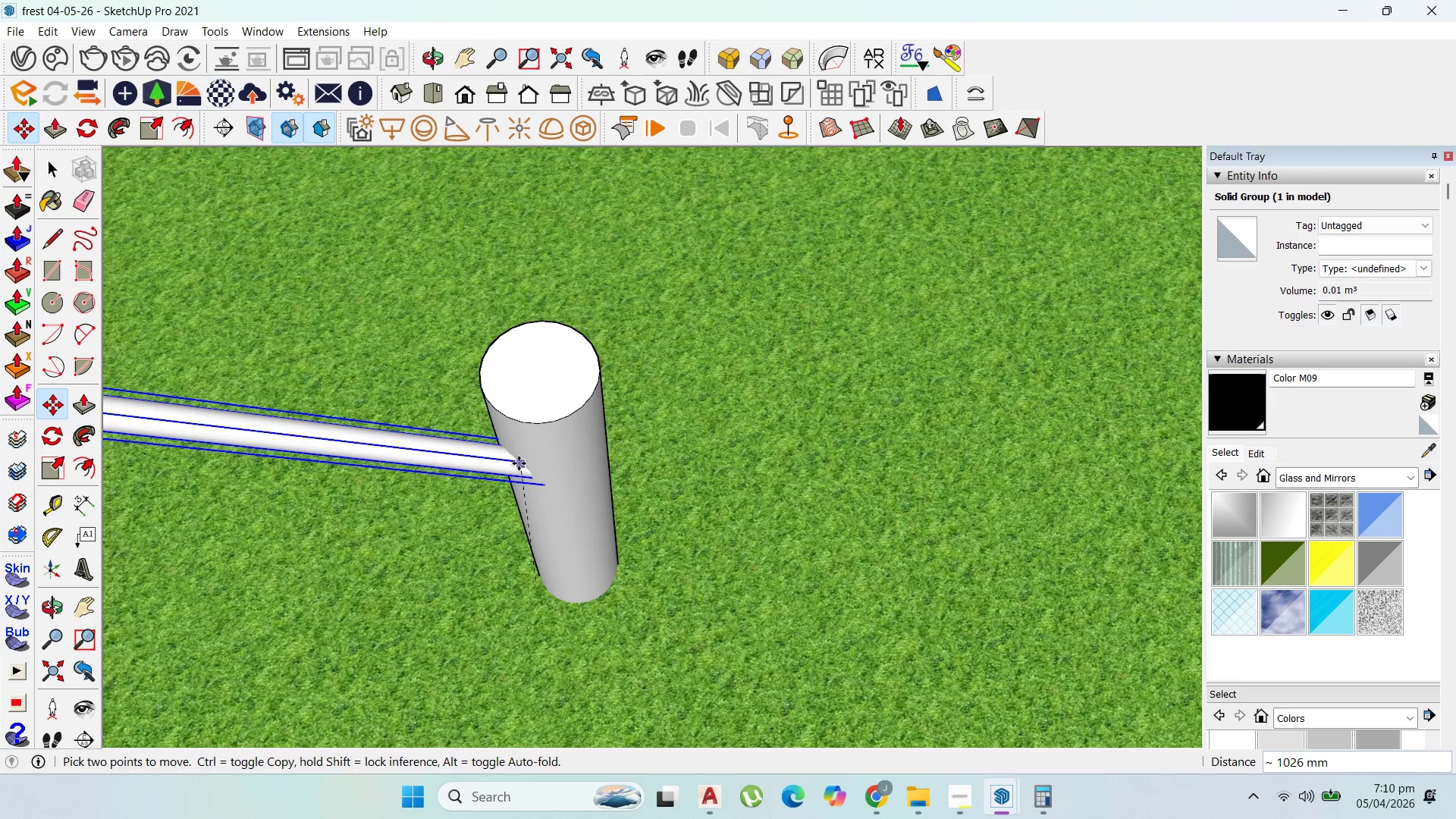 
key(ArrowUp)
 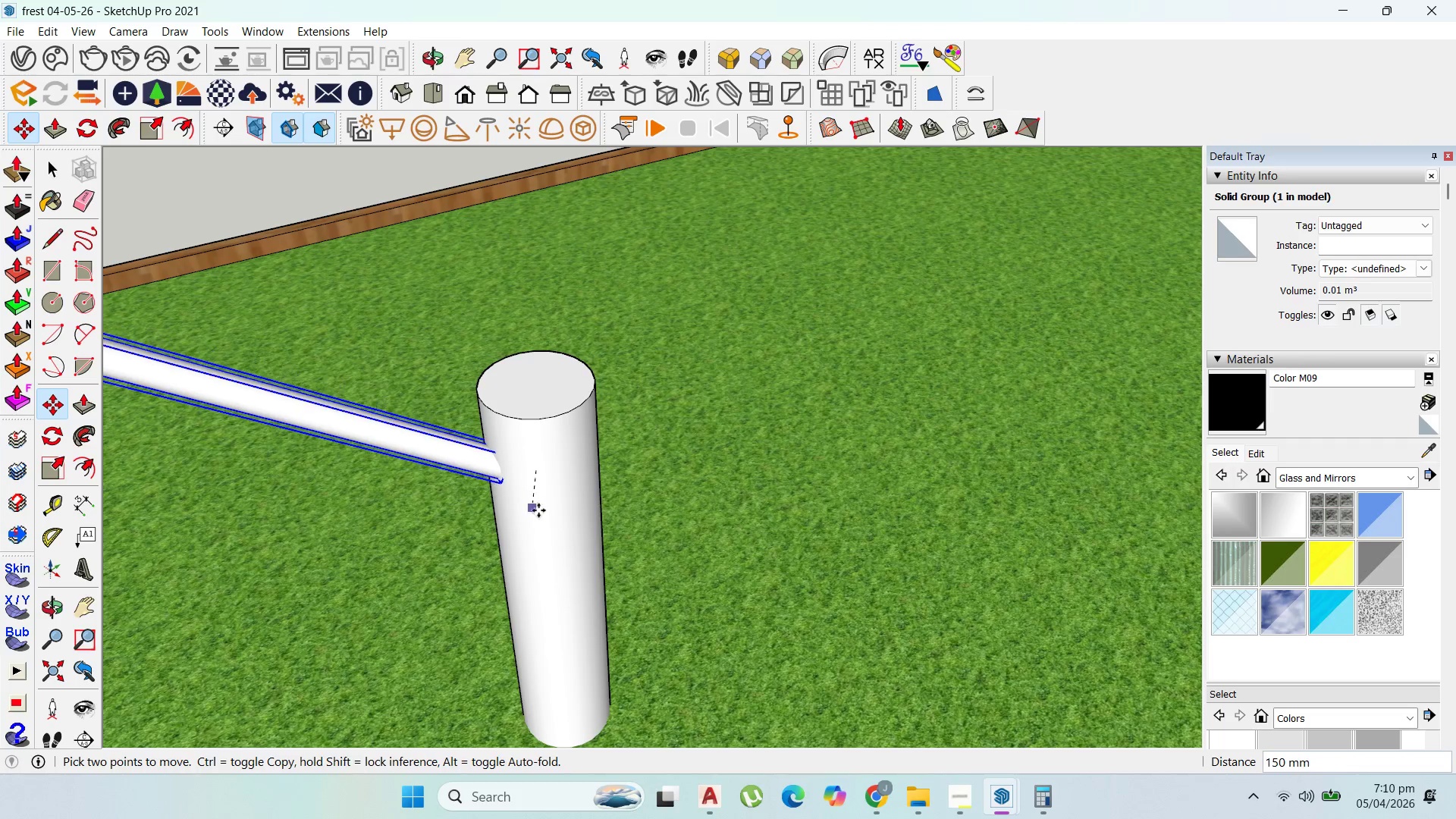 
wait(5.27)
 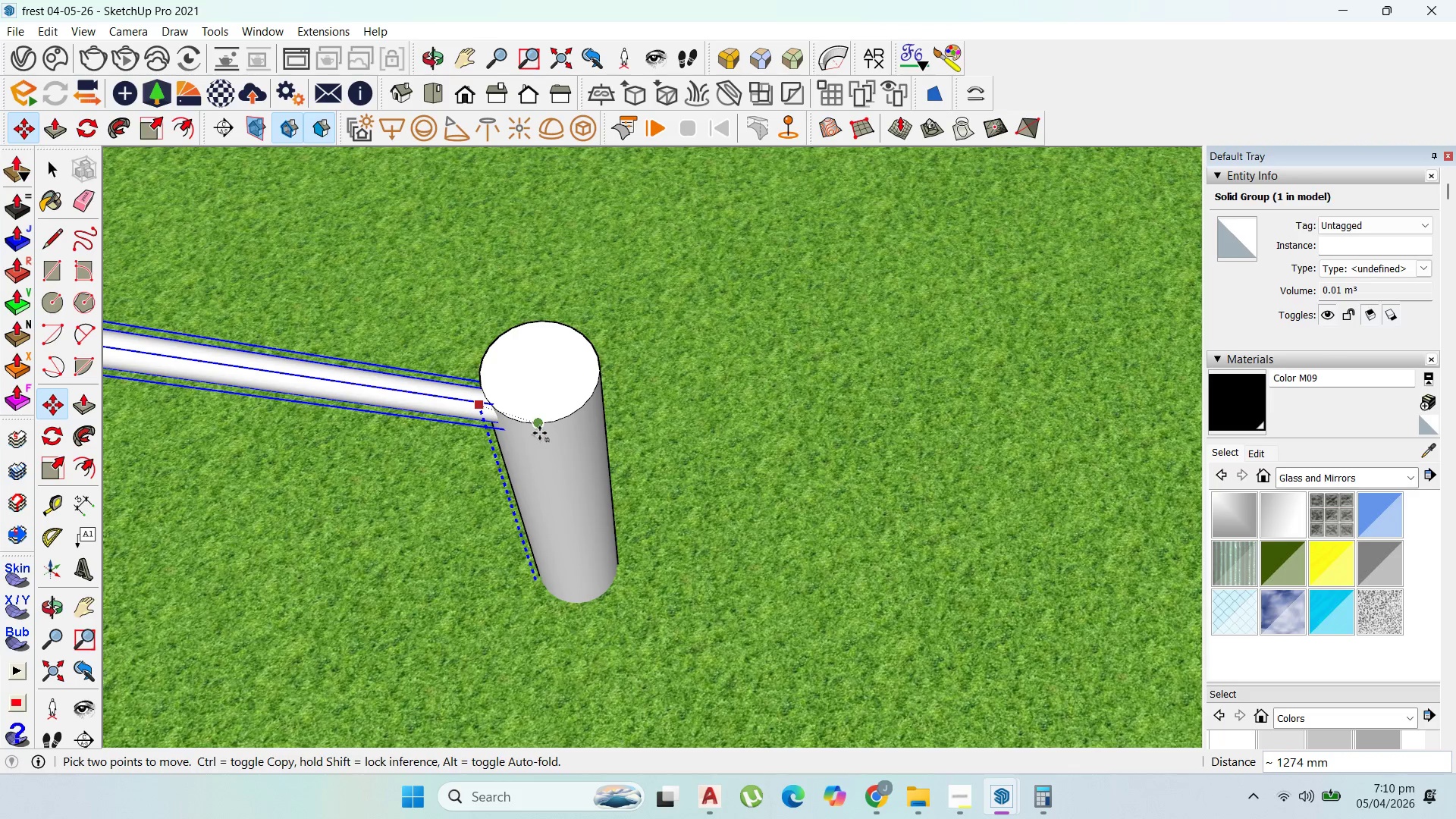 
left_click([545, 544])
 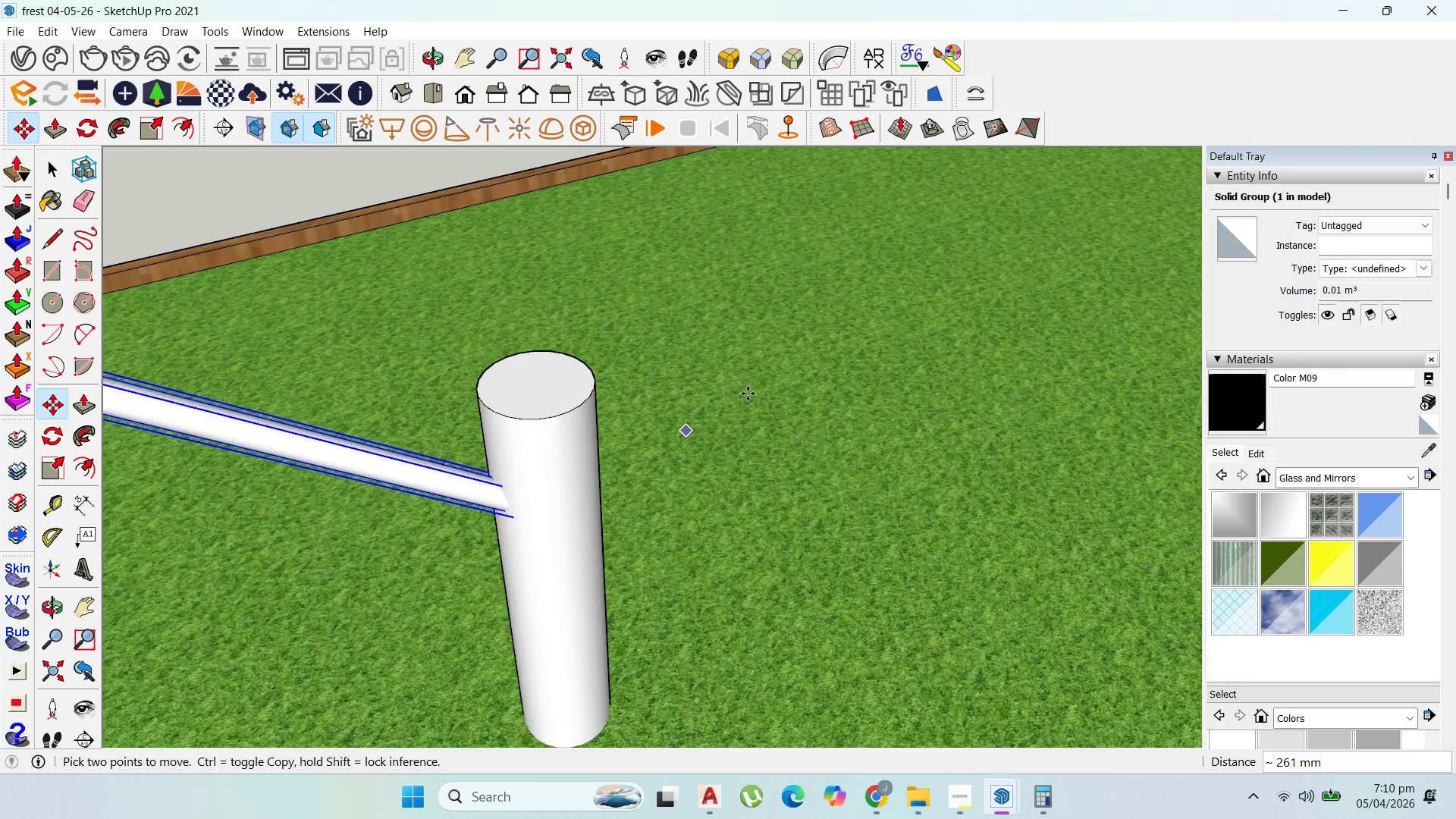 
scroll: coordinate [886, 488], scroll_direction: down, amount: 9.0
 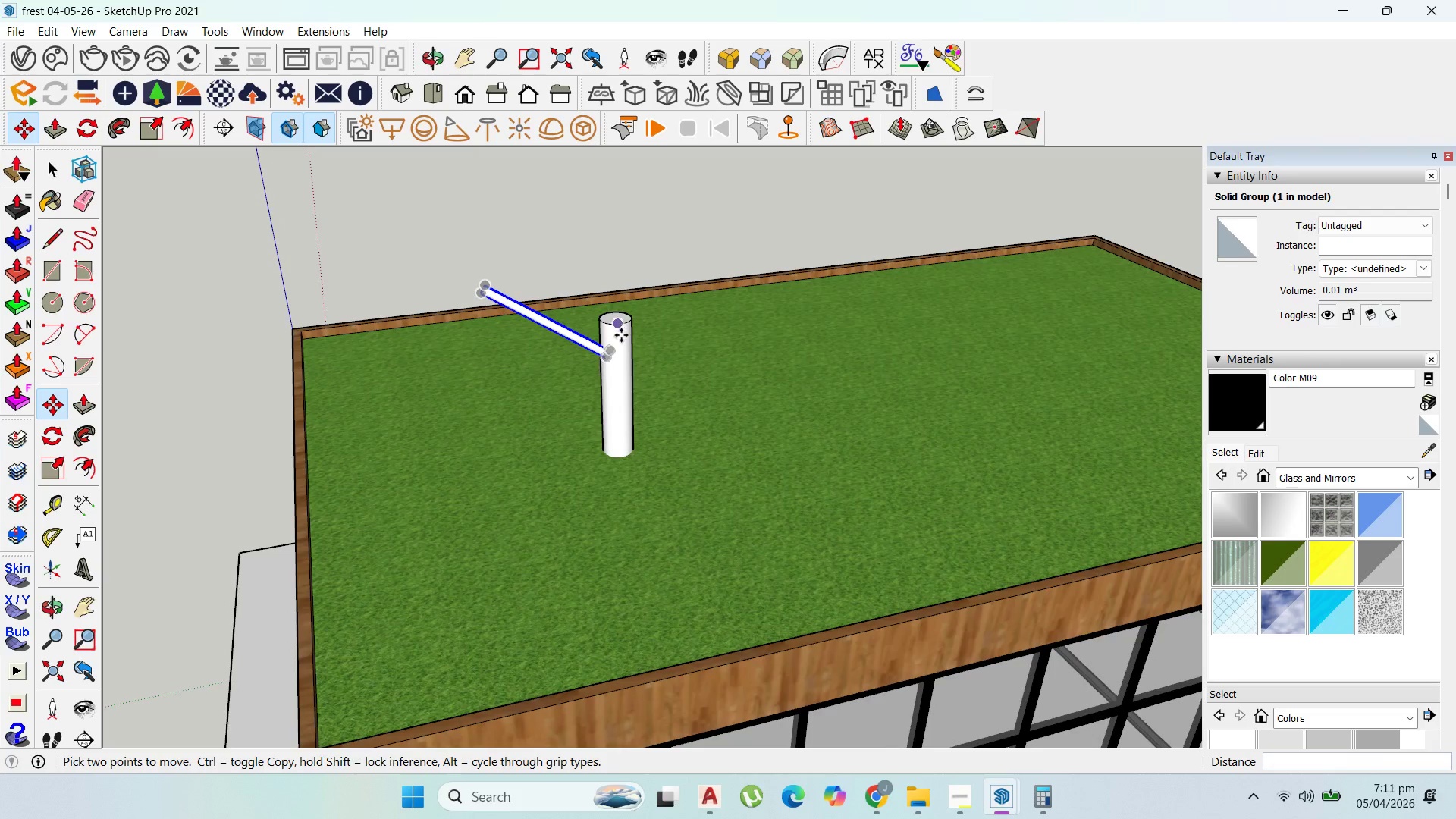 
wait(5.31)
 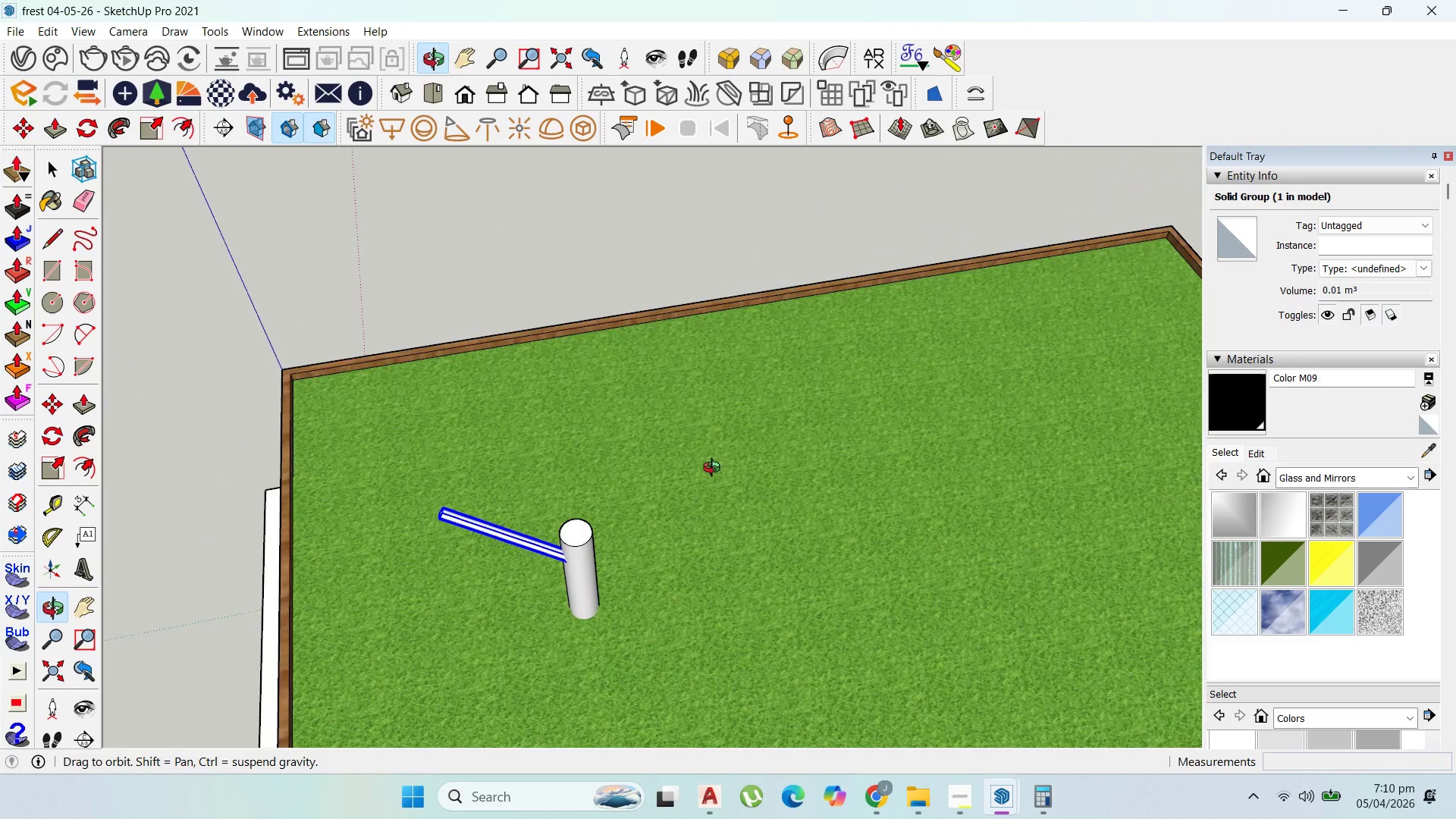 
scroll: coordinate [787, 633], scroll_direction: up, amount: 8.0
 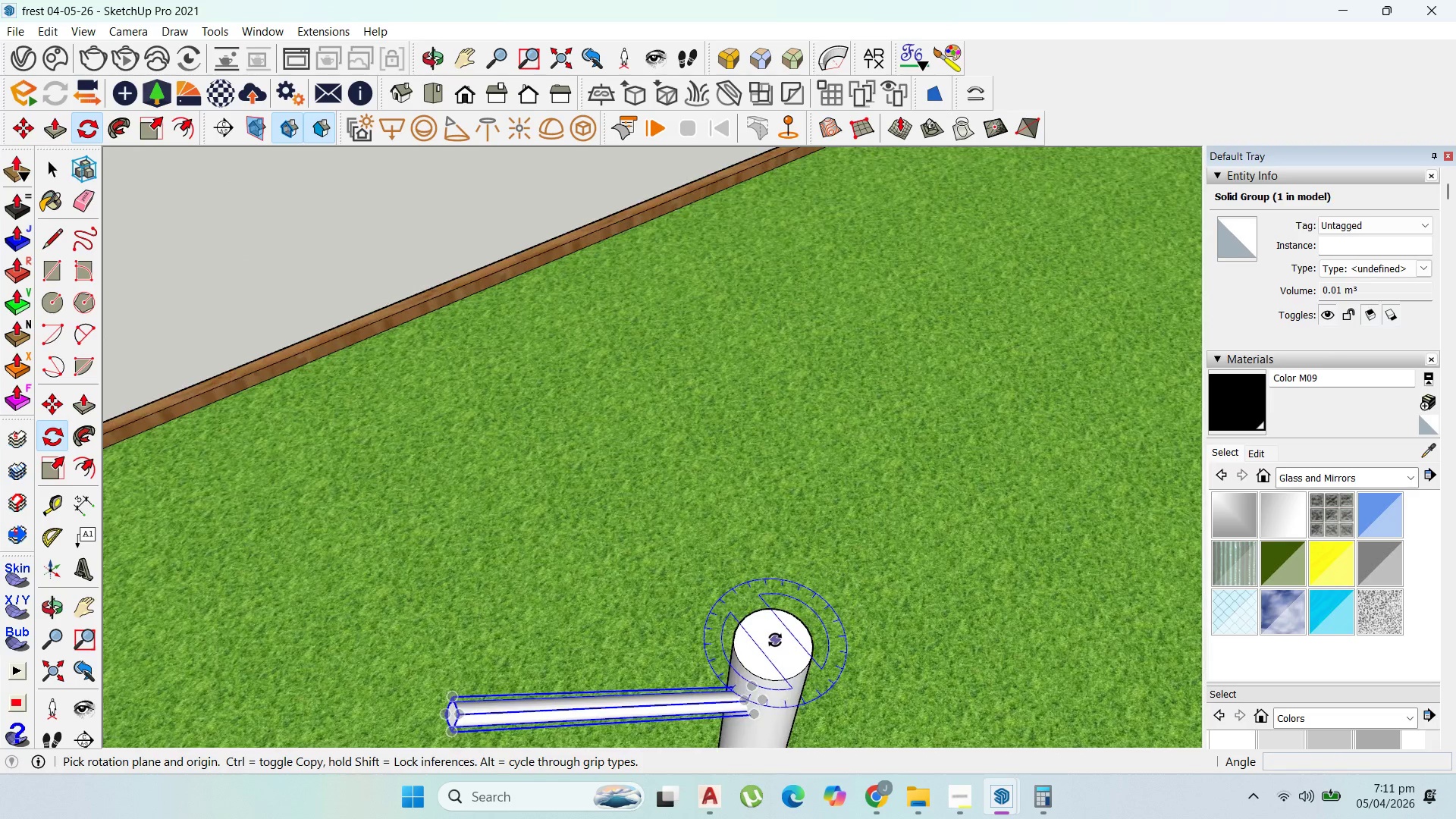 
left_click([775, 640])
 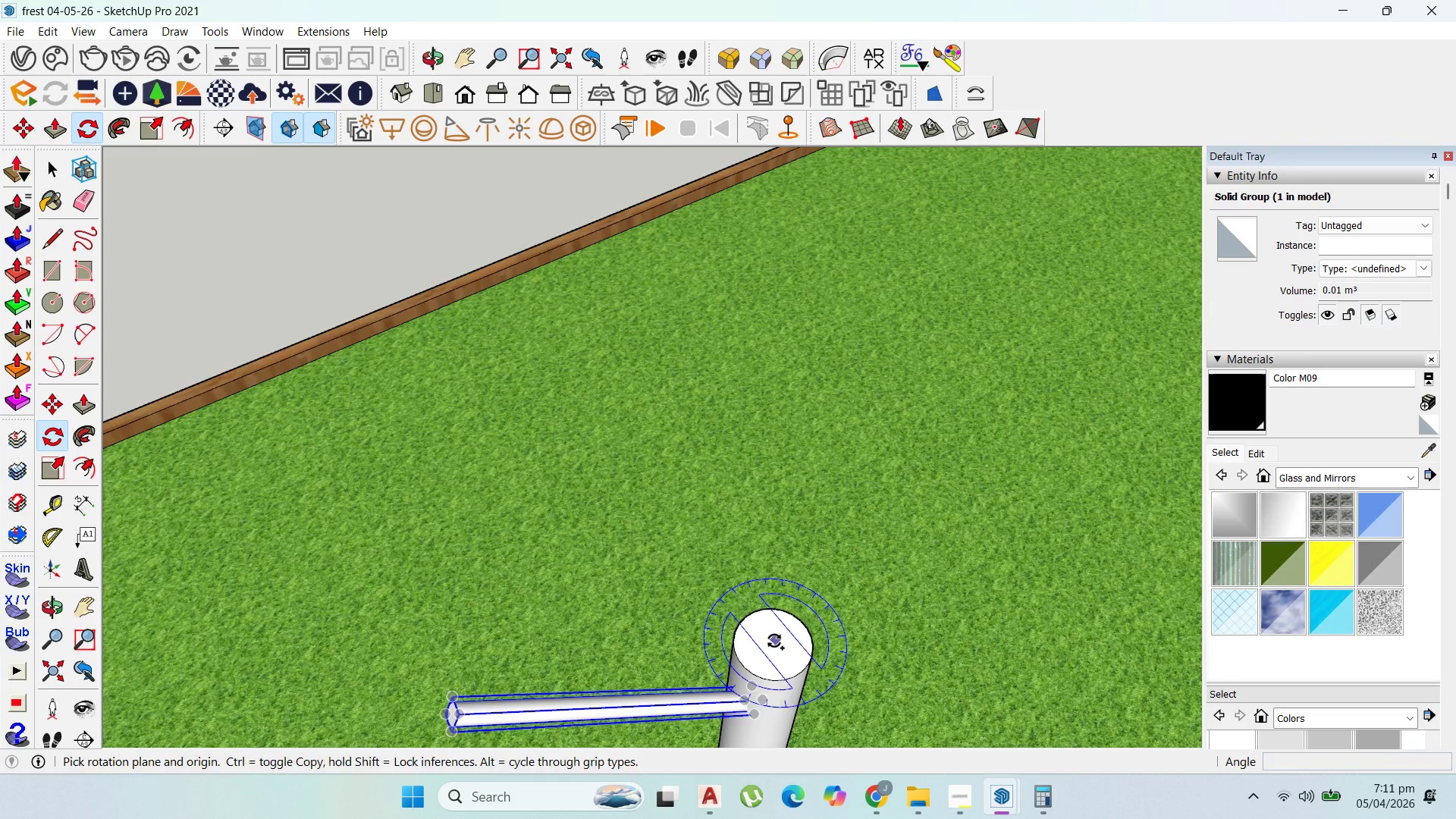 
key(Control+ControlLeft)
 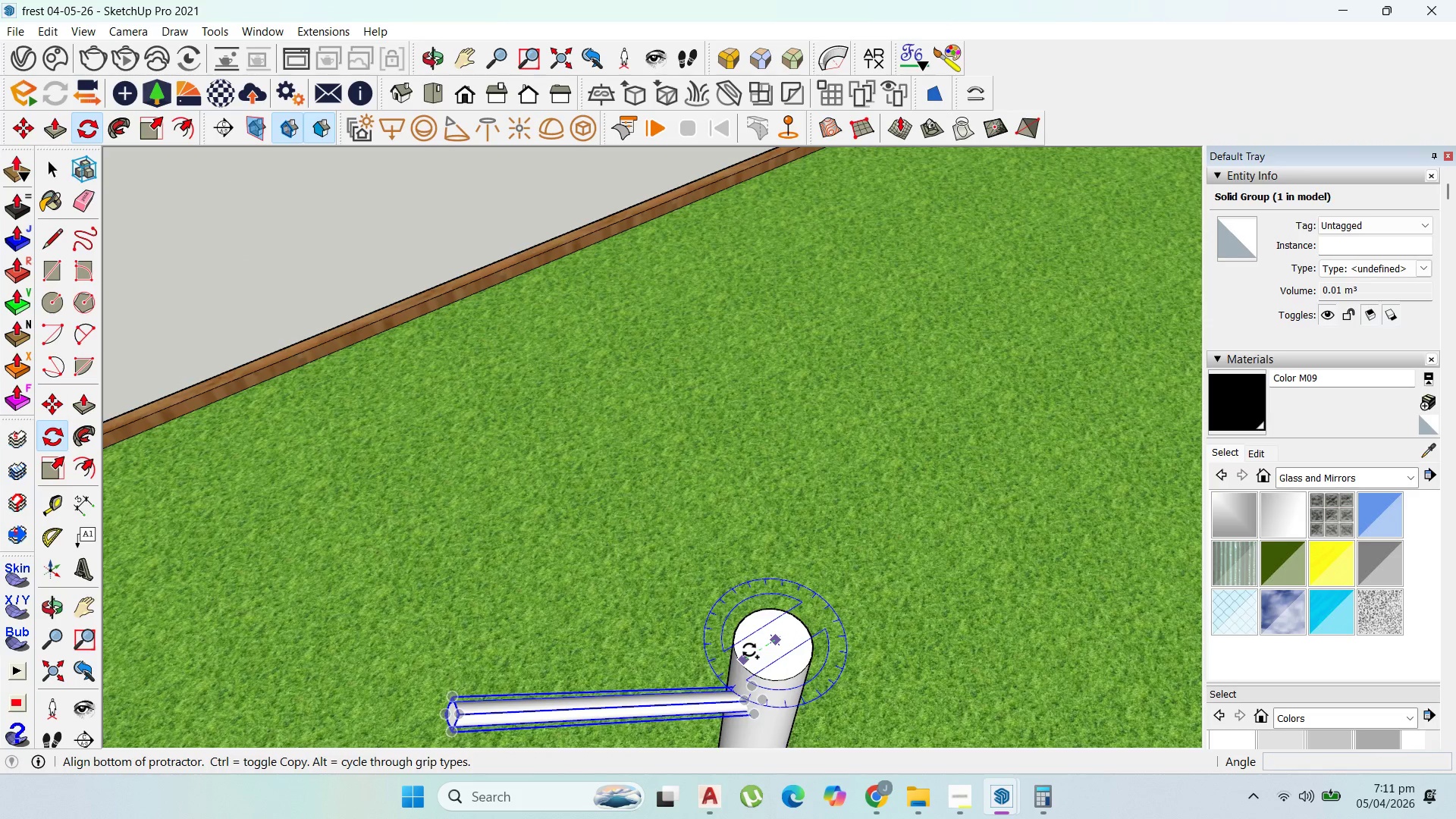 
scroll: coordinate [729, 656], scroll_direction: up, amount: 6.0
 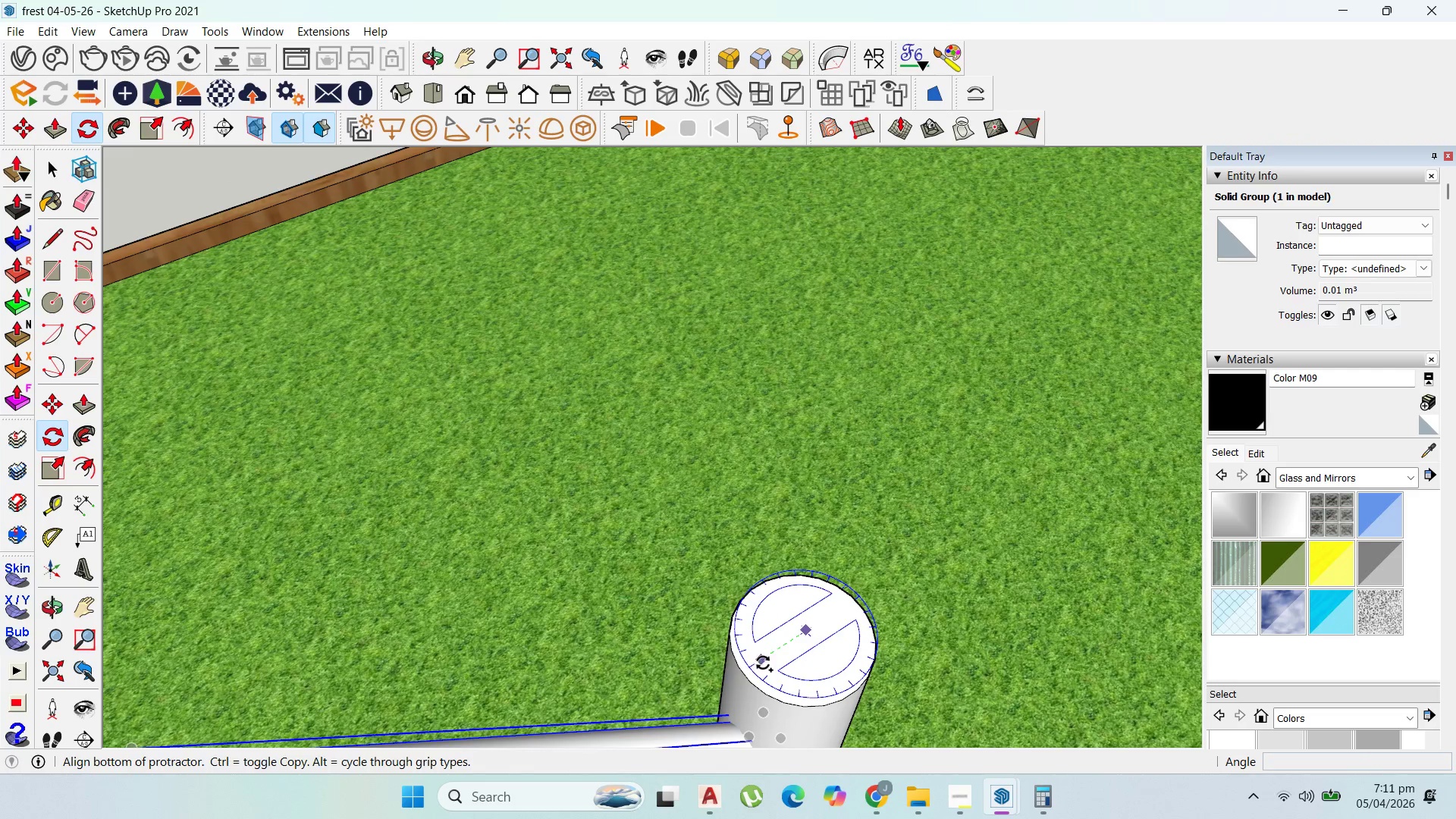 
key(Control+ControlLeft)
 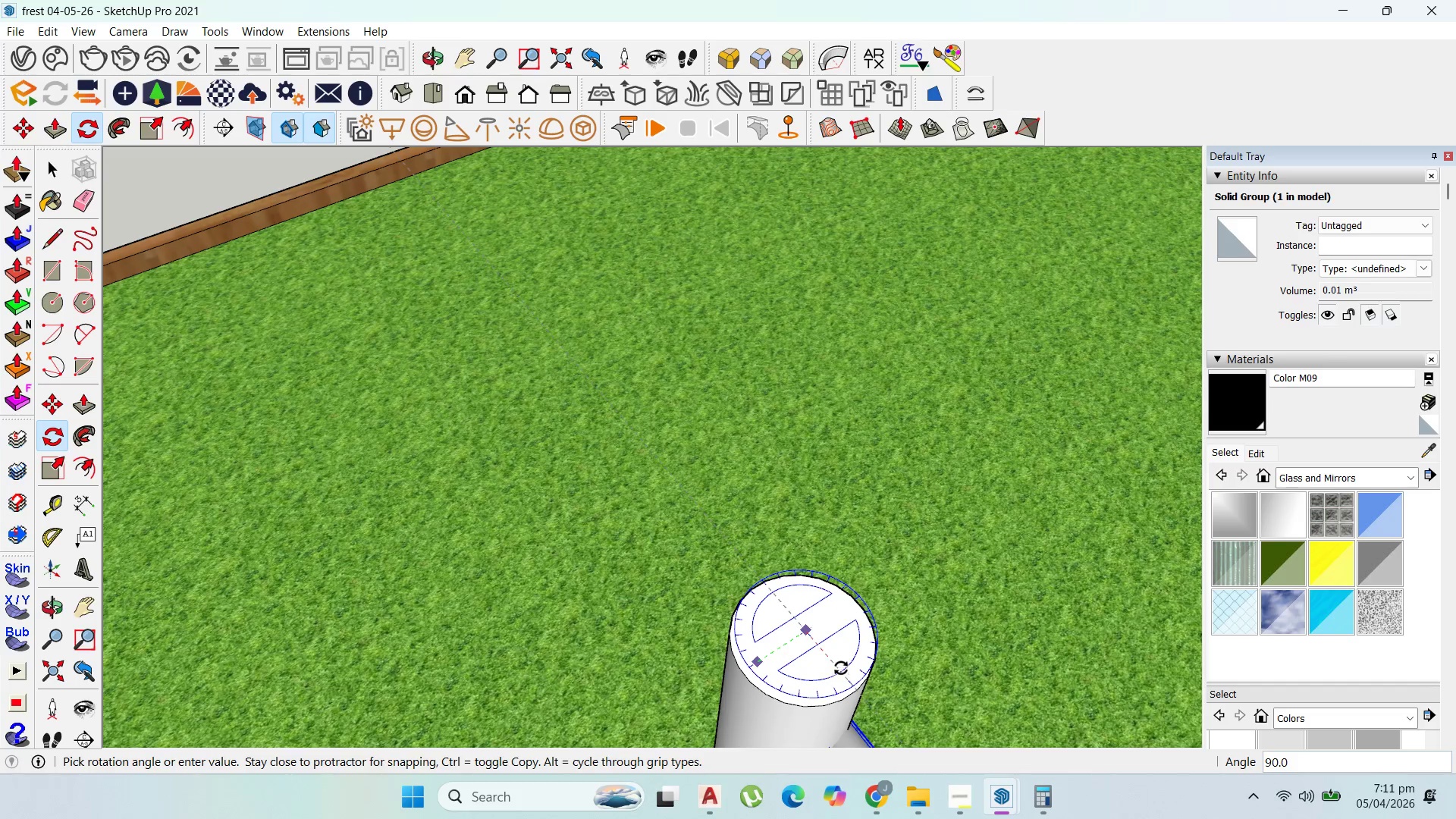 
key(Control+ControlLeft)
 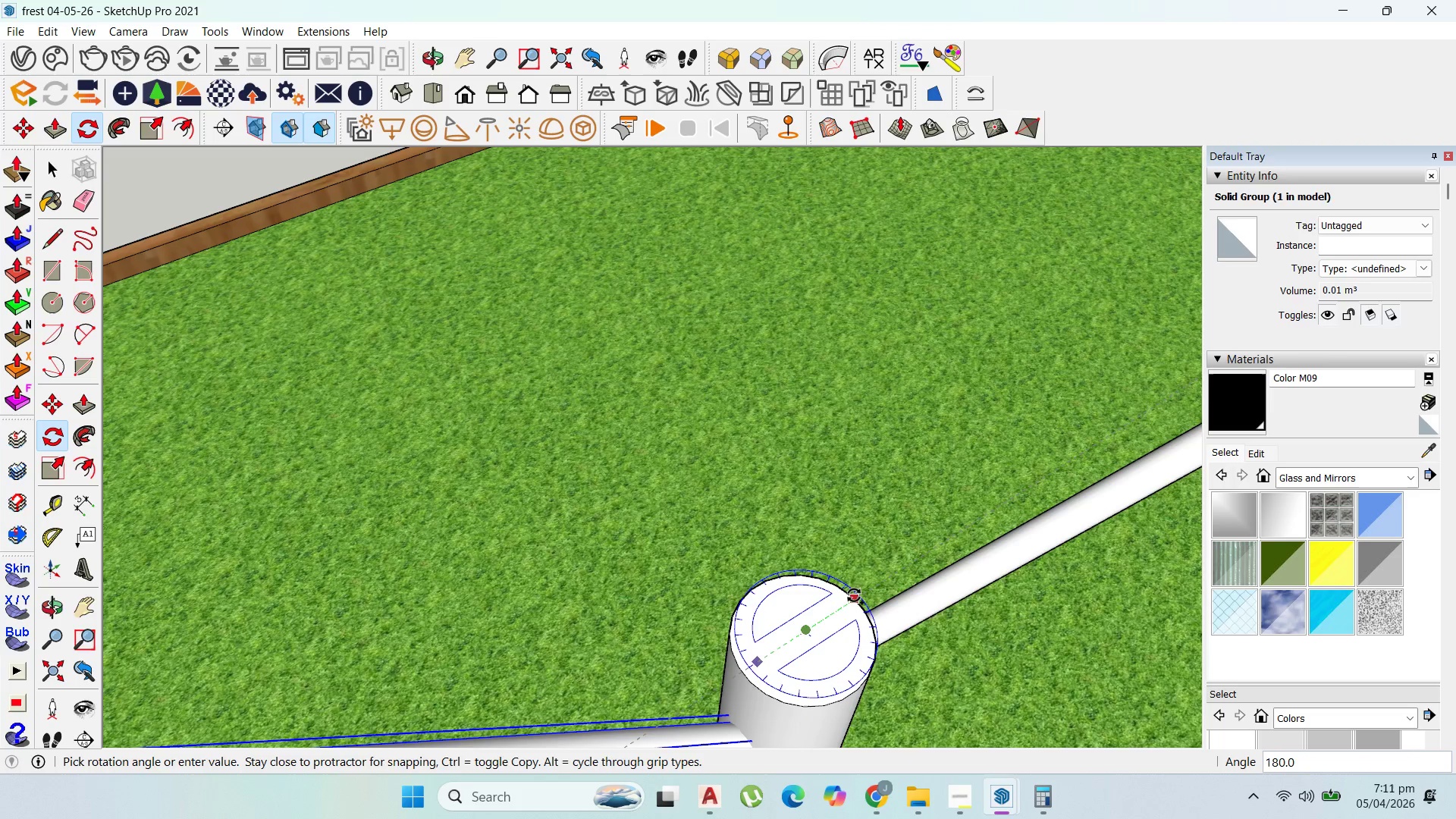 
wait(5.52)
 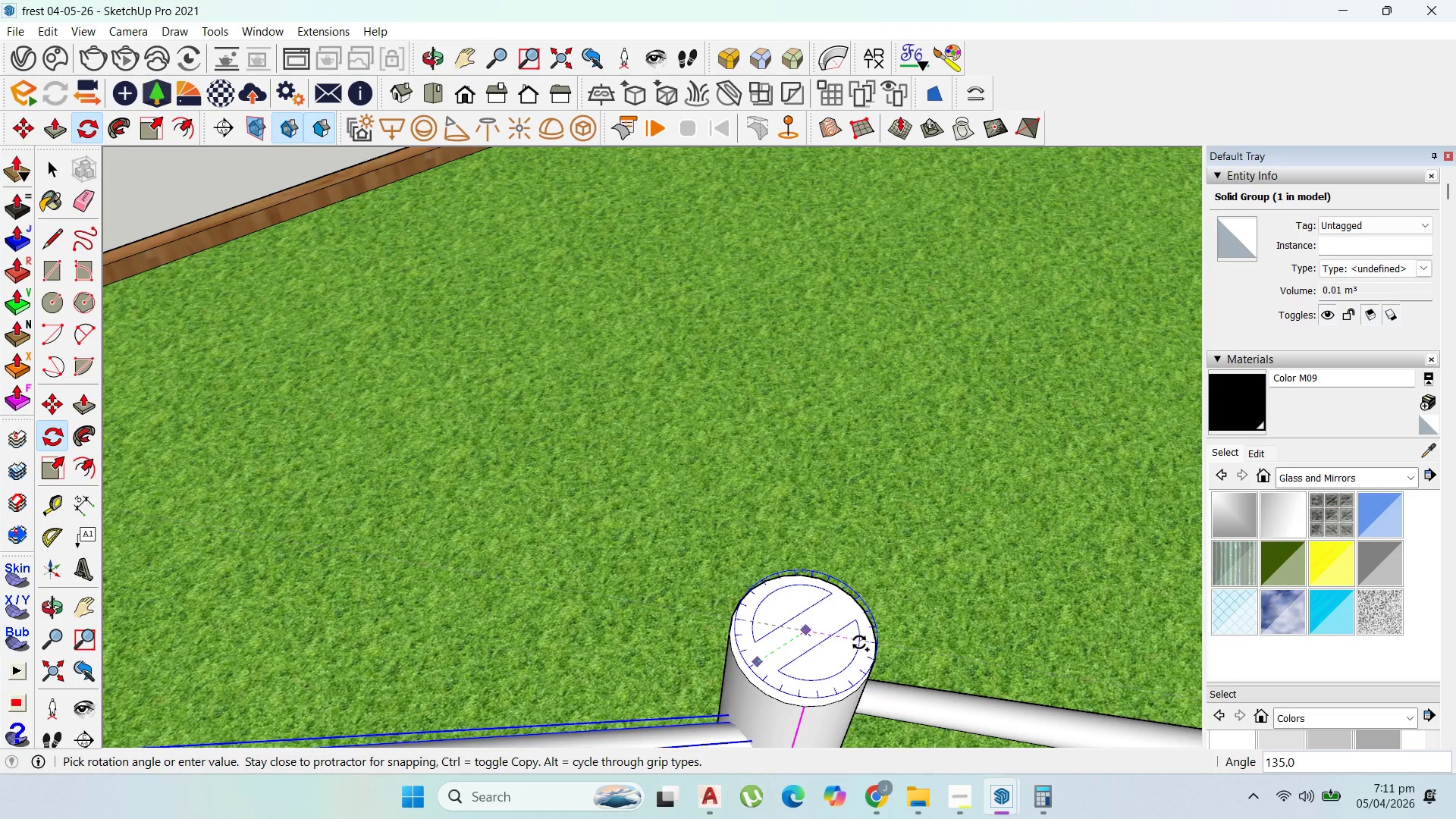 
left_click([849, 587])
 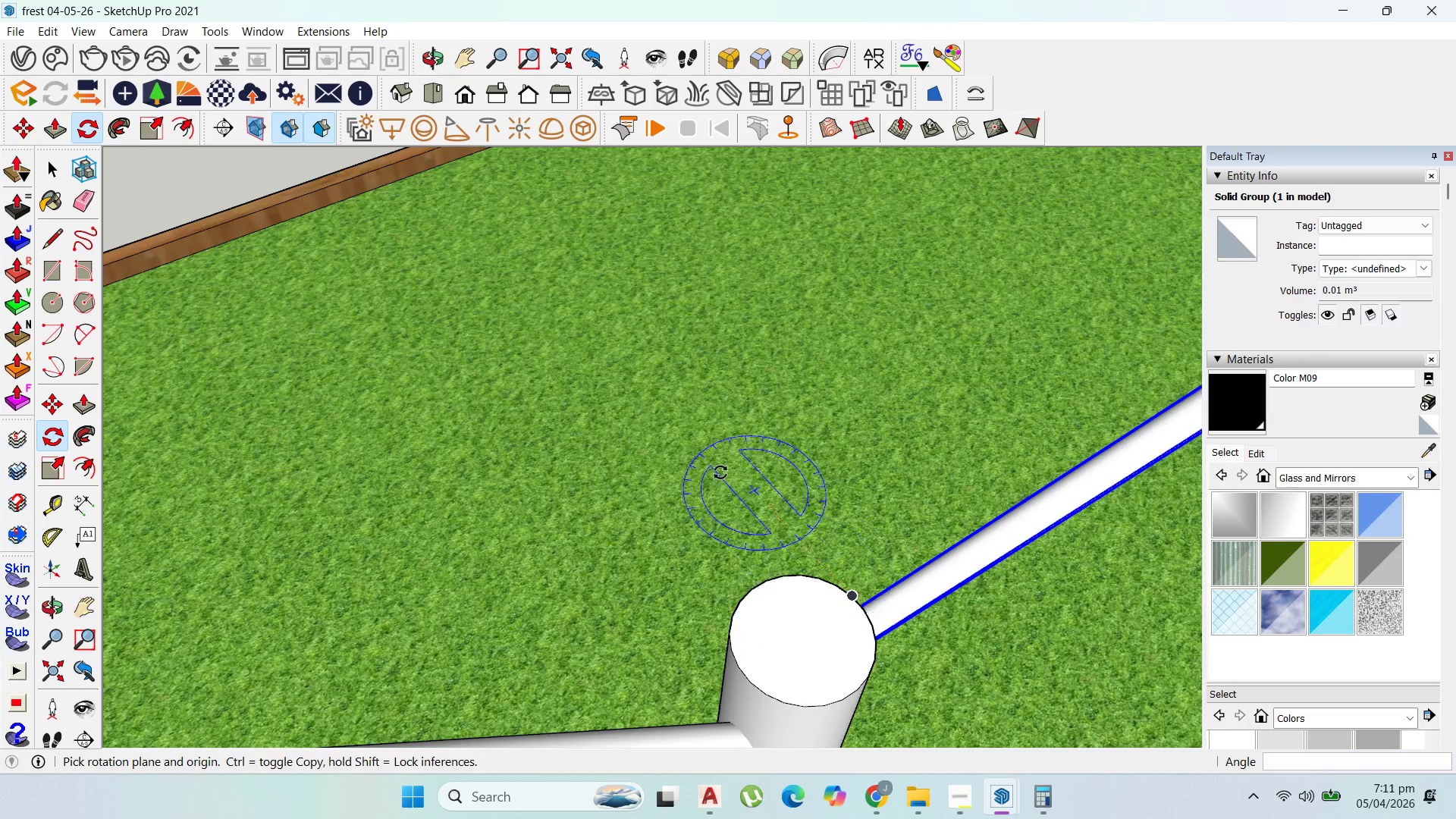 
scroll: coordinate [444, 214], scroll_direction: down, amount: 17.0
 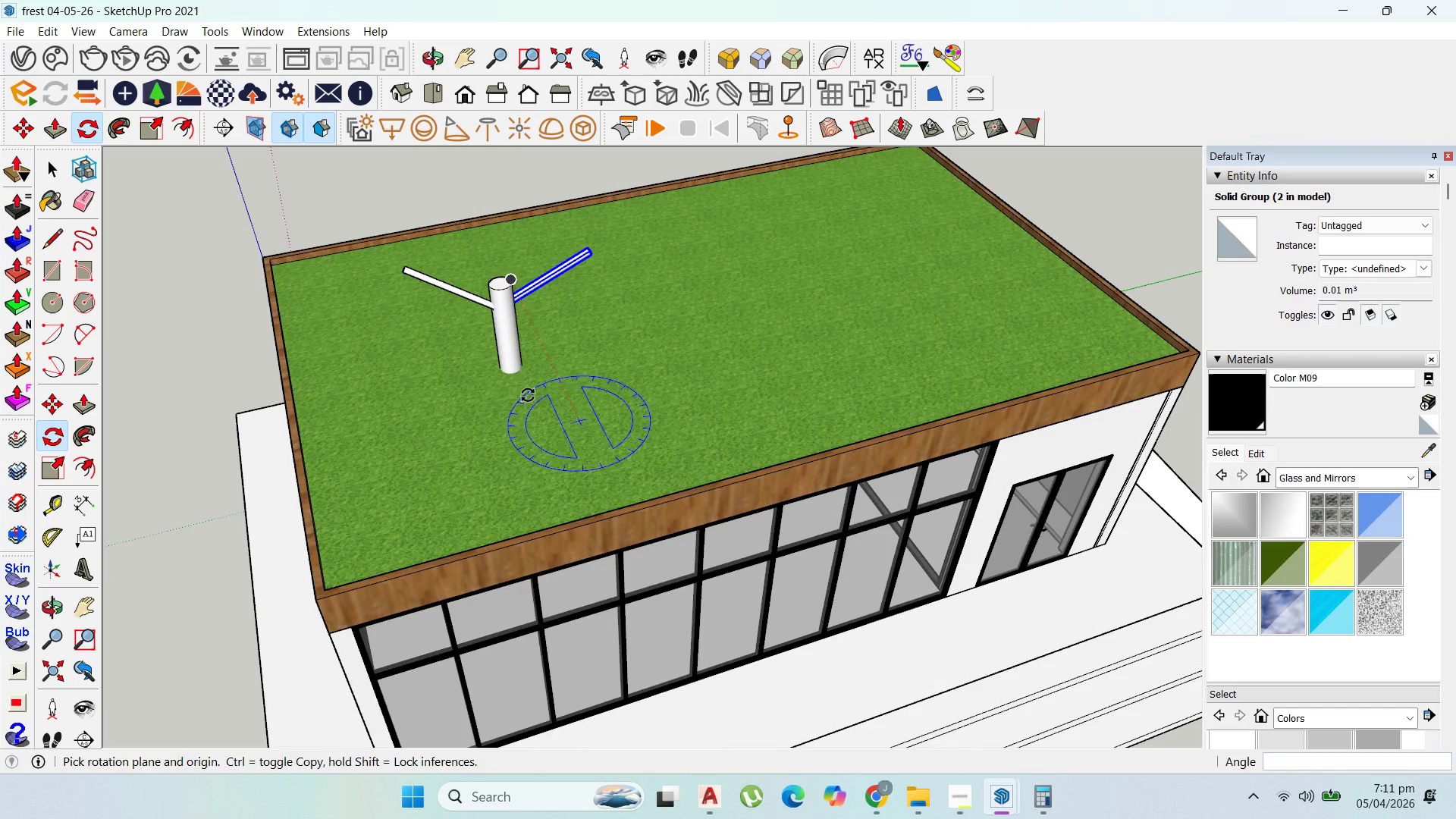 
scroll: coordinate [496, 406], scroll_direction: up, amount: 13.0
 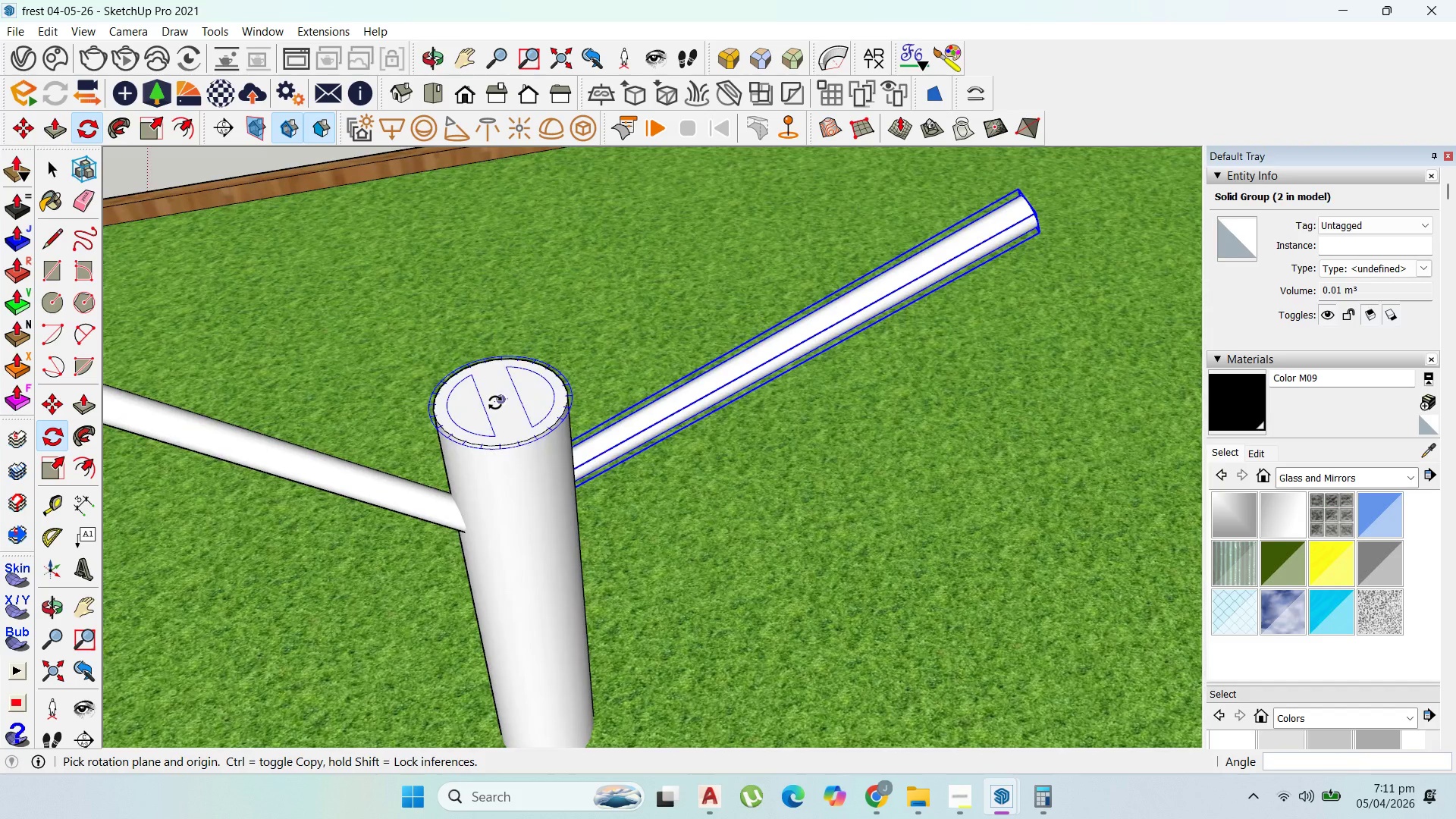 
key(Control+ControlLeft)
 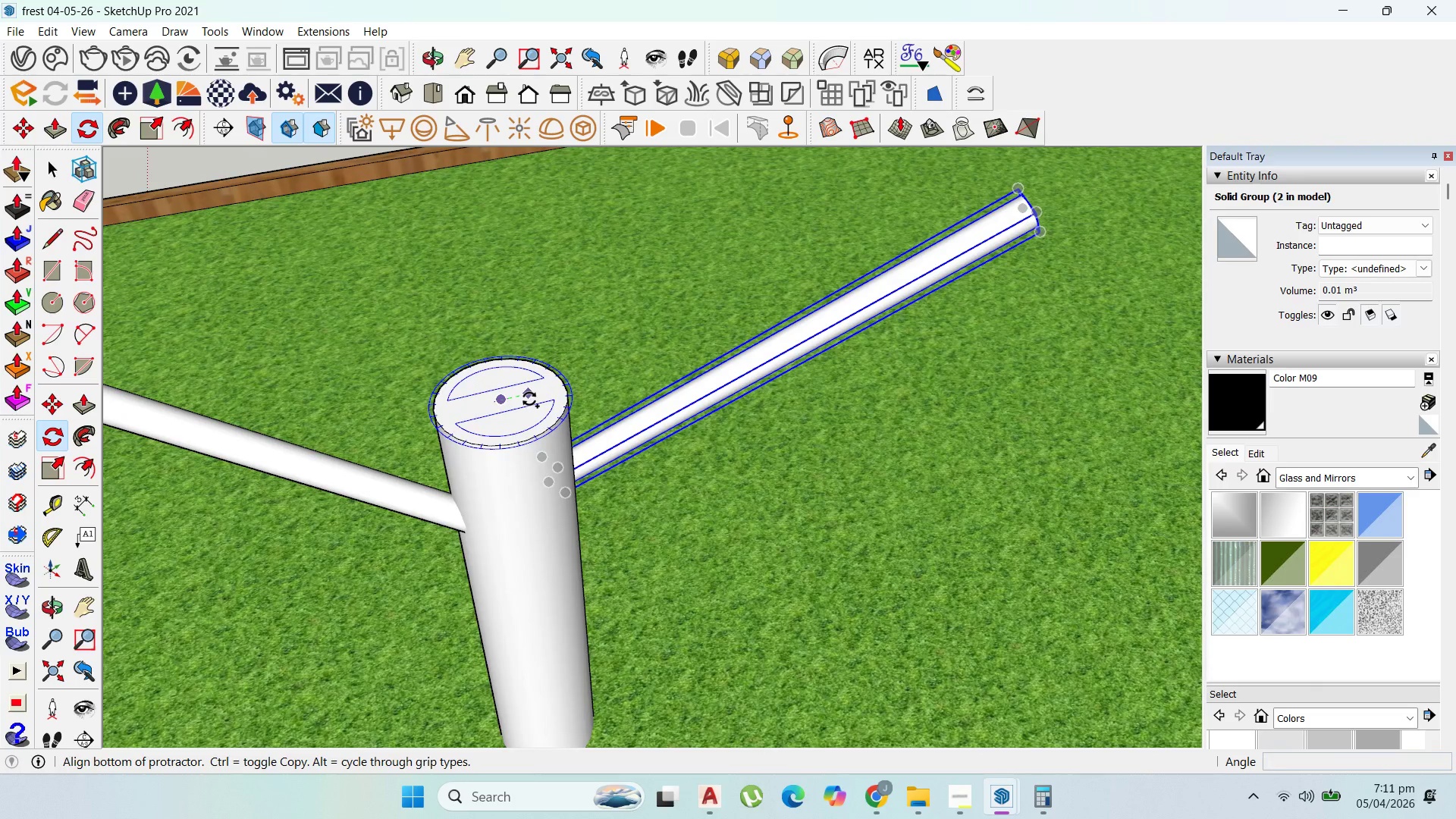 
left_click([530, 399])
 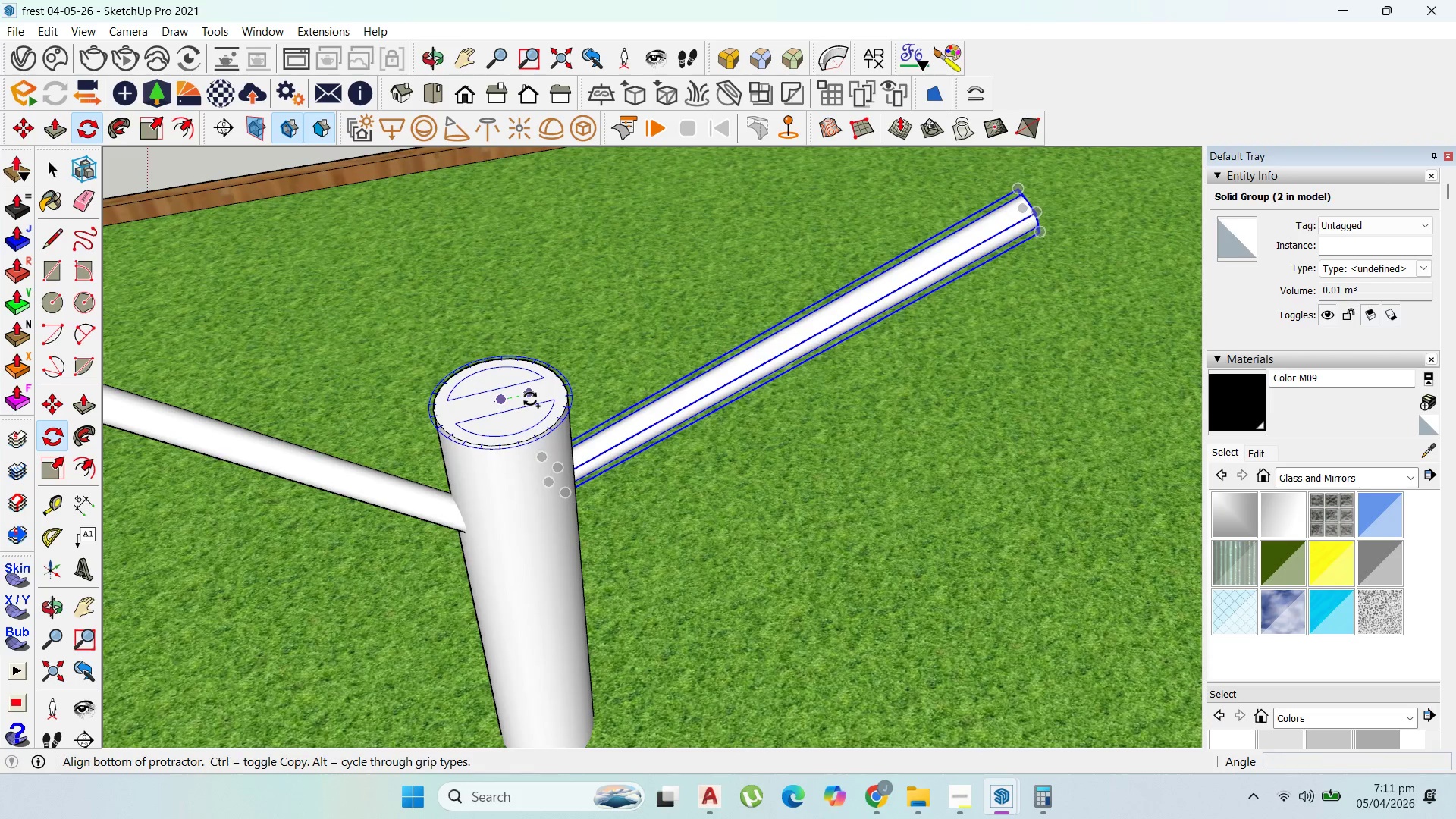 
key(Control+ControlLeft)
 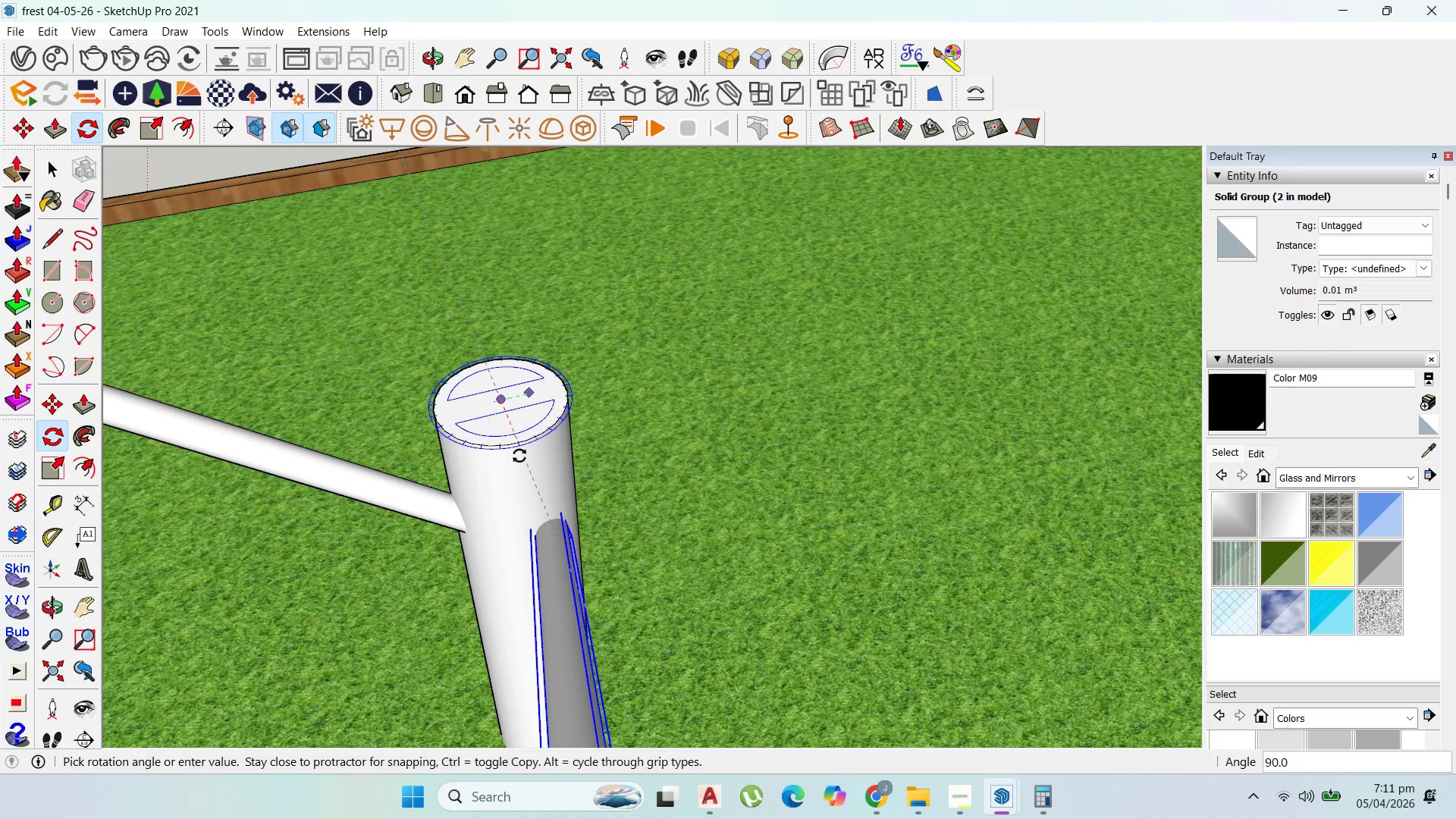 
key(Control+ControlLeft)
 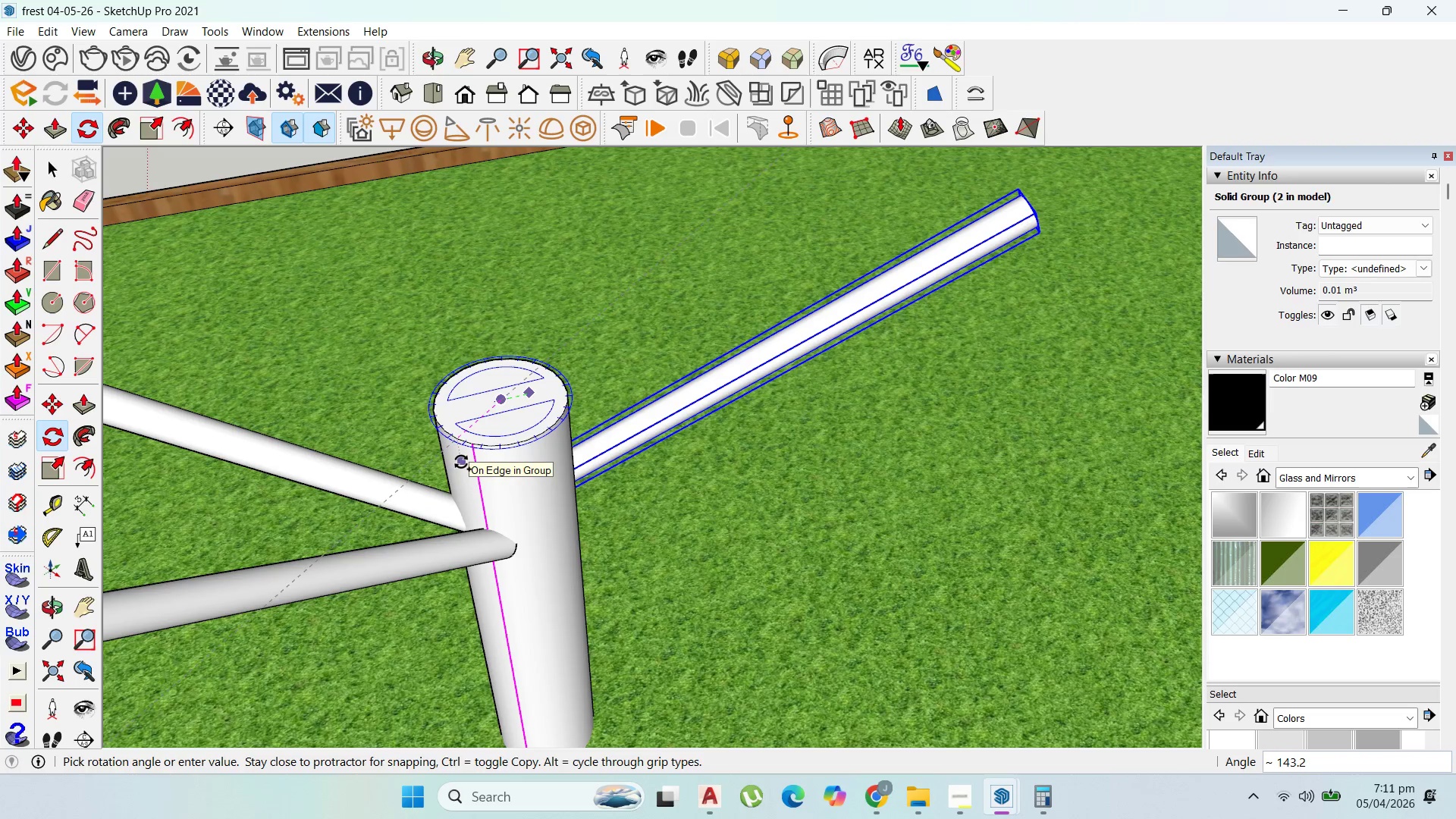 
scroll: coordinate [461, 462], scroll_direction: down, amount: 3.0
 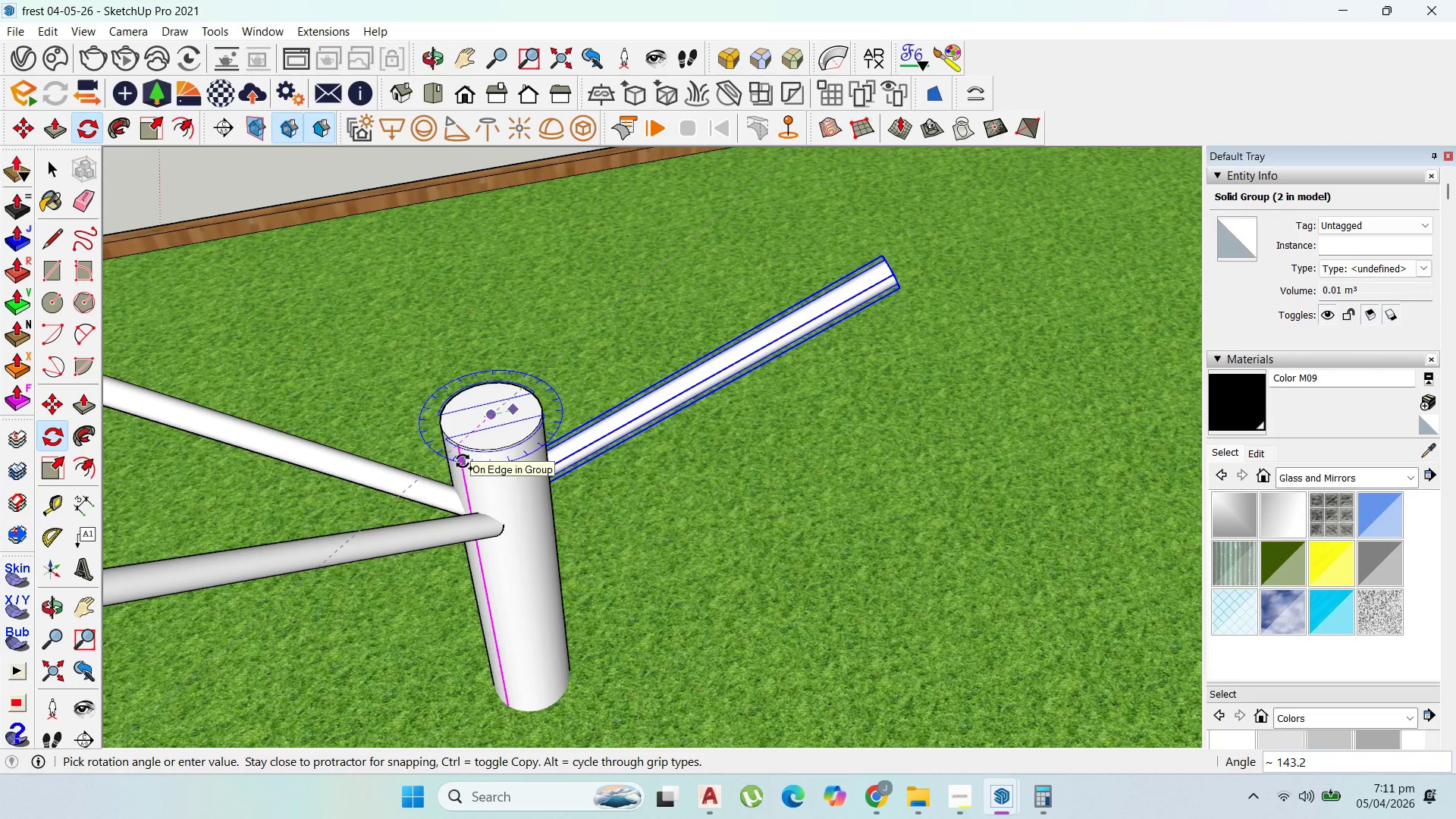 
left_click([463, 461])
 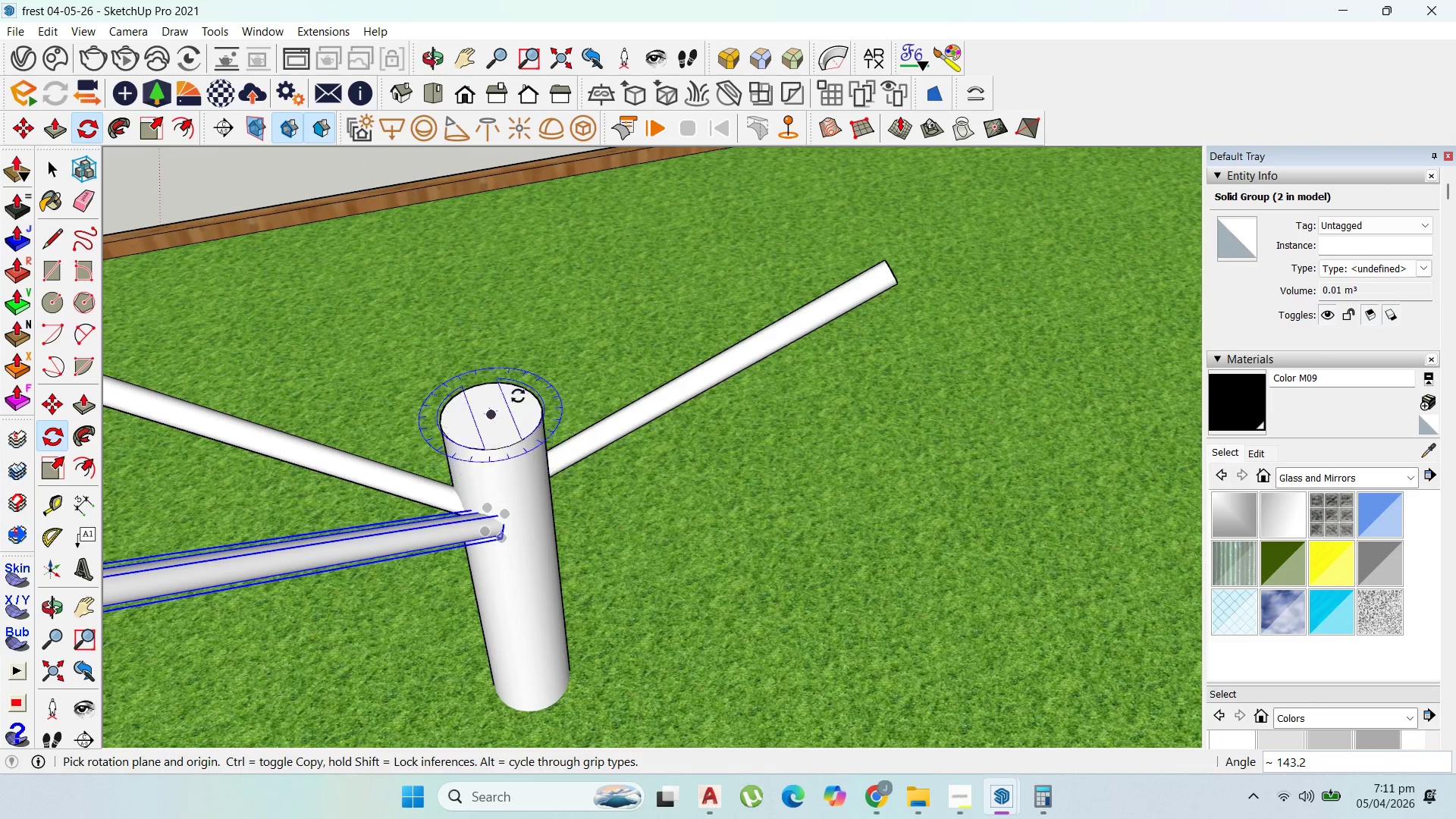 
scroll: coordinate [541, 389], scroll_direction: down, amount: 5.0
 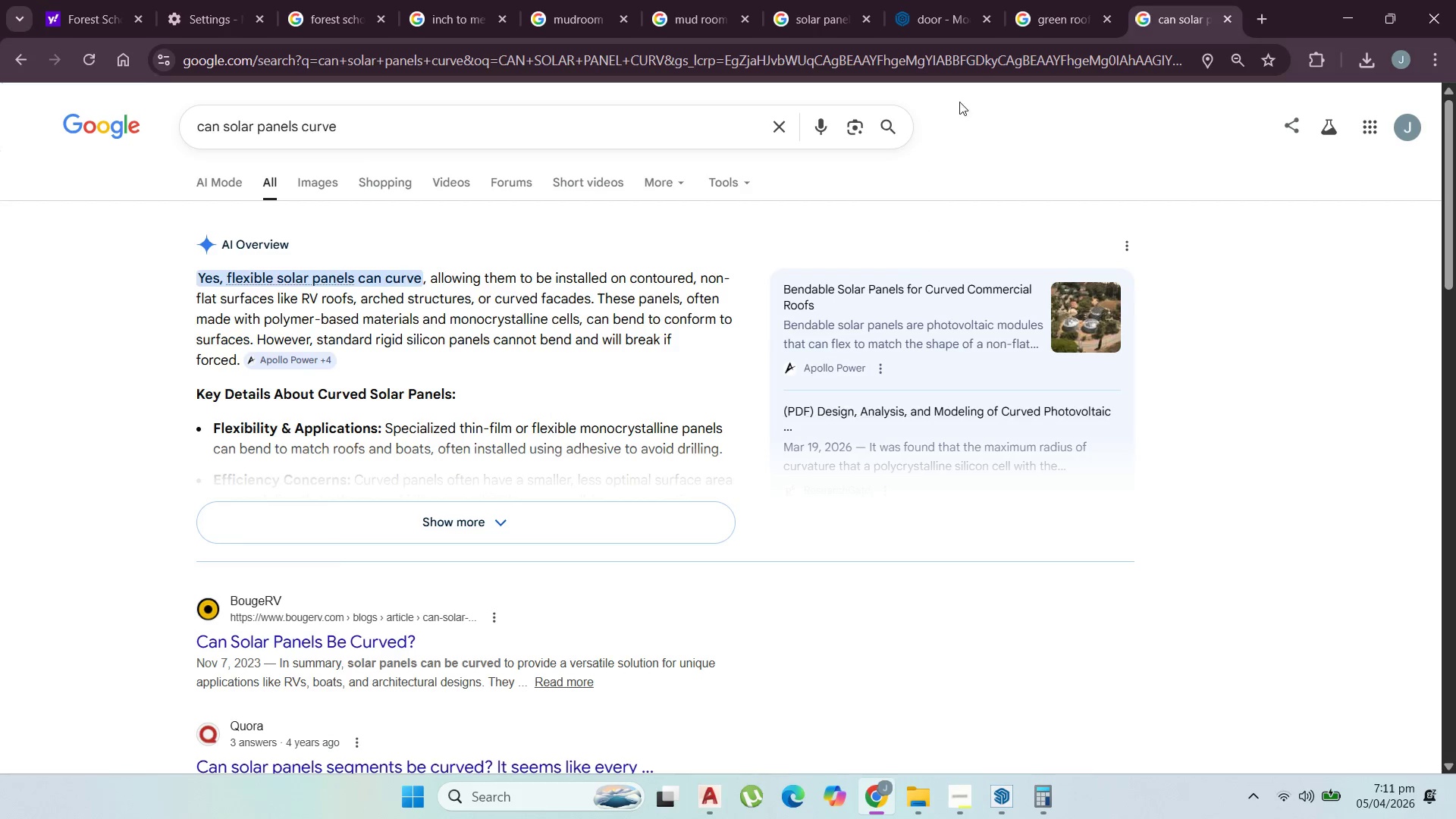 
left_click([1050, 17])
 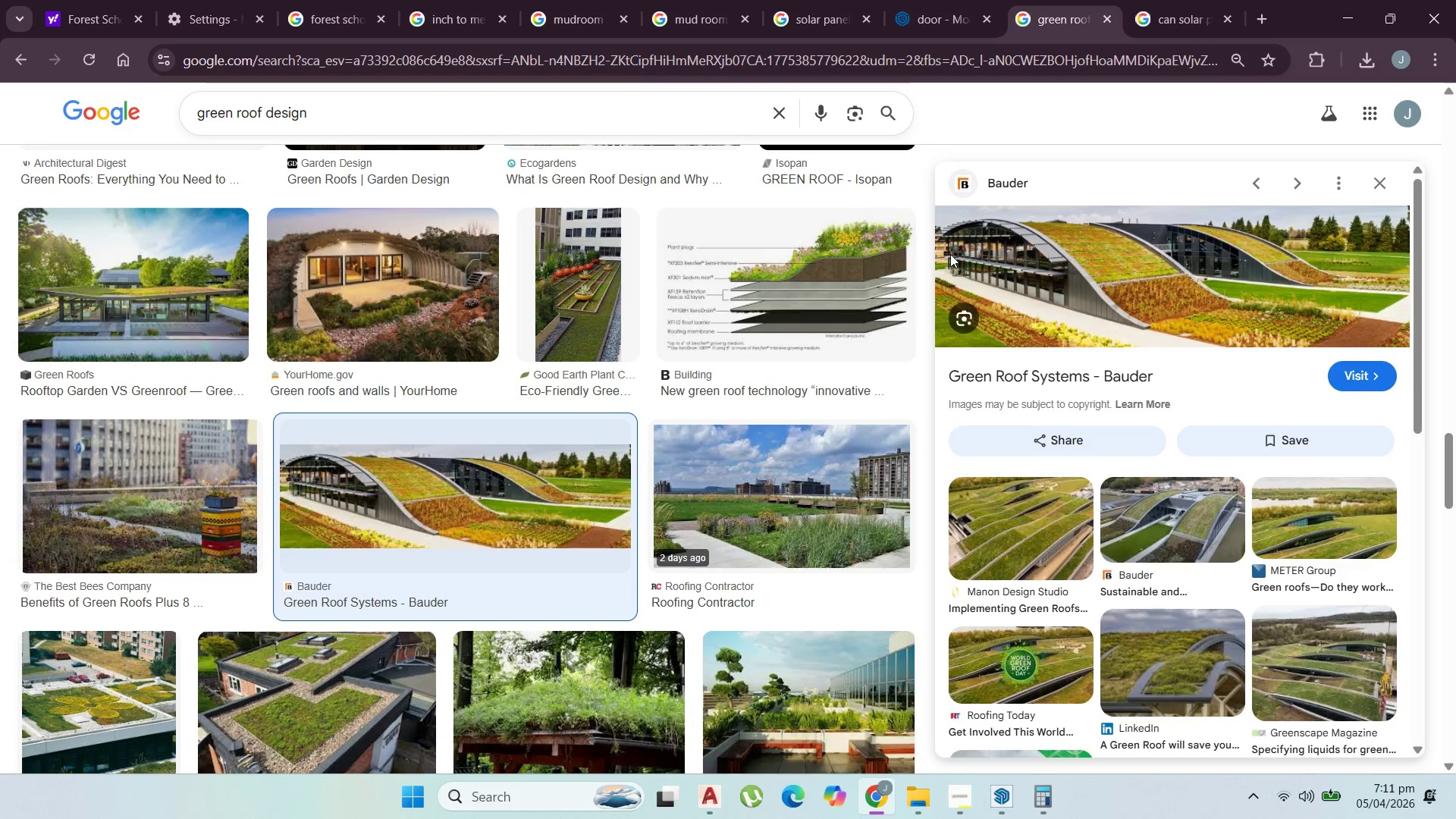 
scroll: coordinate [855, 368], scroll_direction: up, amount: 20.0
 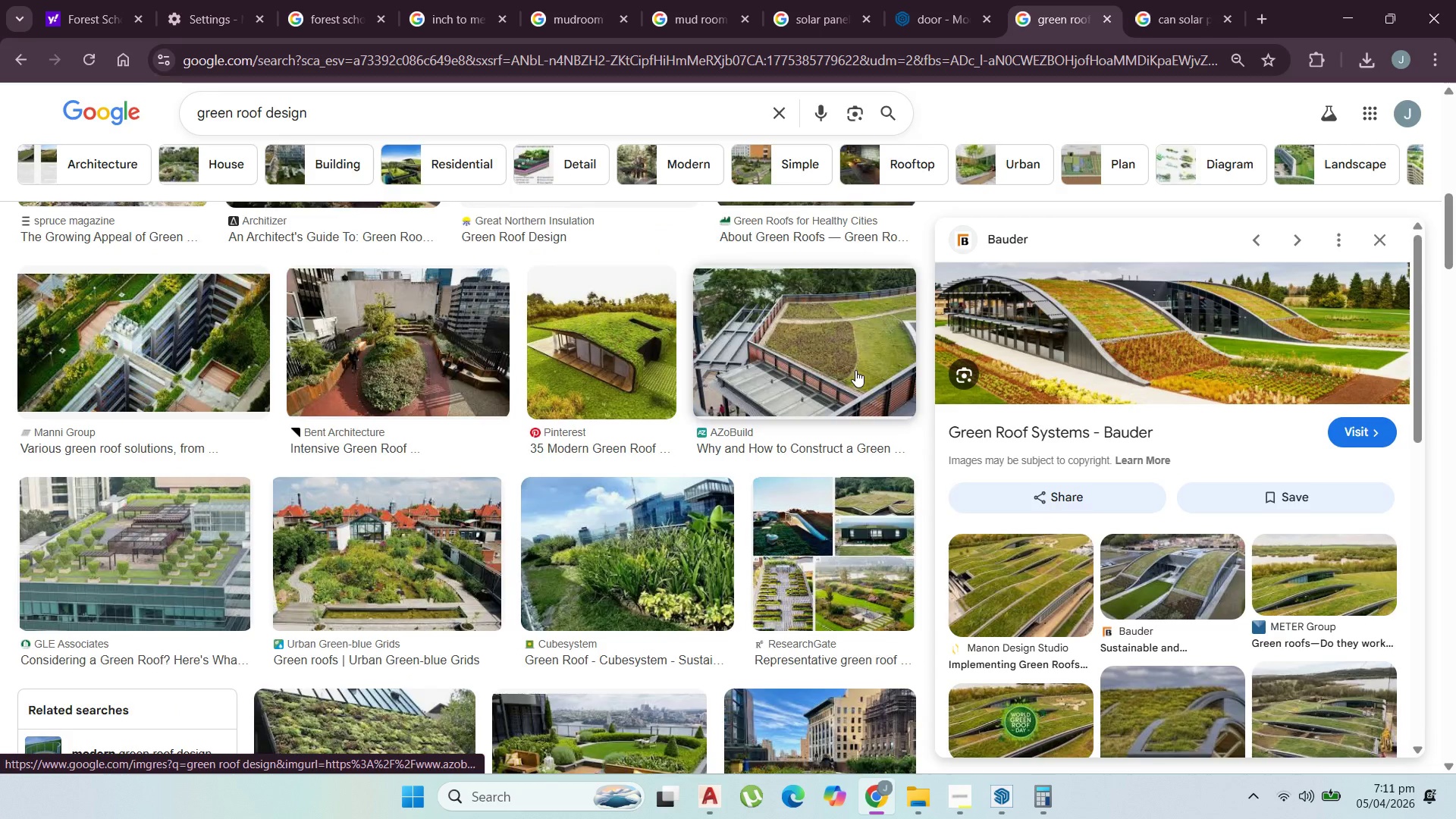 
scroll: coordinate [858, 374], scroll_direction: up, amount: 9.0
 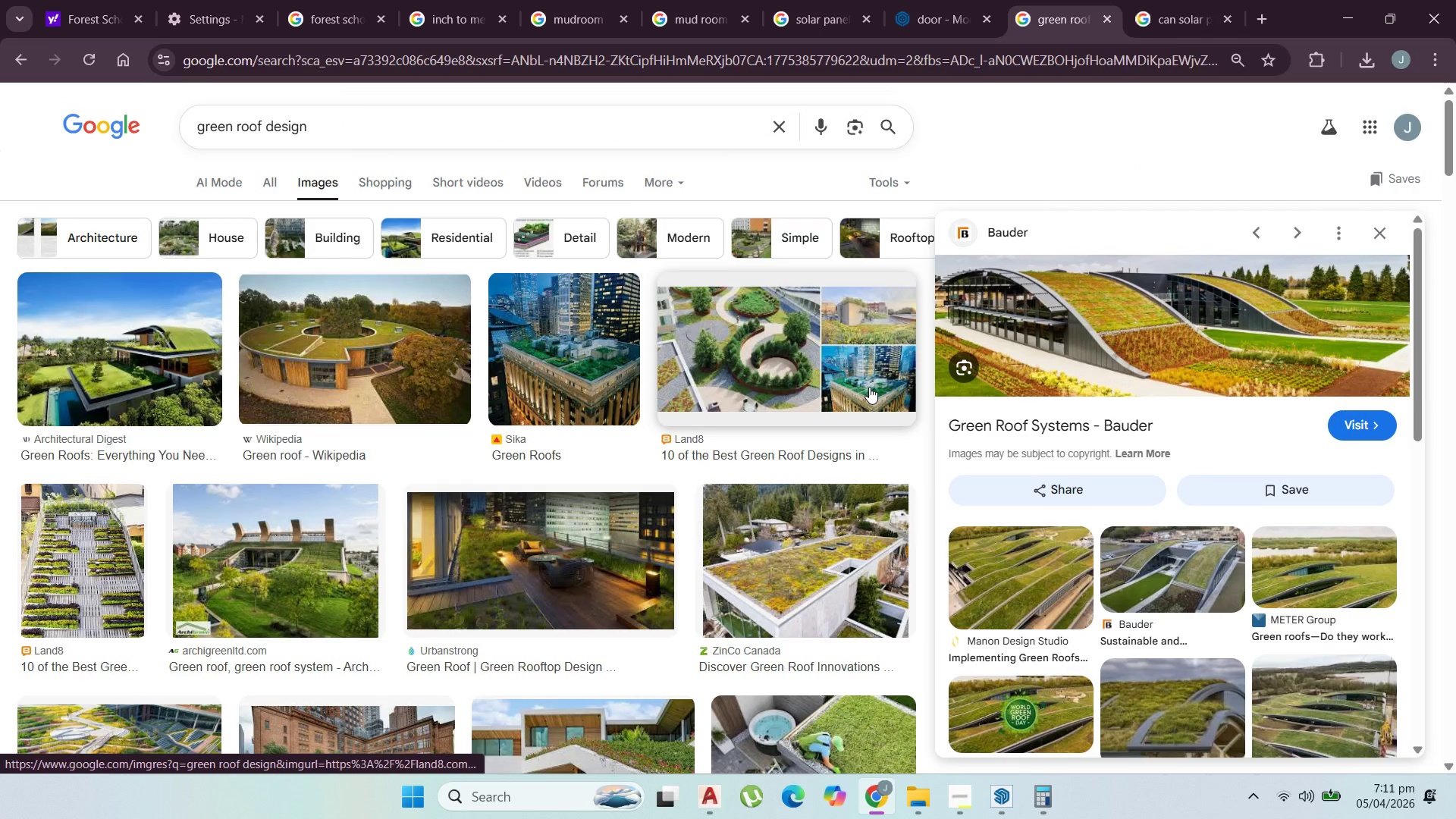 
scroll: coordinate [870, 391], scroll_direction: down, amount: 24.0
 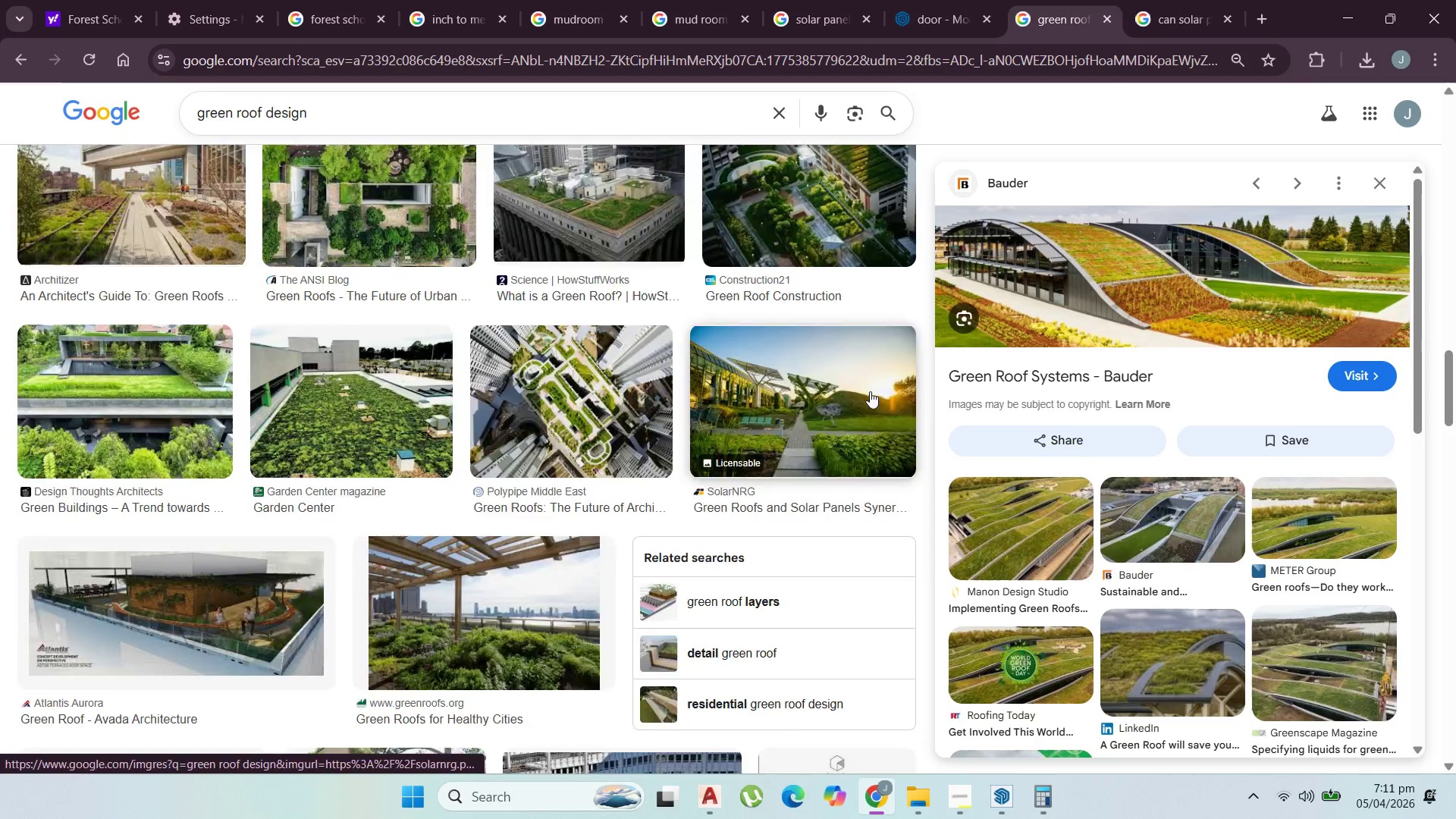 
scroll: coordinate [870, 392], scroll_direction: down, amount: 1.0
 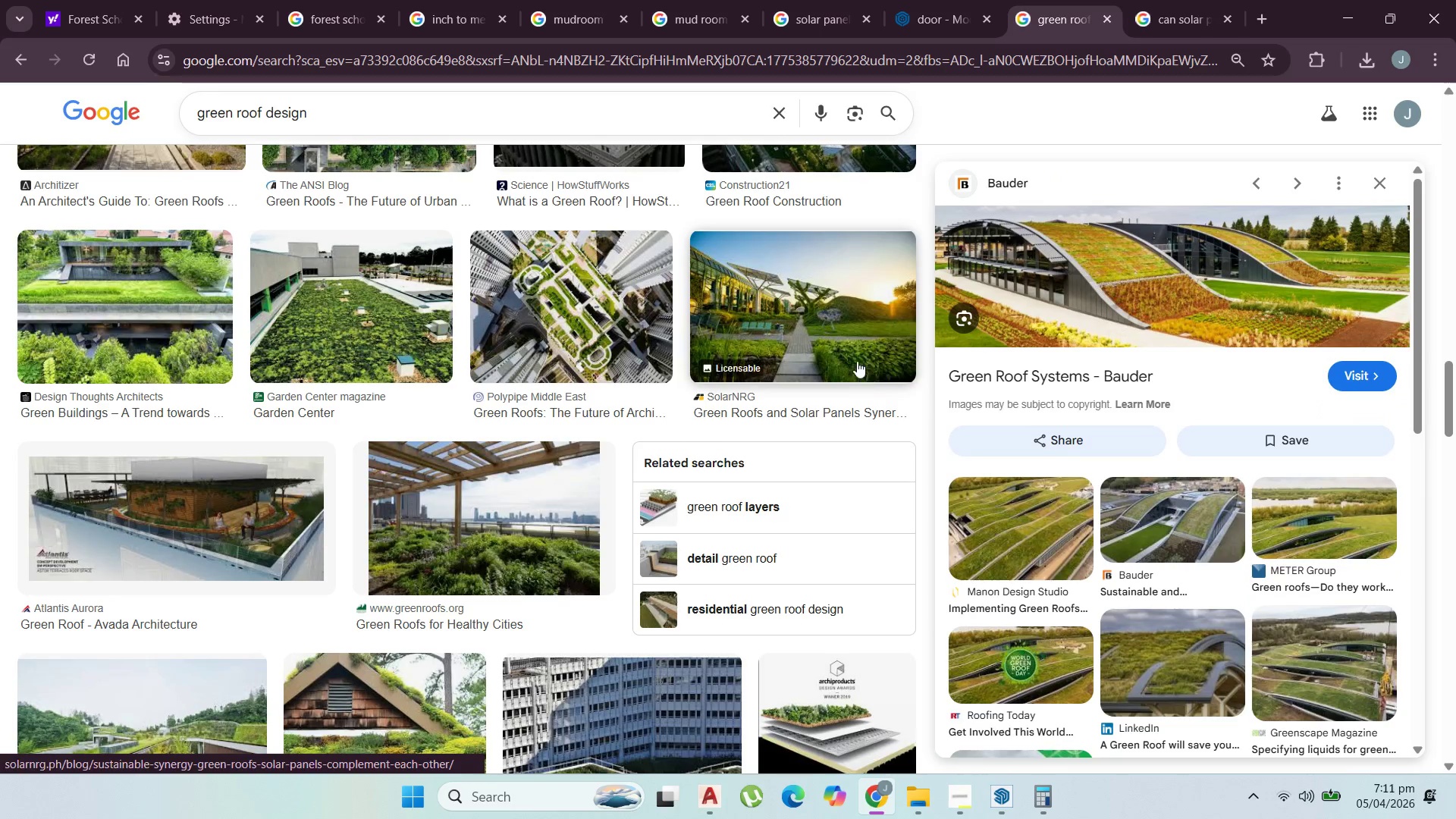 
left_click([856, 358])
 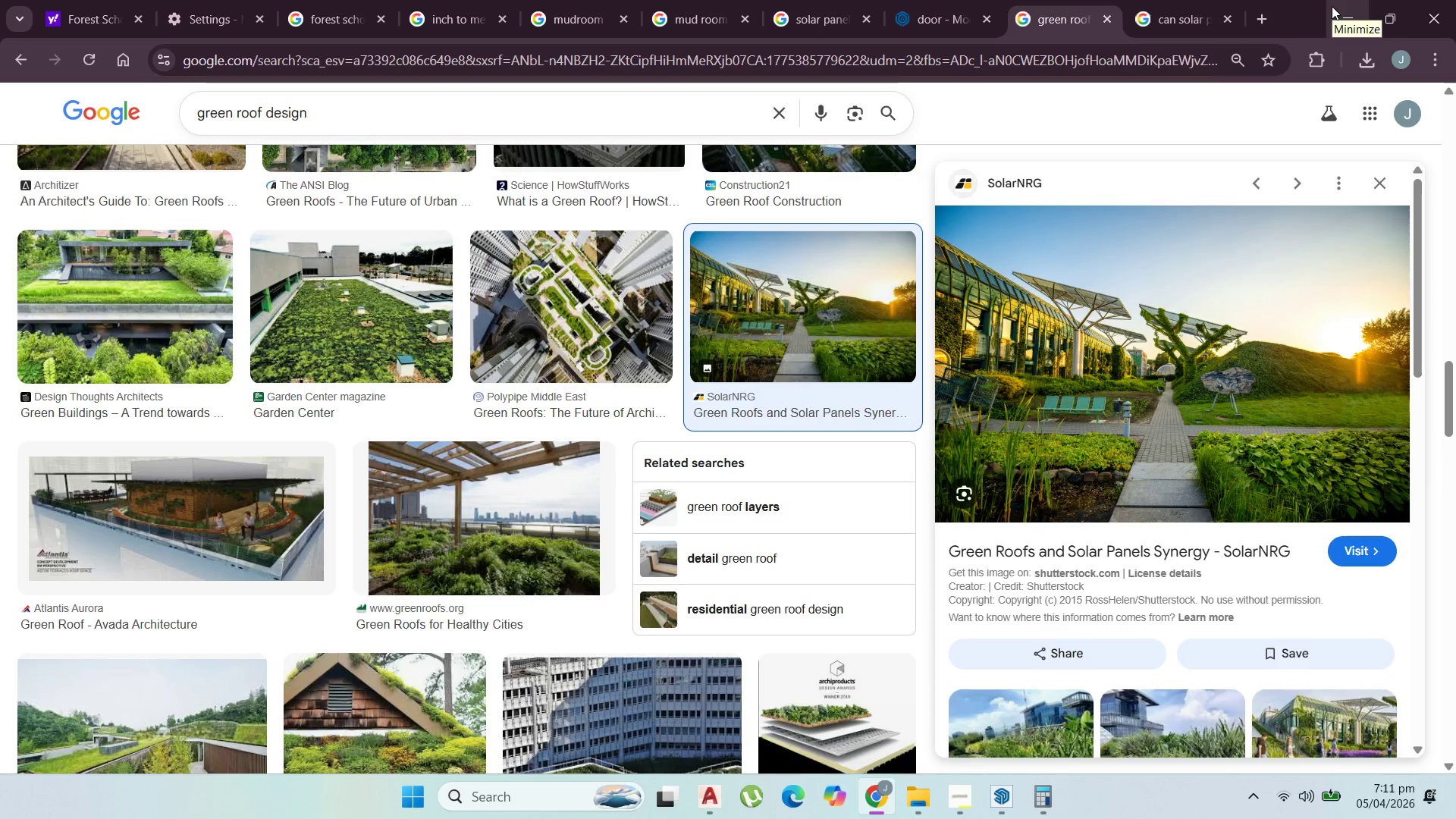 
wait(6.45)
 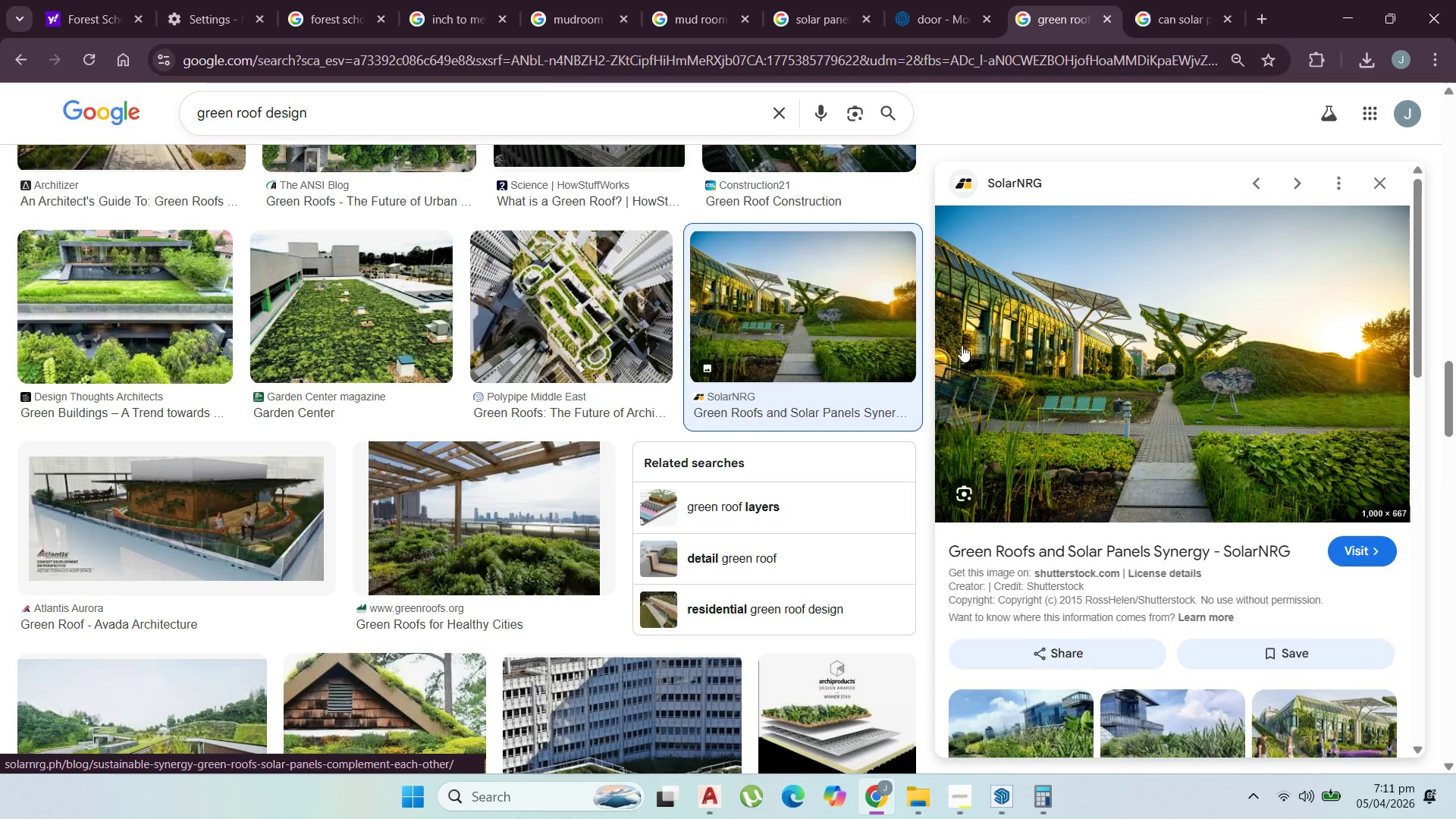 
left_click([1332, 6])
 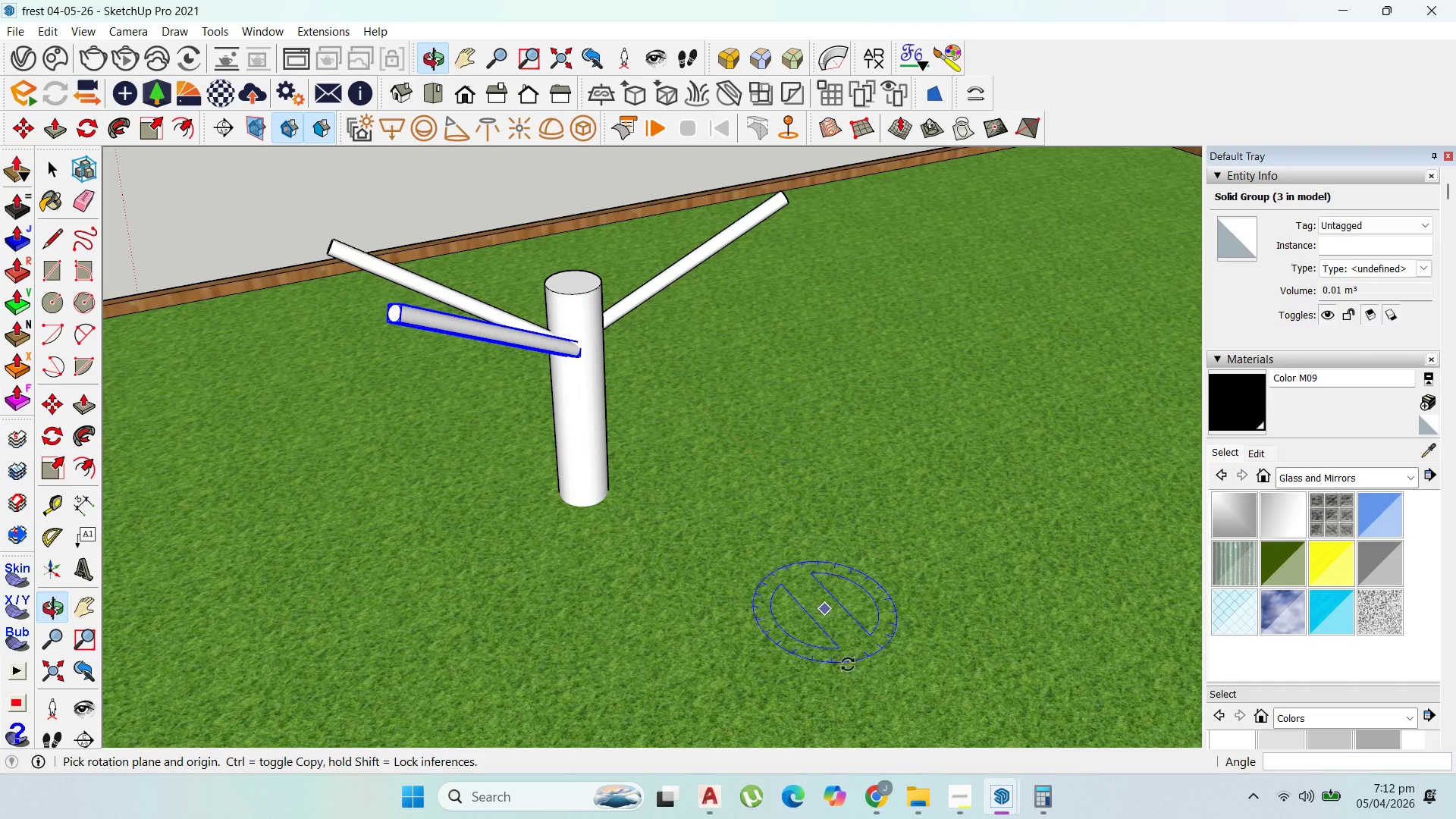 
left_click([881, 802])
 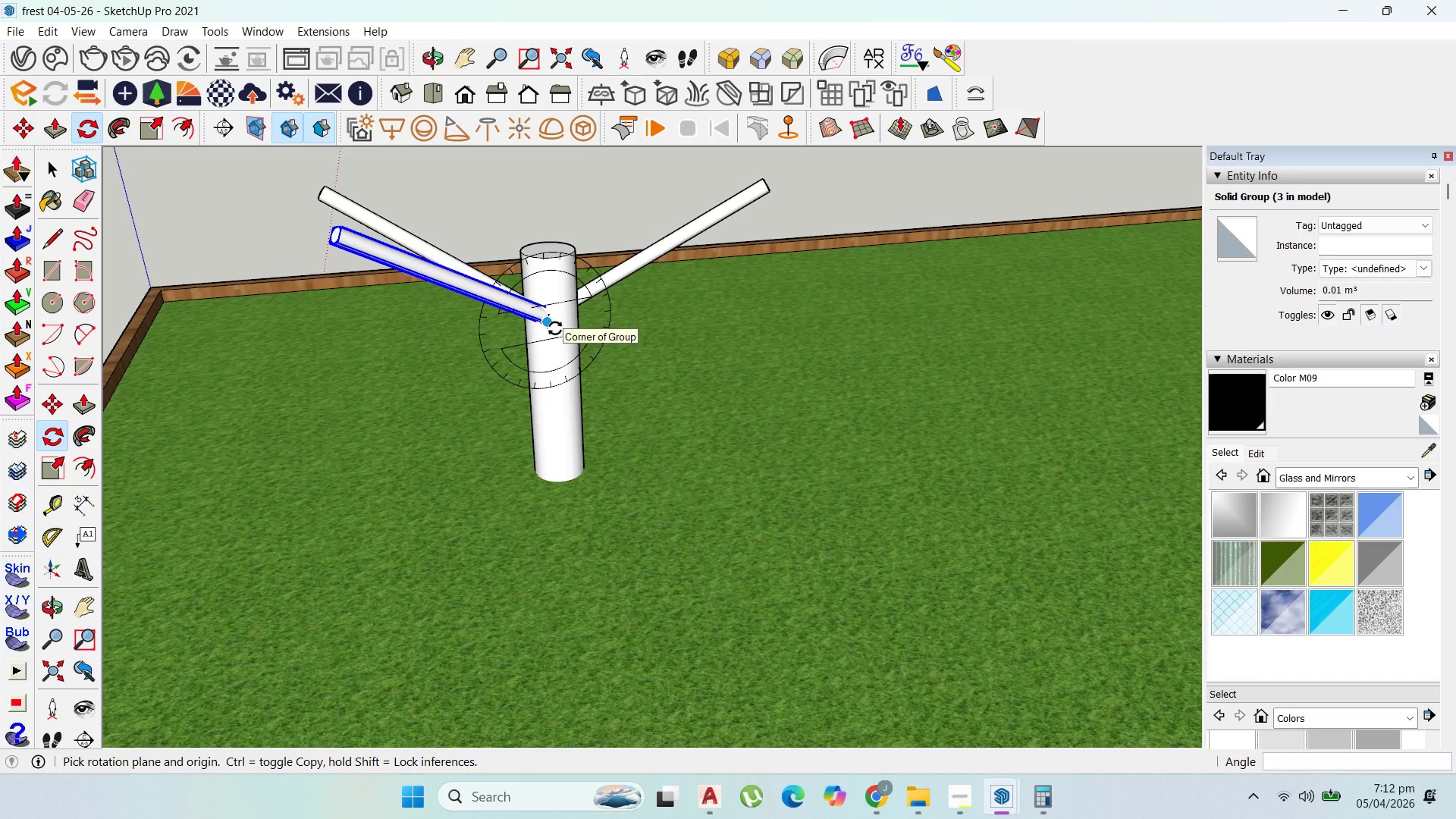 
wait(12.0)
 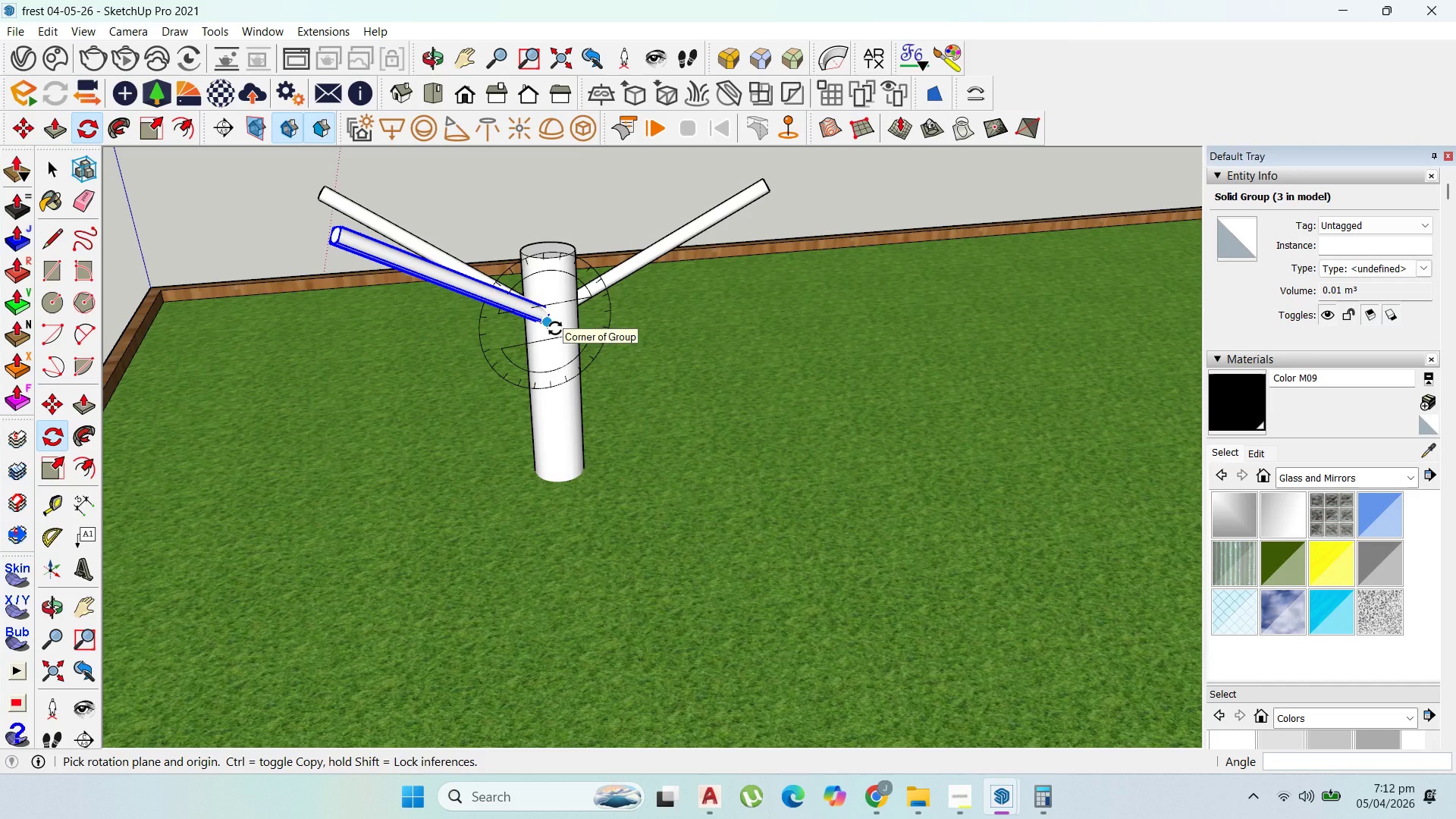 
scroll: coordinate [499, 407], scroll_direction: down, amount: 11.0
 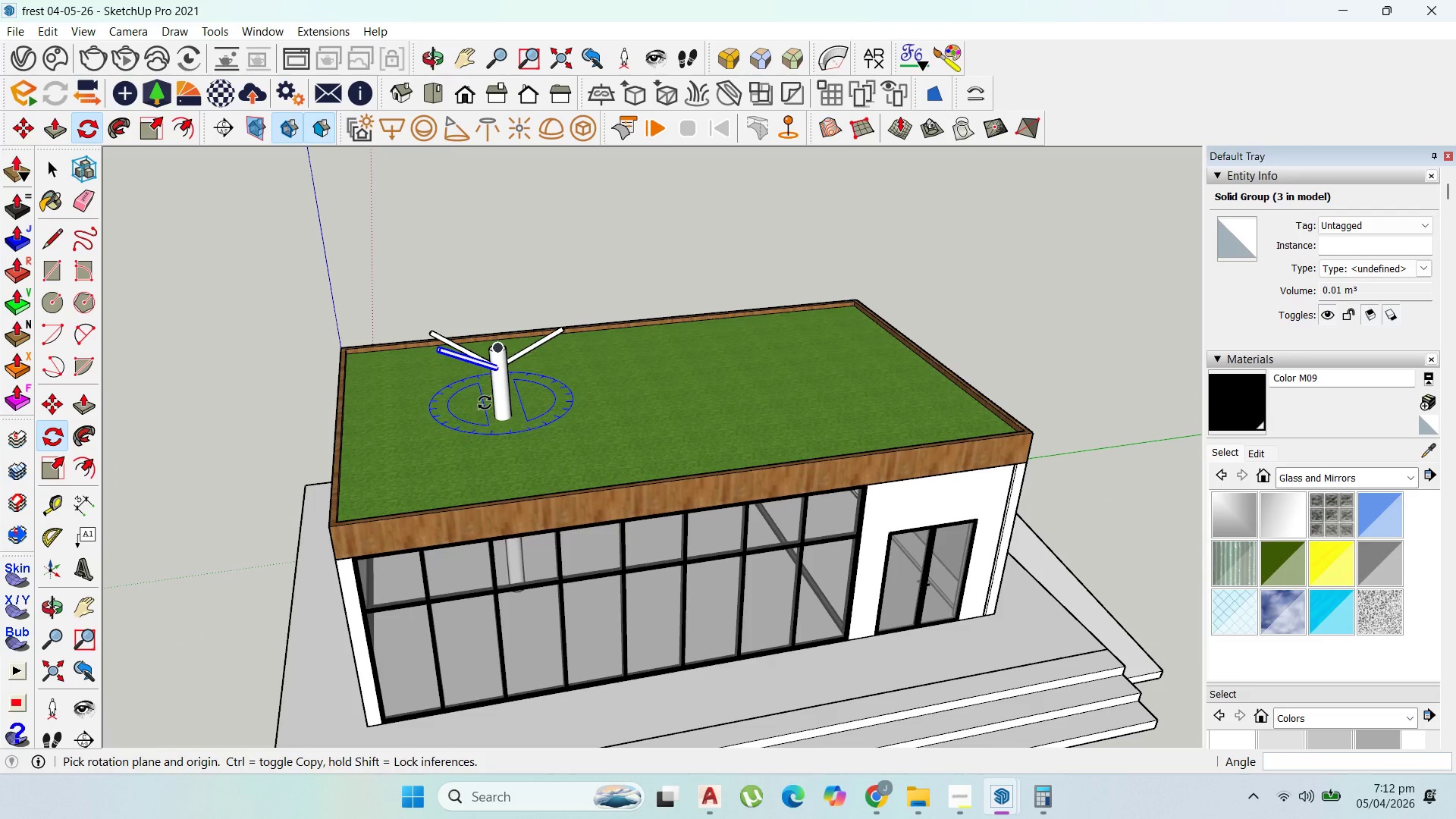 
wait(11.44)
 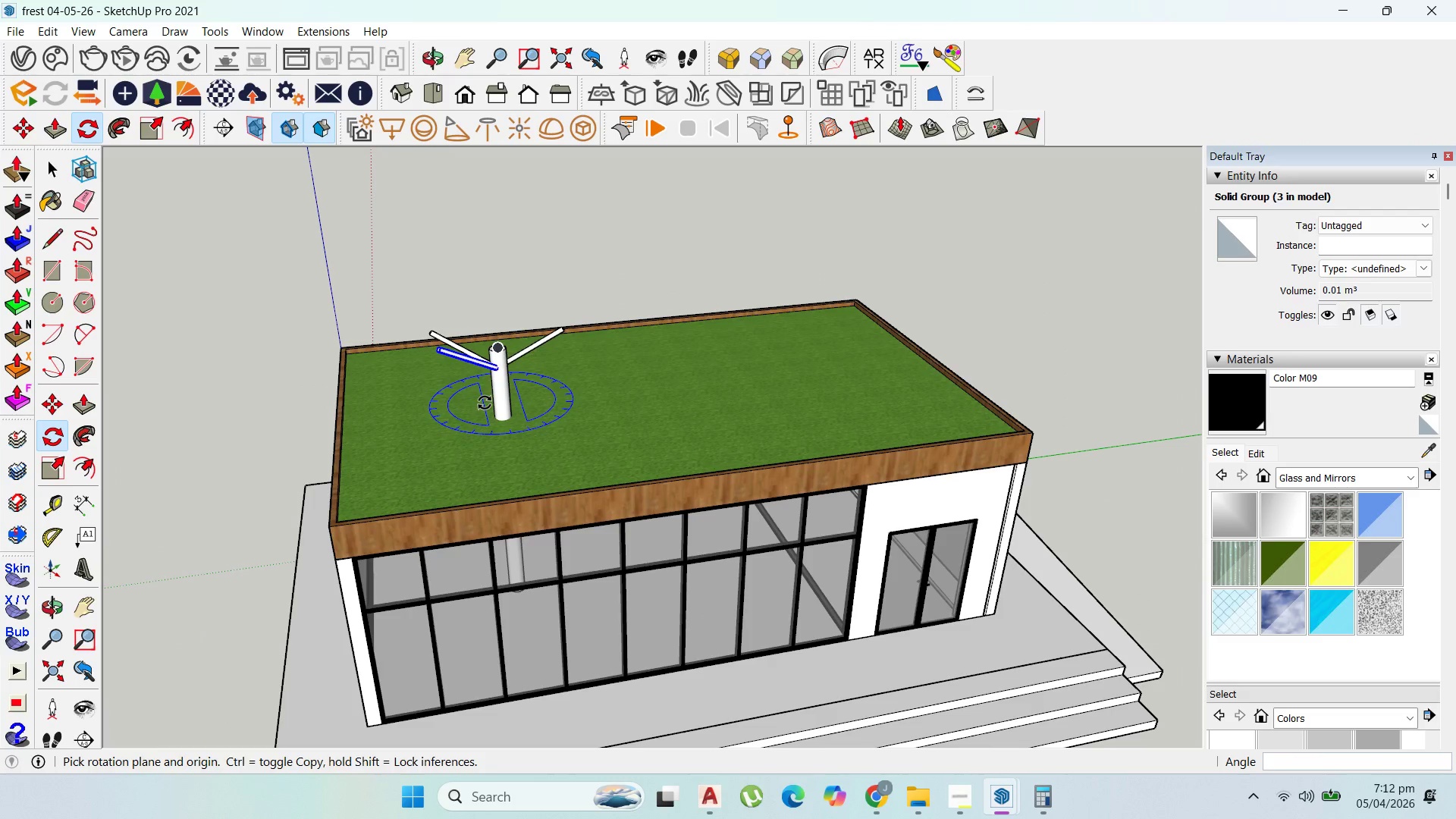 
scroll: coordinate [453, 388], scroll_direction: up, amount: 3.0
 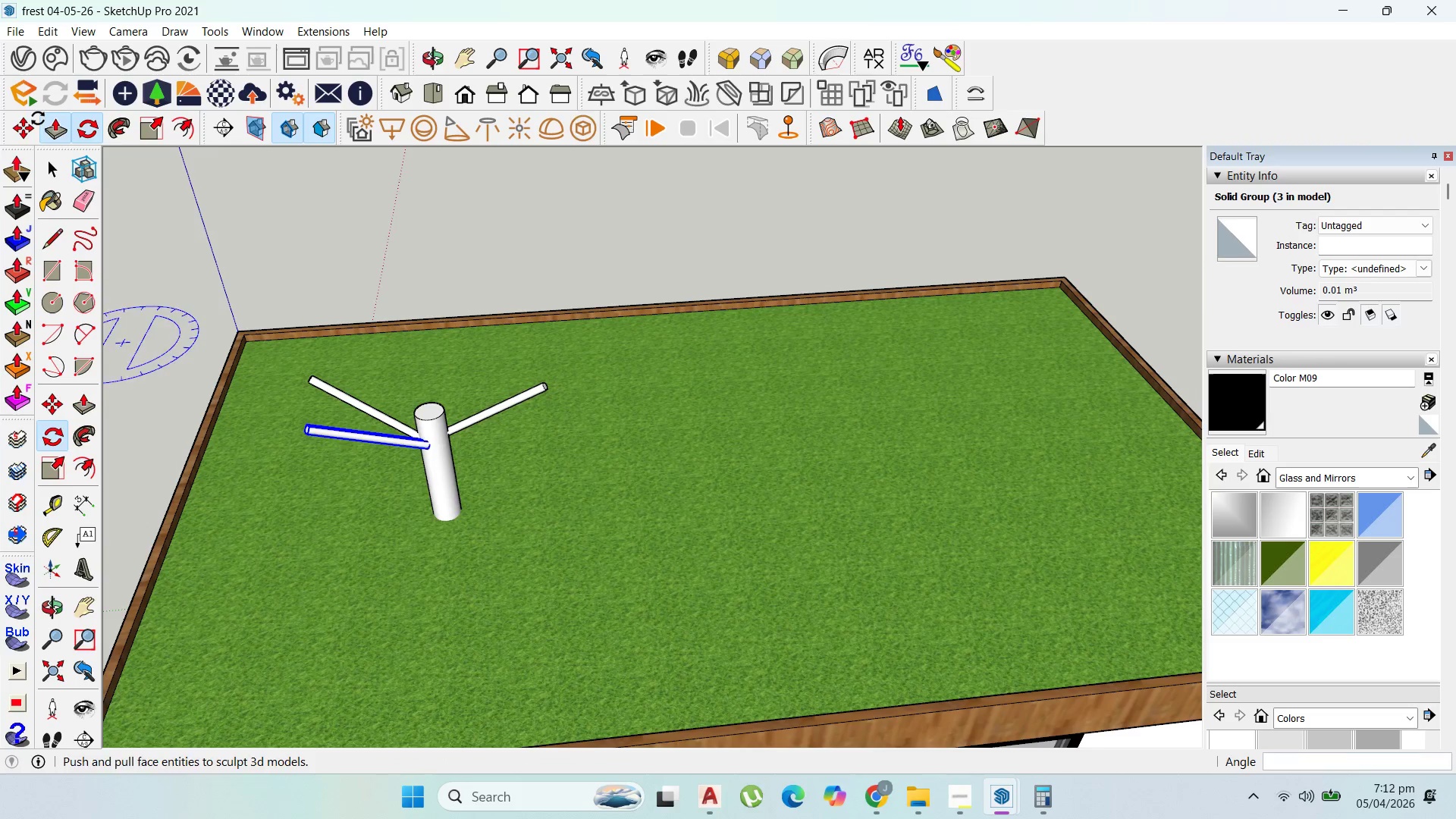 
left_click([29, 130])
 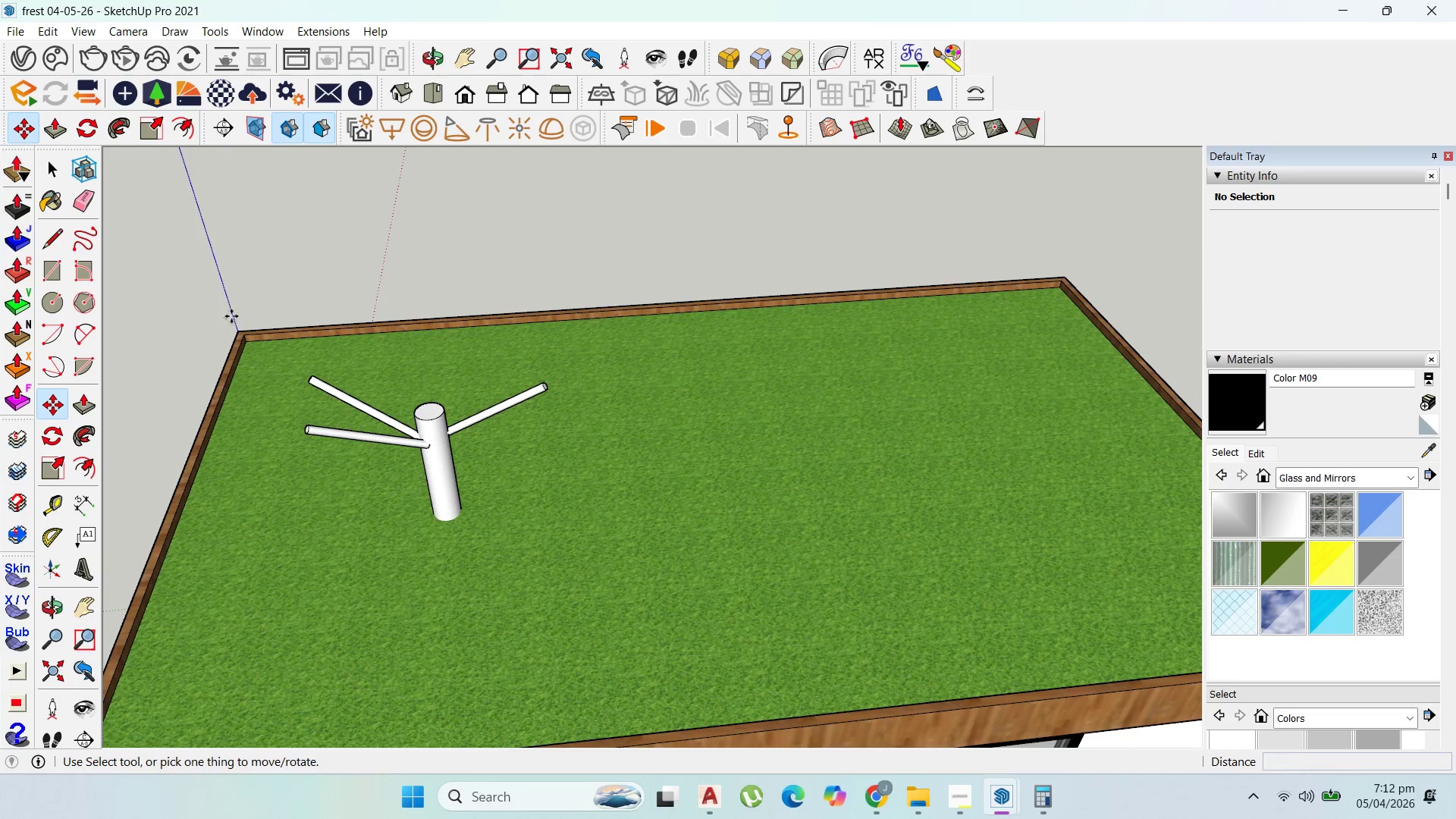 
scroll: coordinate [738, 670], scroll_direction: up, amount: 8.0
 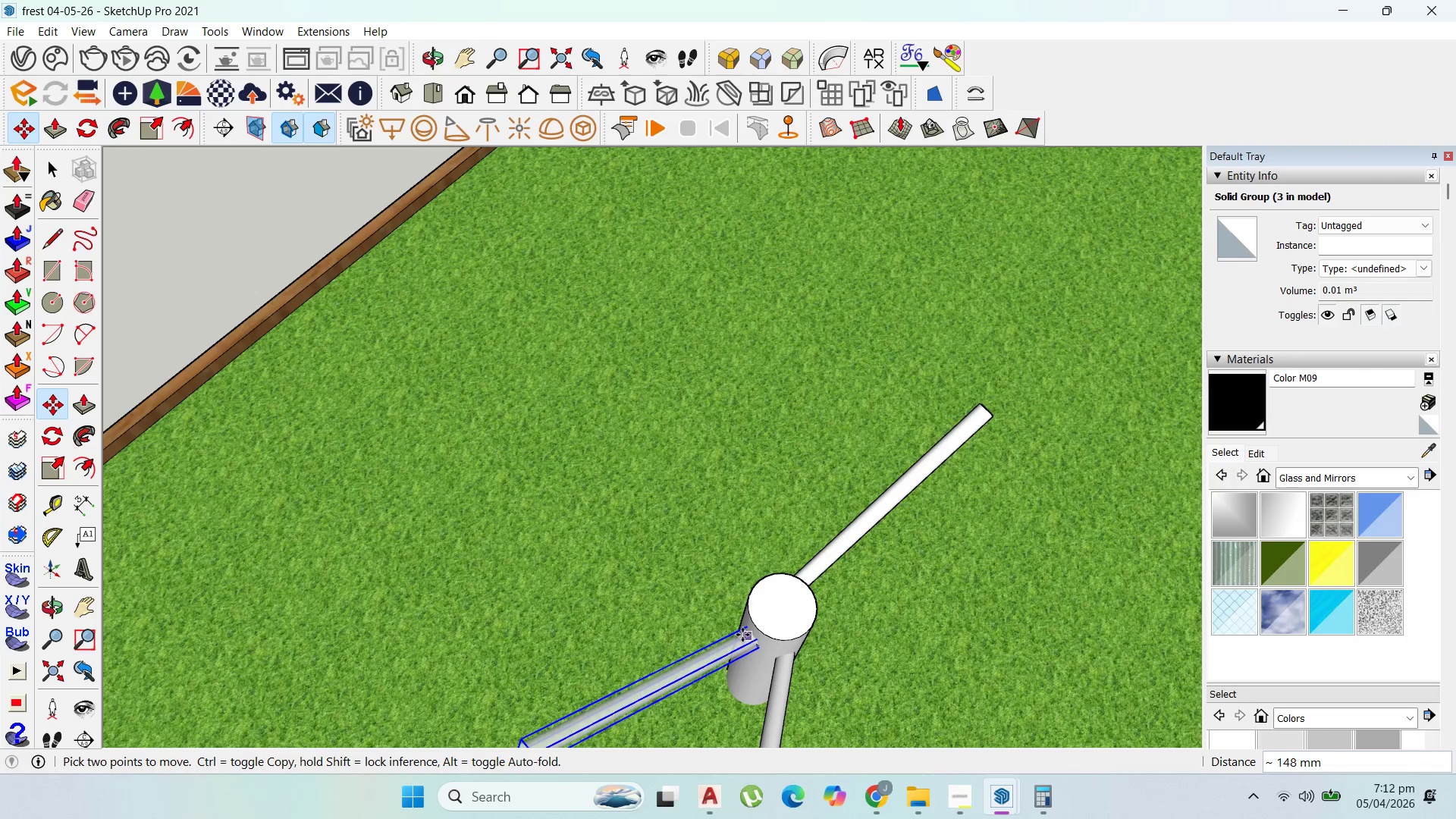 
left_click([742, 631])
 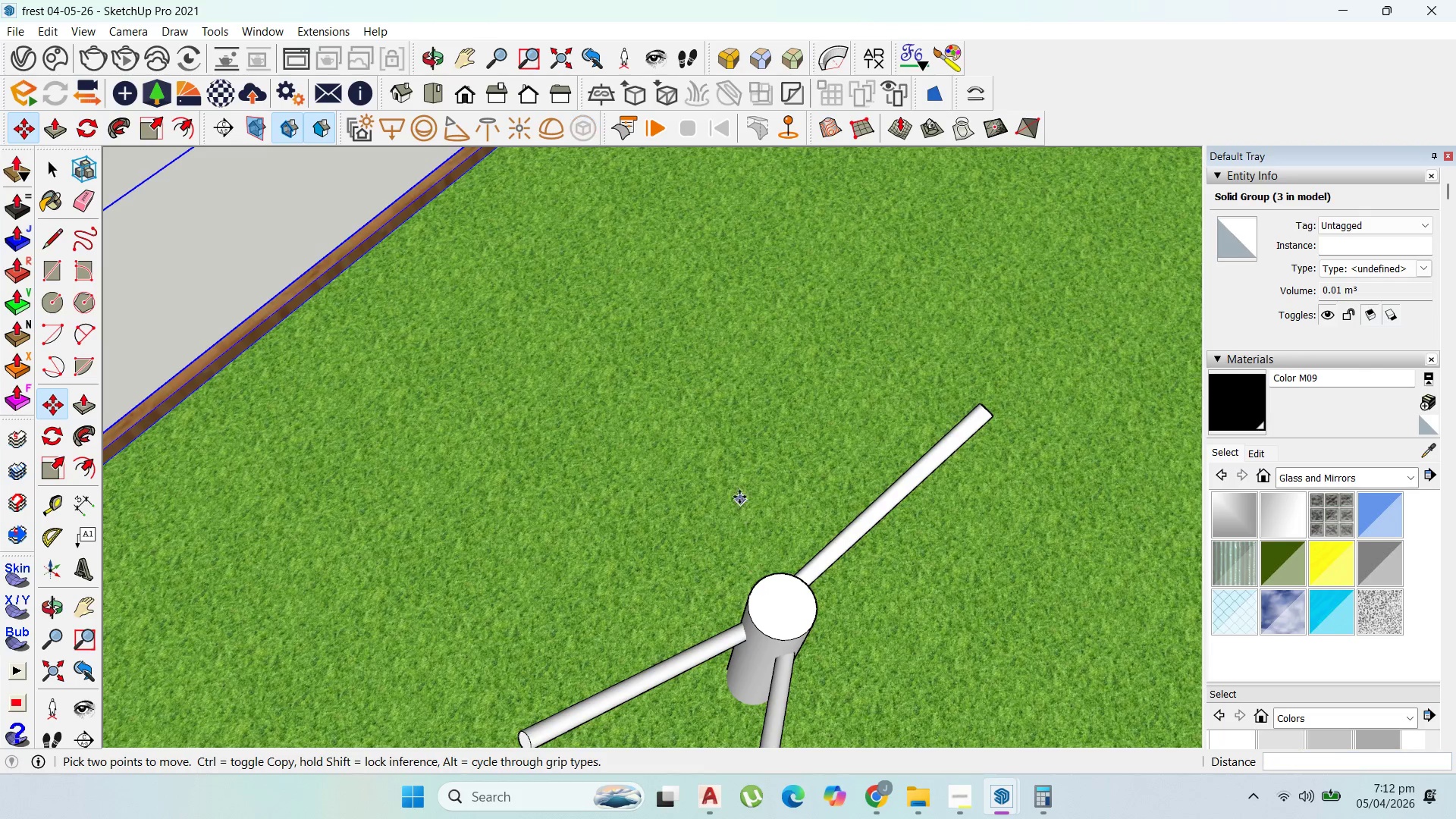 
scroll: coordinate [739, 497], scroll_direction: down, amount: 2.0
 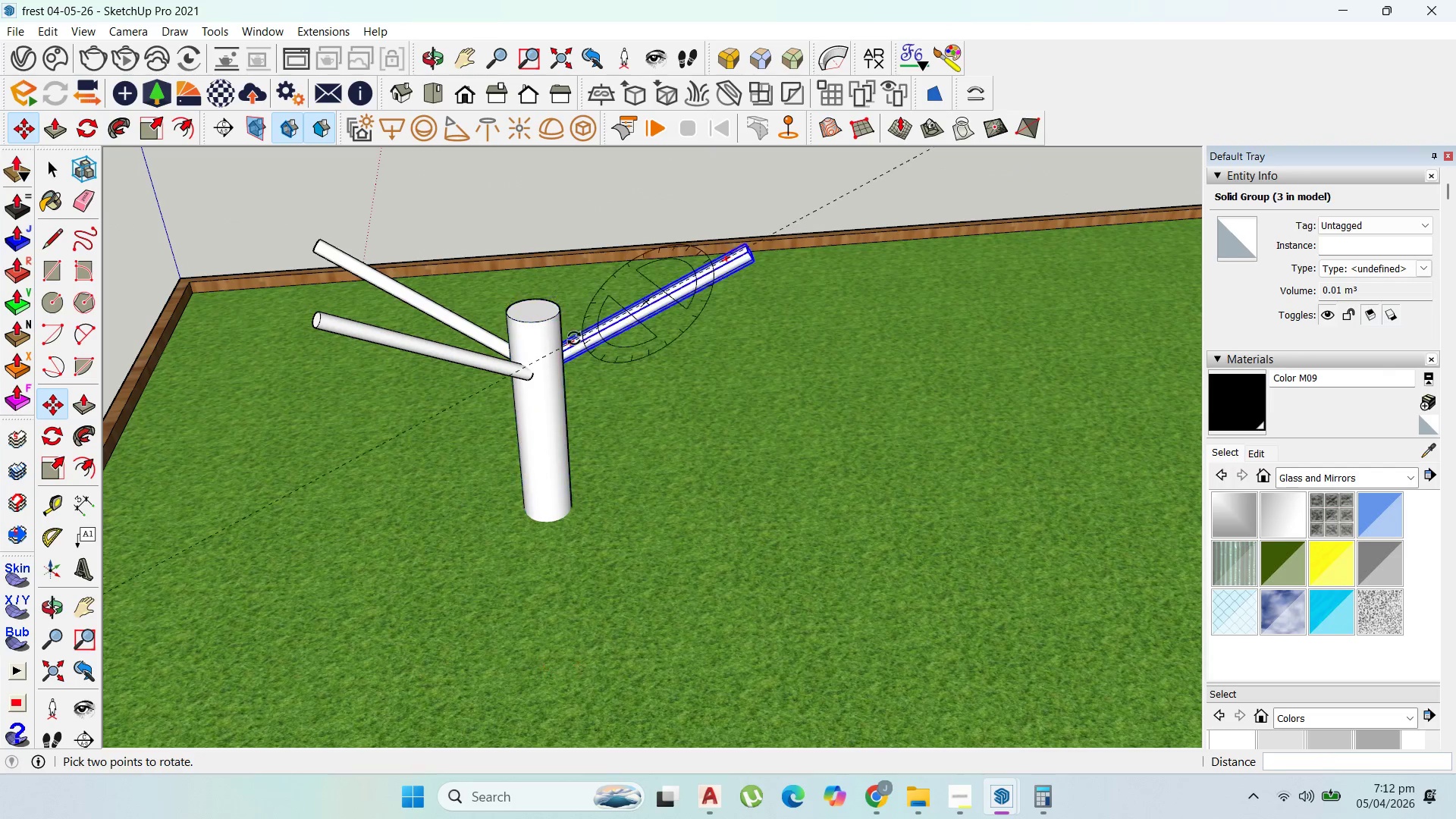 
left_click([594, 333])
 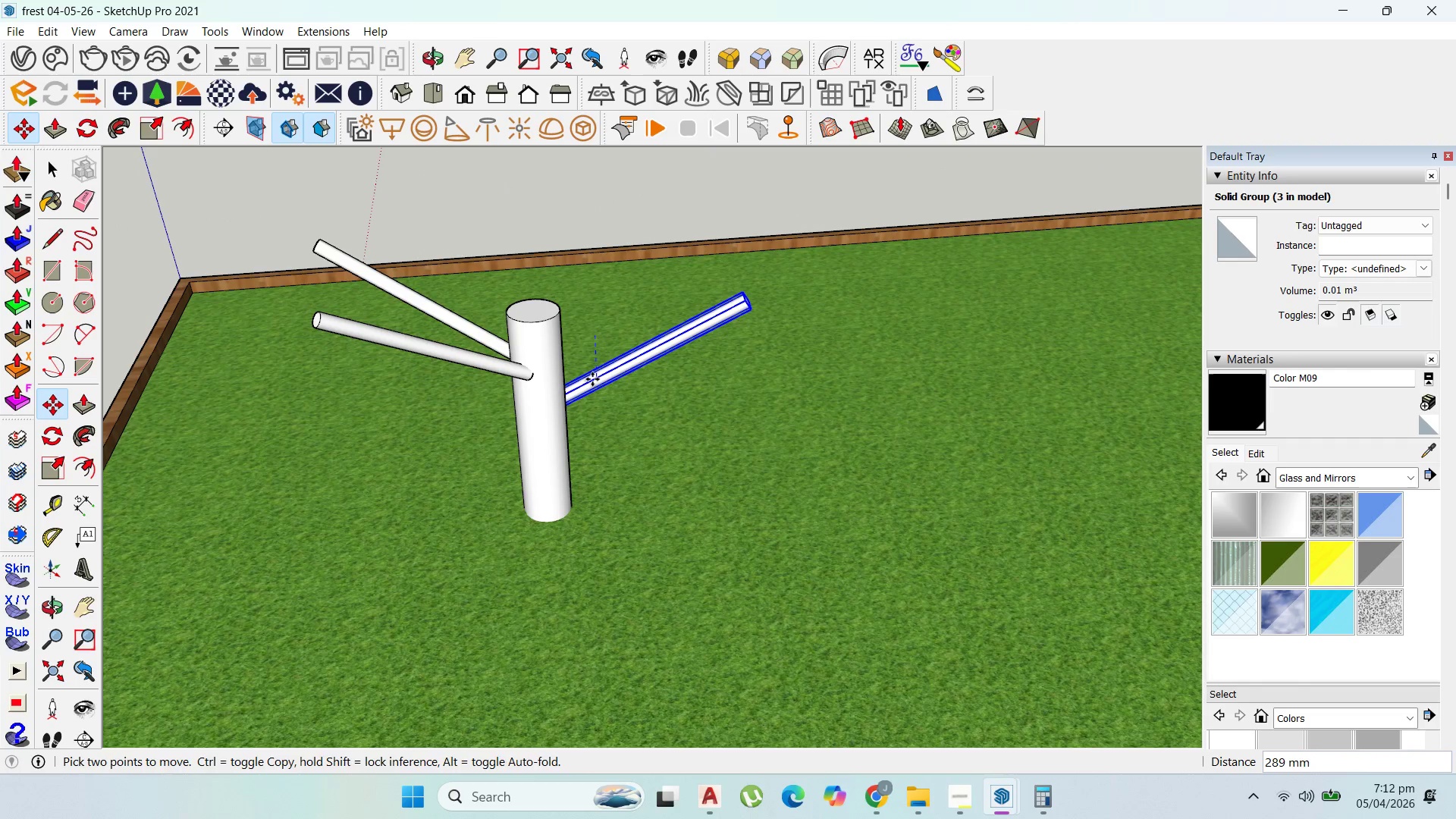 
left_click([592, 379])
 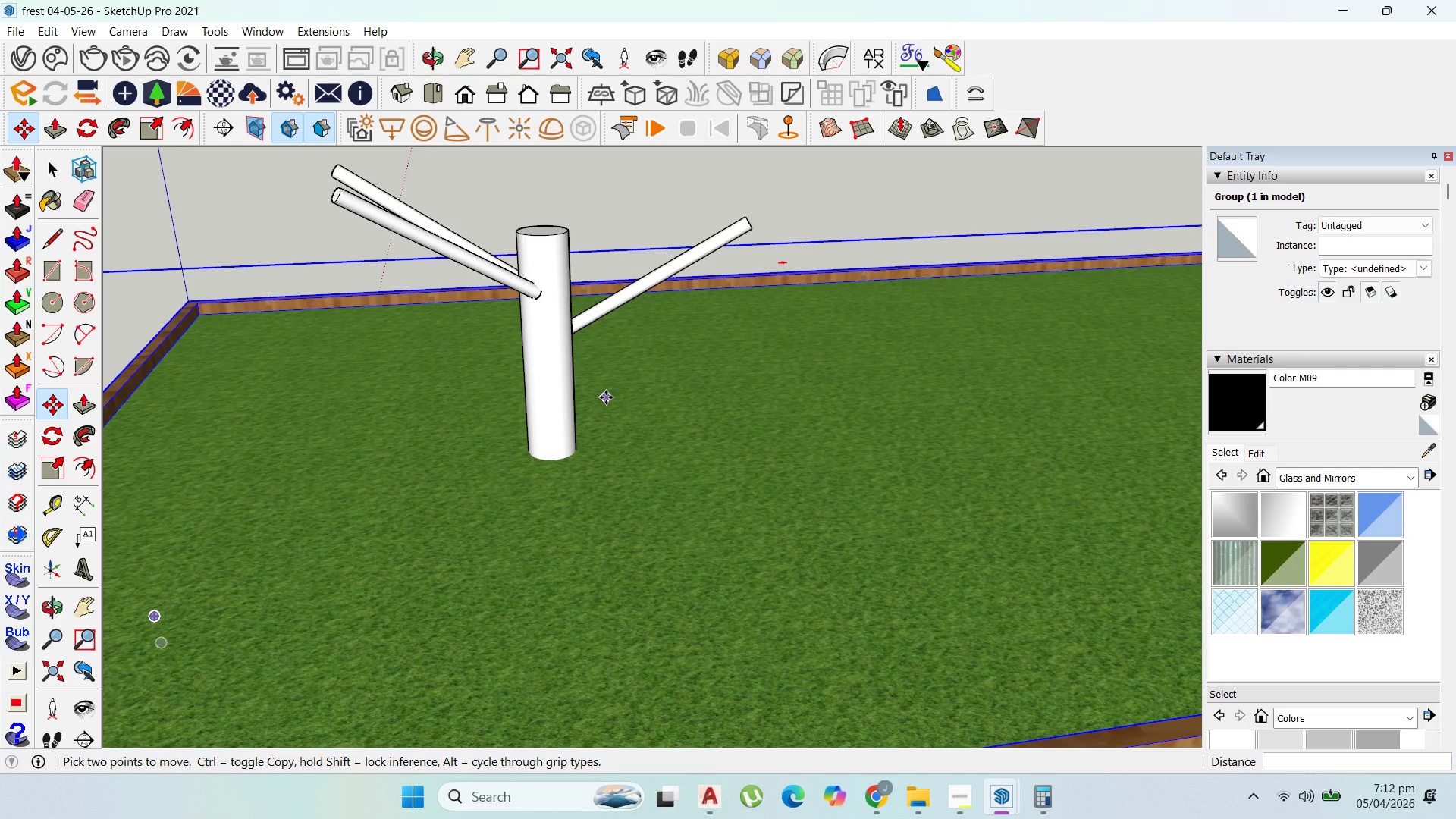 
wait(18.86)
 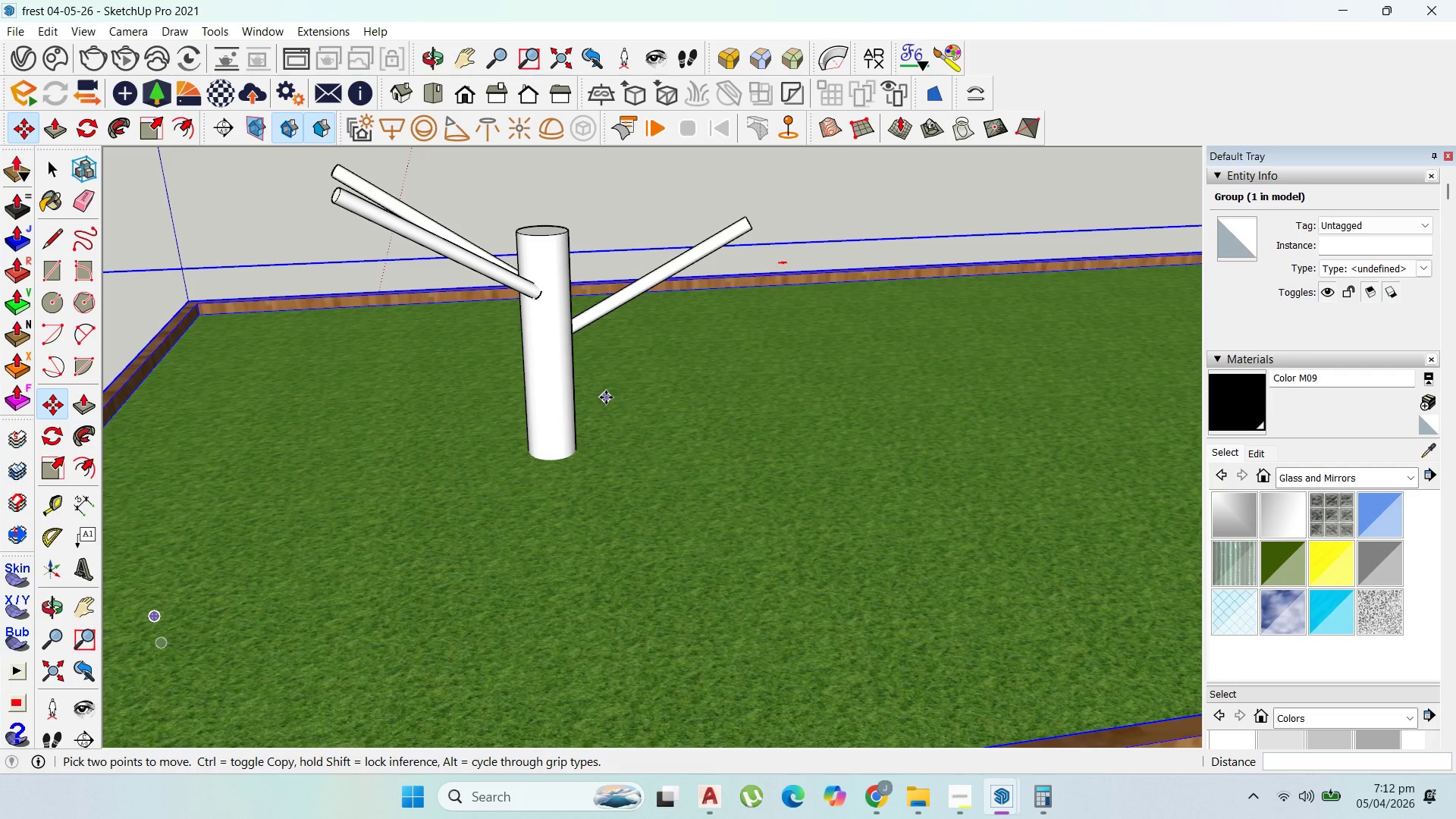 
left_click([46, 291])
 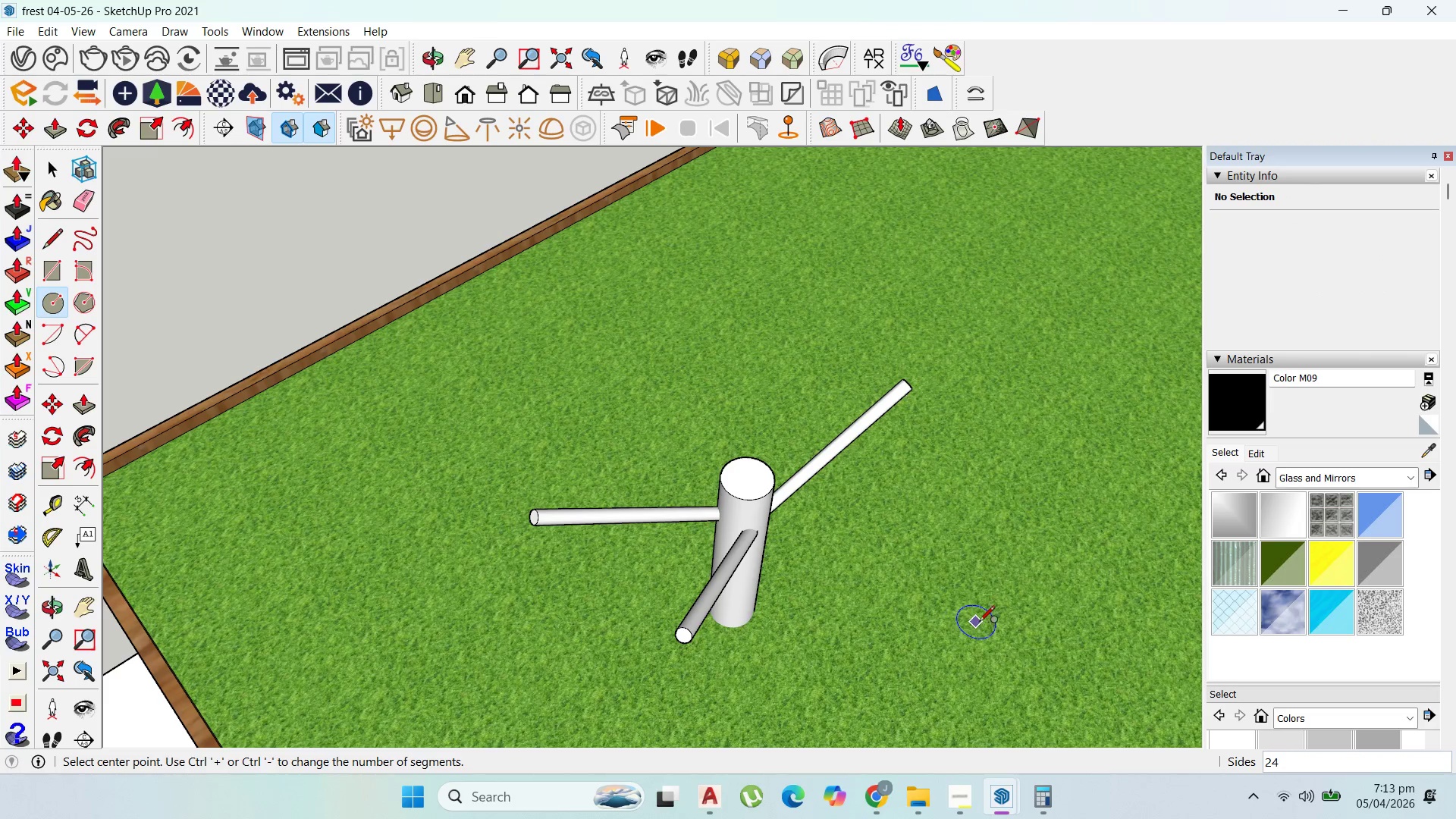 
scroll: coordinate [997, 649], scroll_direction: up, amount: 4.0
 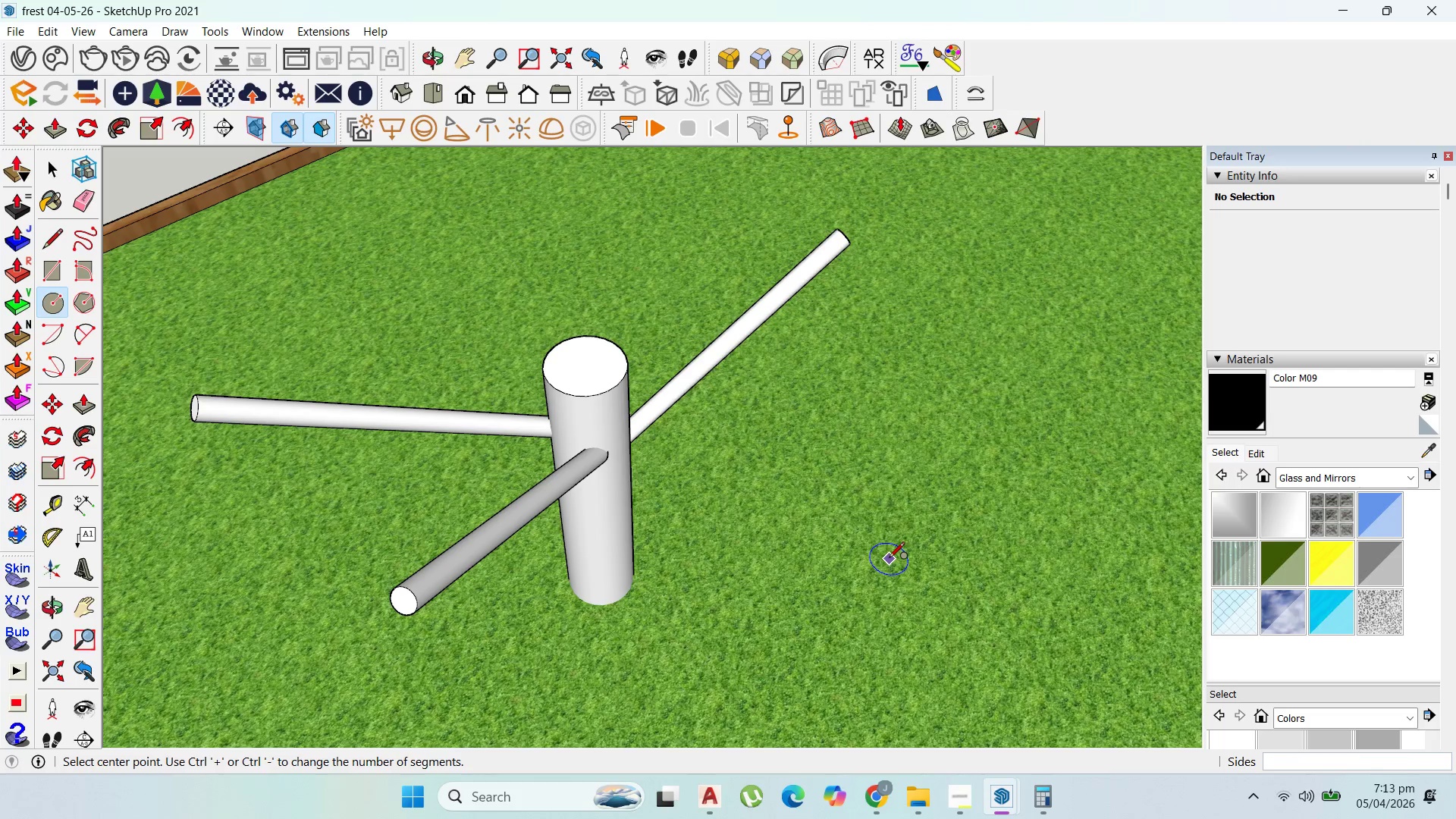 
scroll: coordinate [889, 557], scroll_direction: down, amount: 1.0
 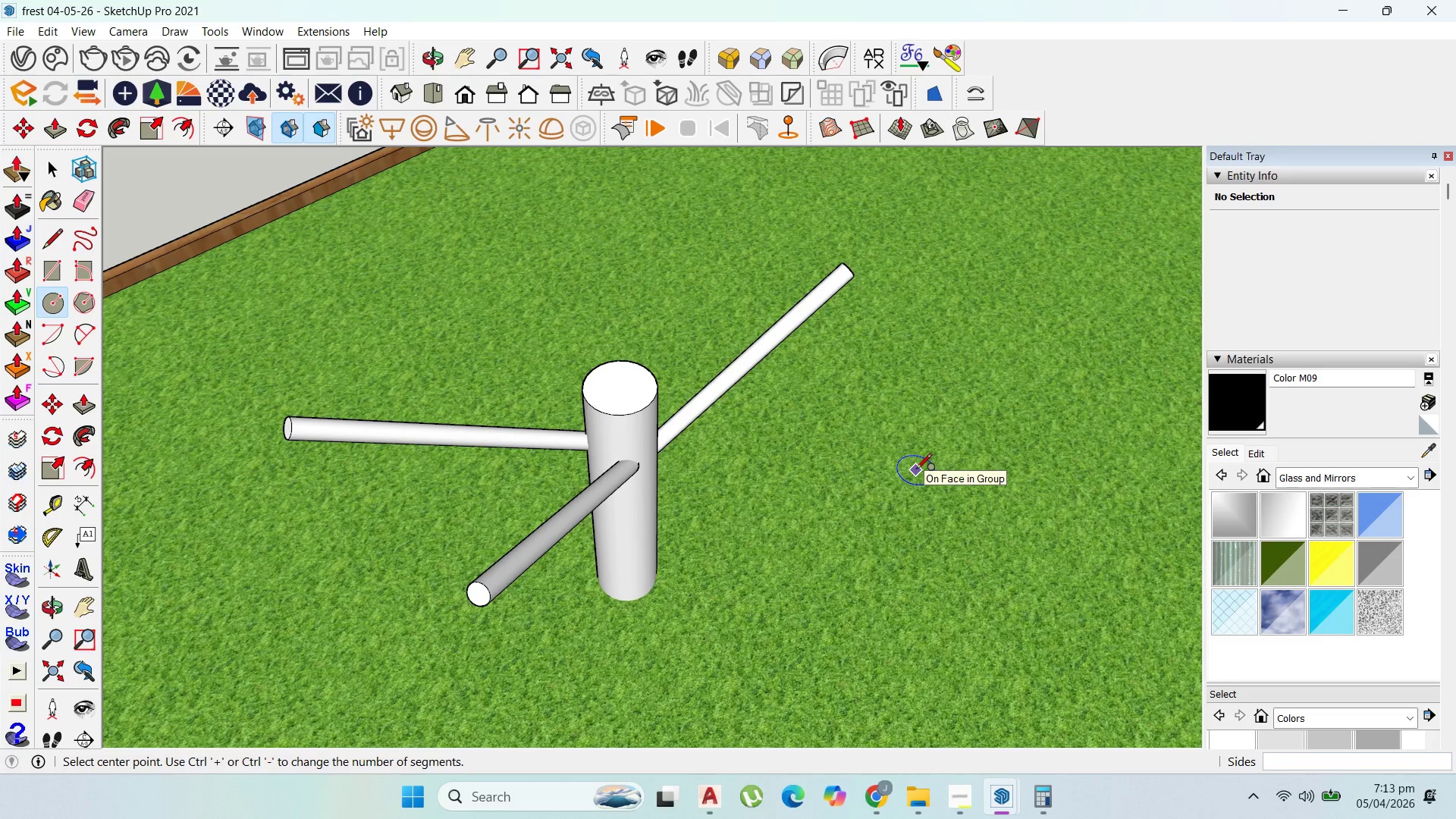 
wait(13.55)
 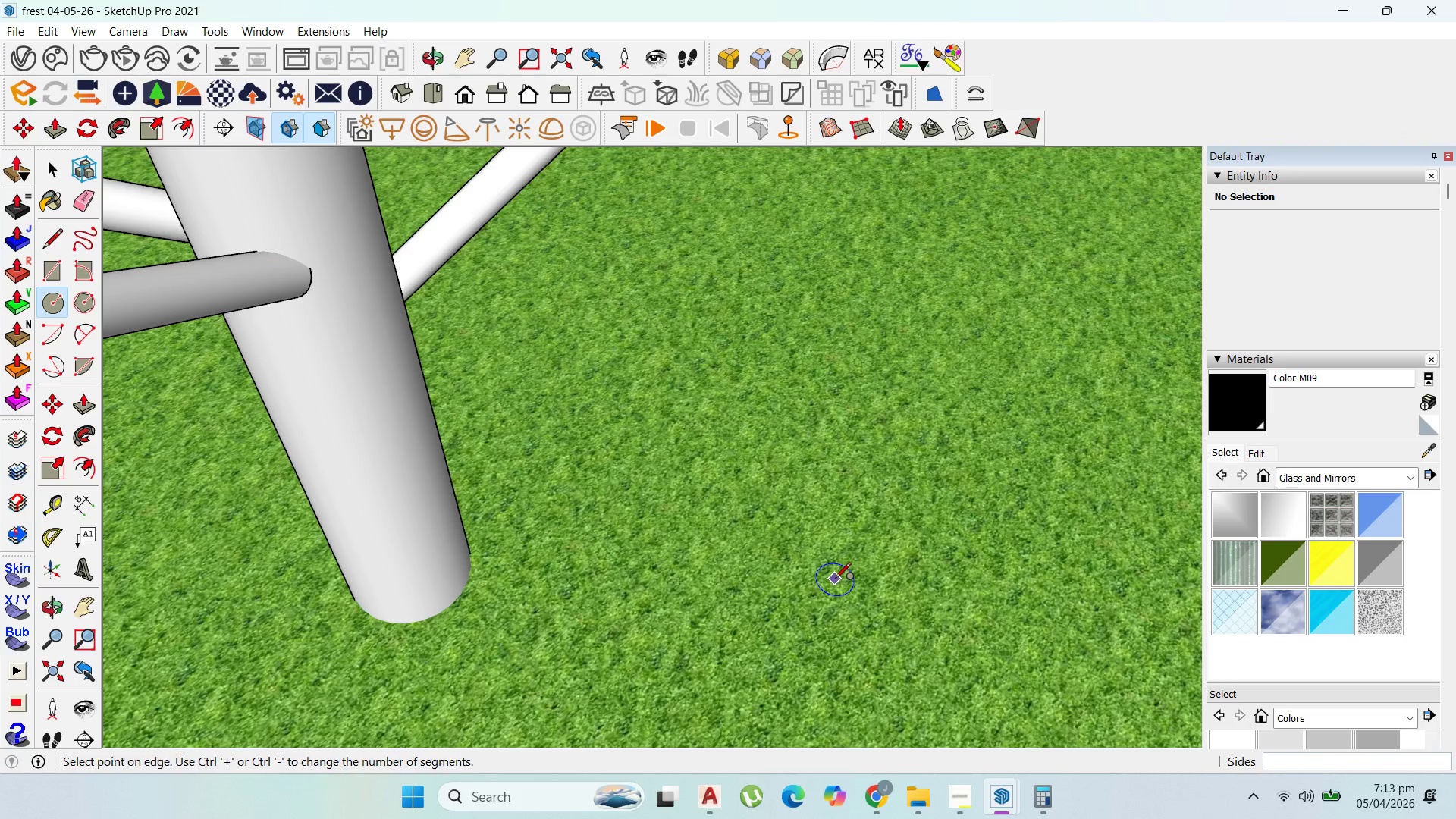 
left_click([835, 579])
 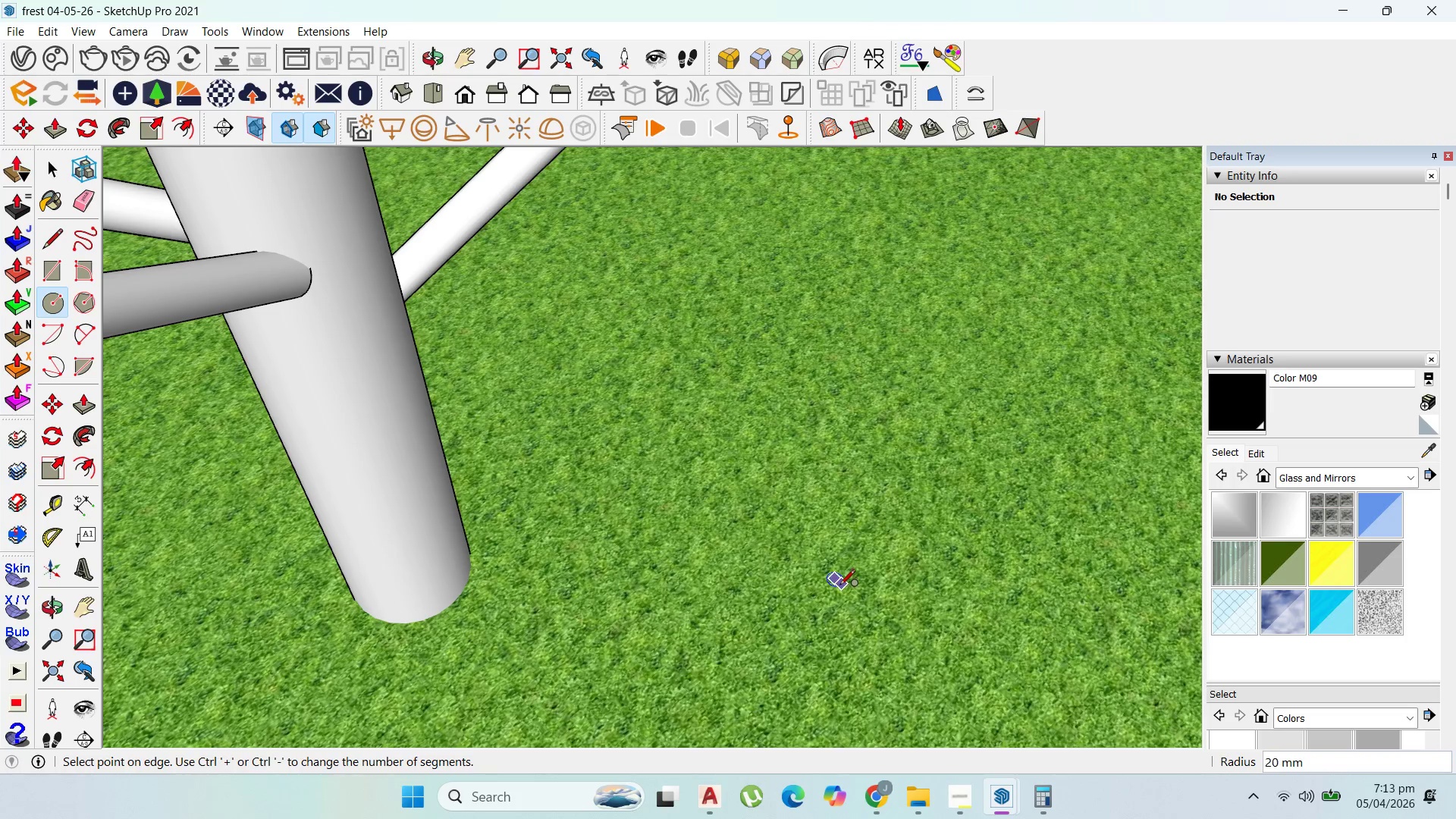 
scroll: coordinate [840, 589], scroll_direction: up, amount: 11.0
 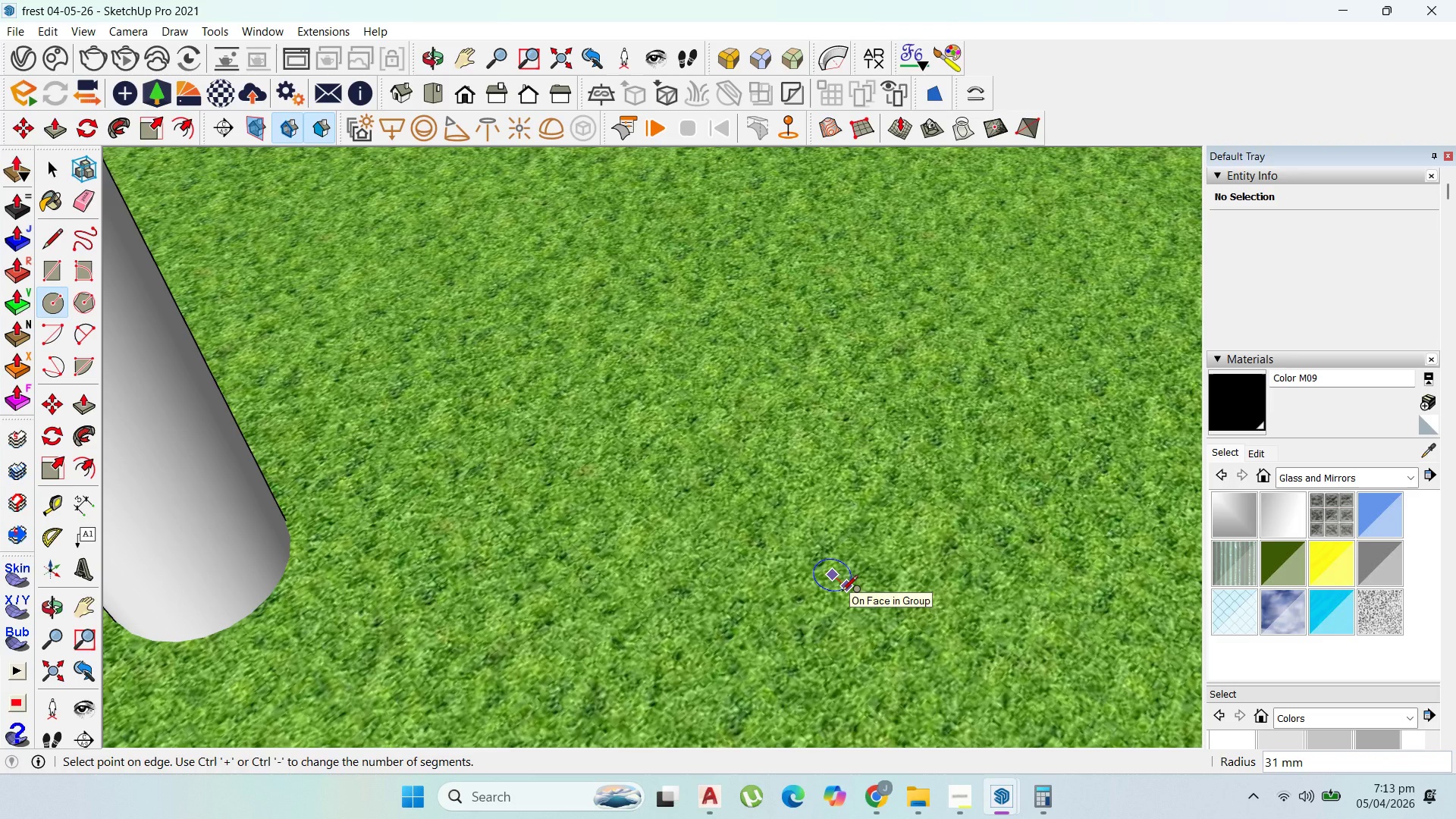 
wait(5.04)
 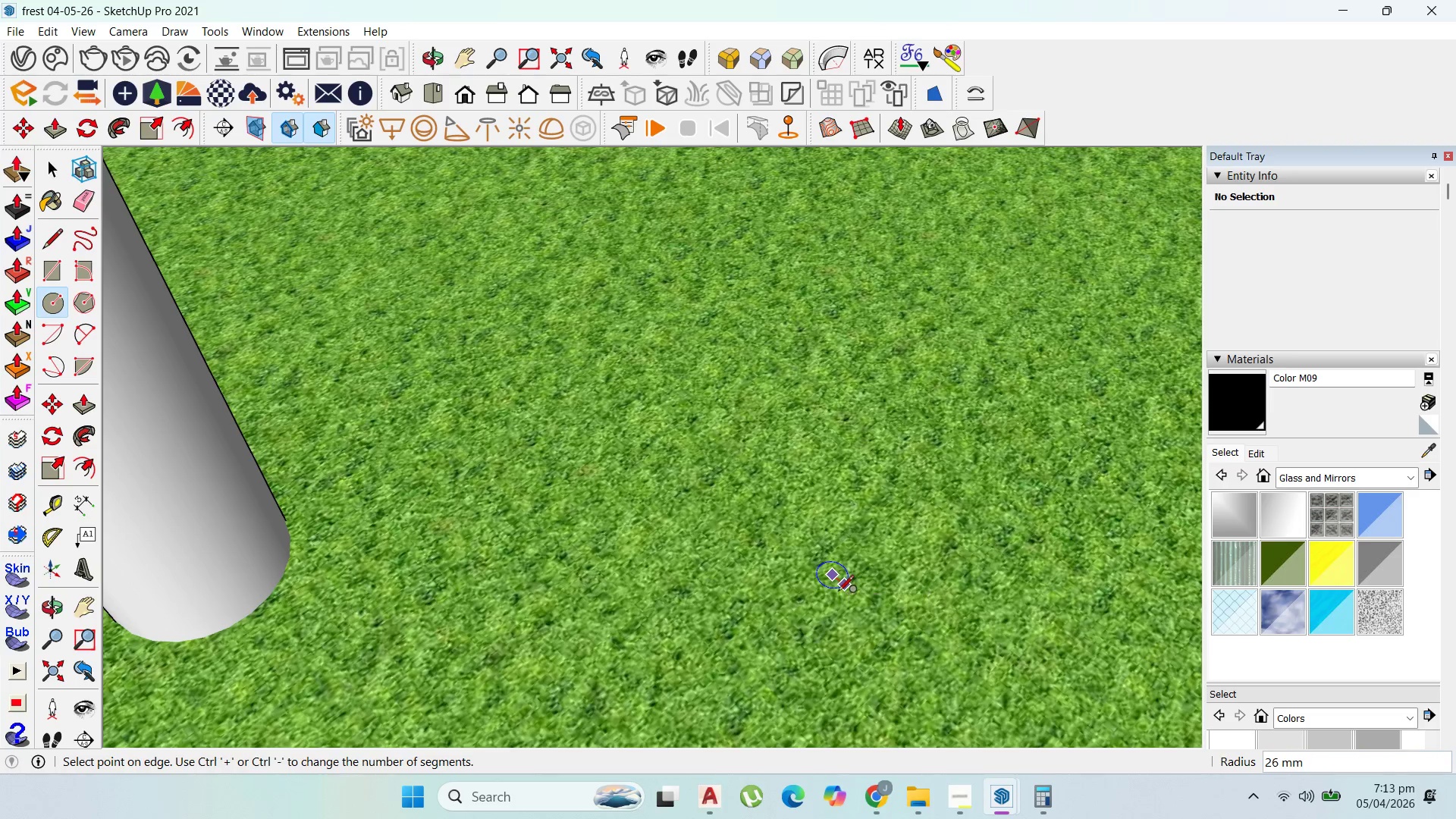 
key(Numpad5)
 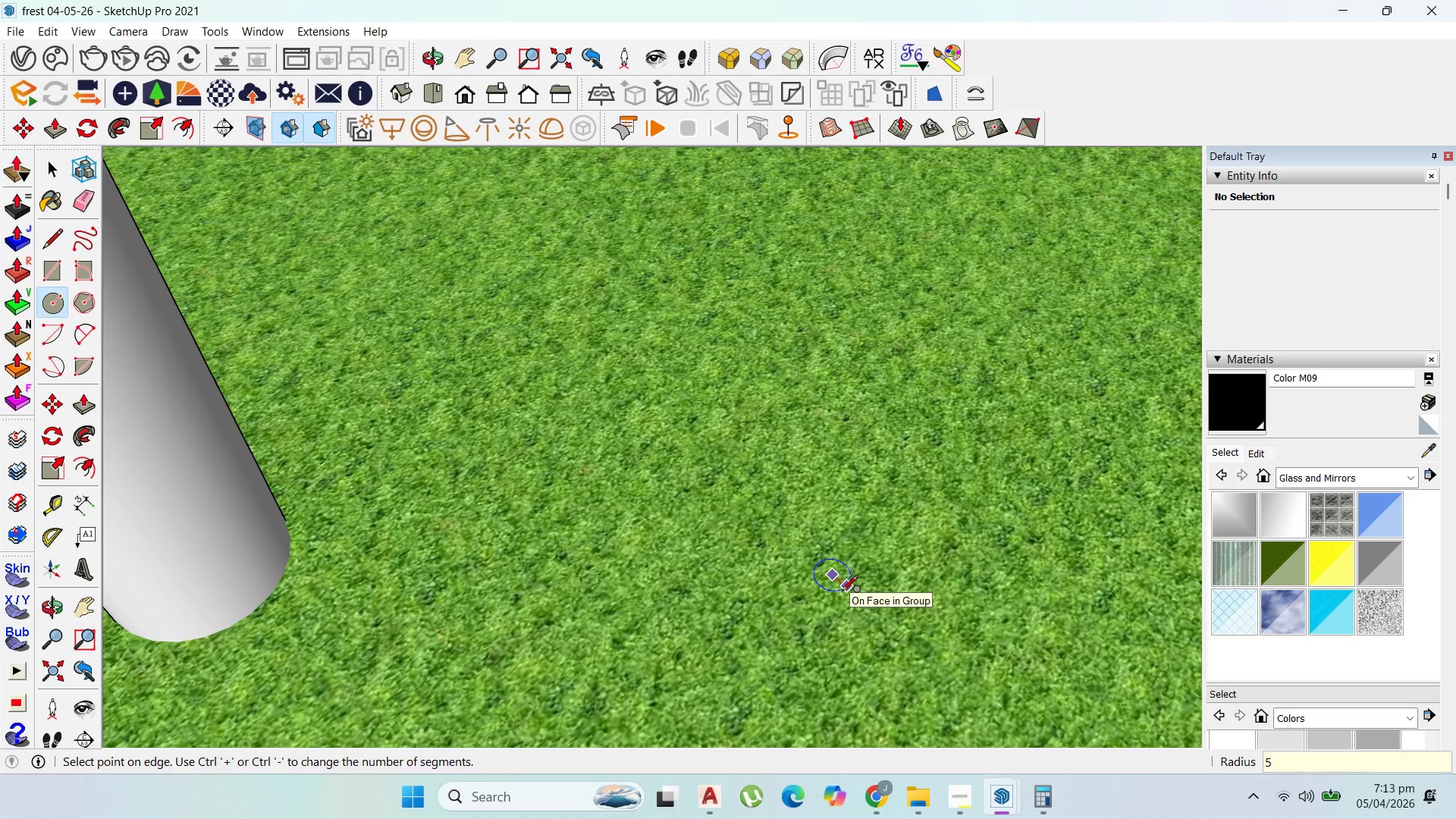 
key(Backspace)
 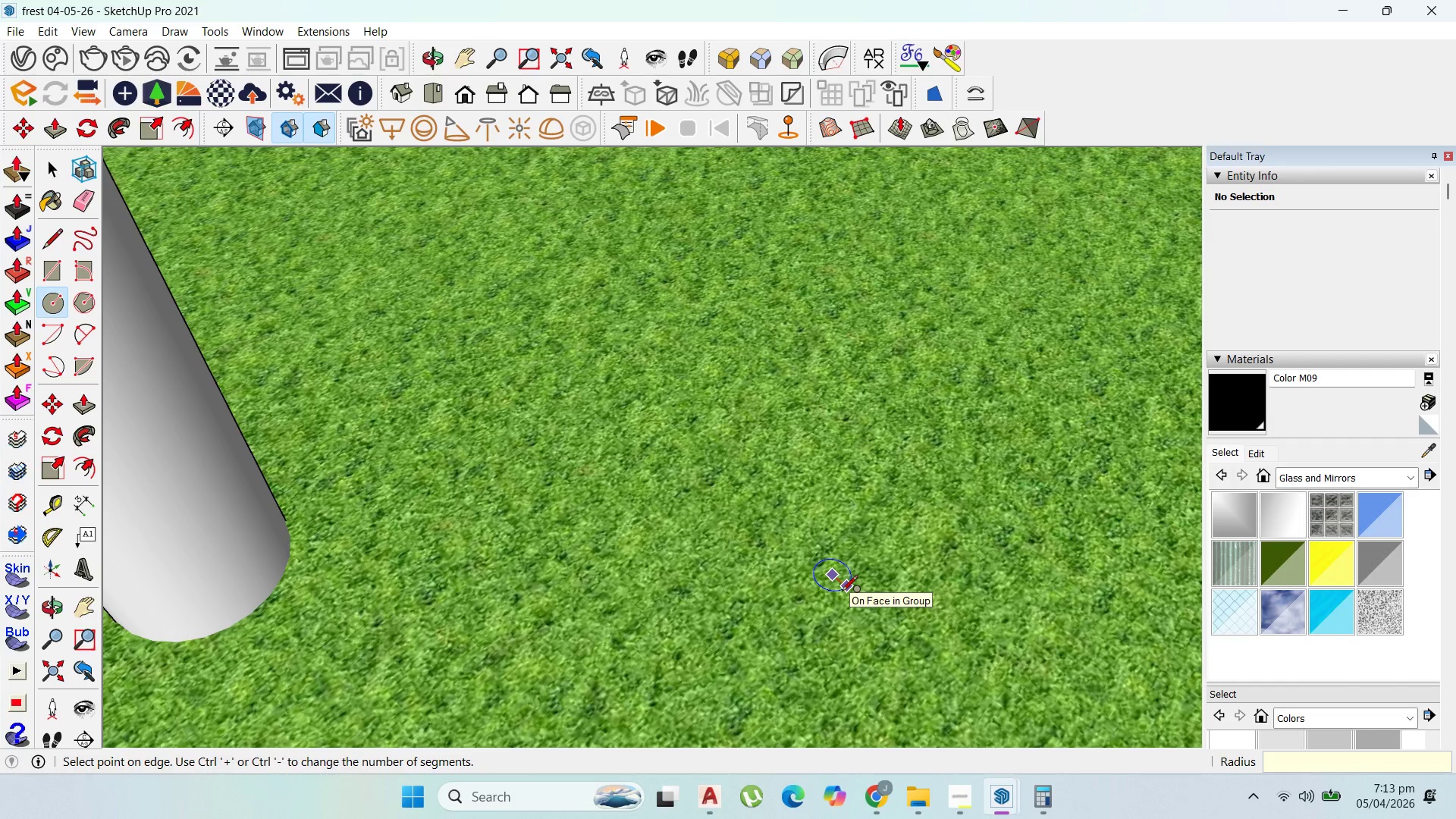 
key(Numpad1)
 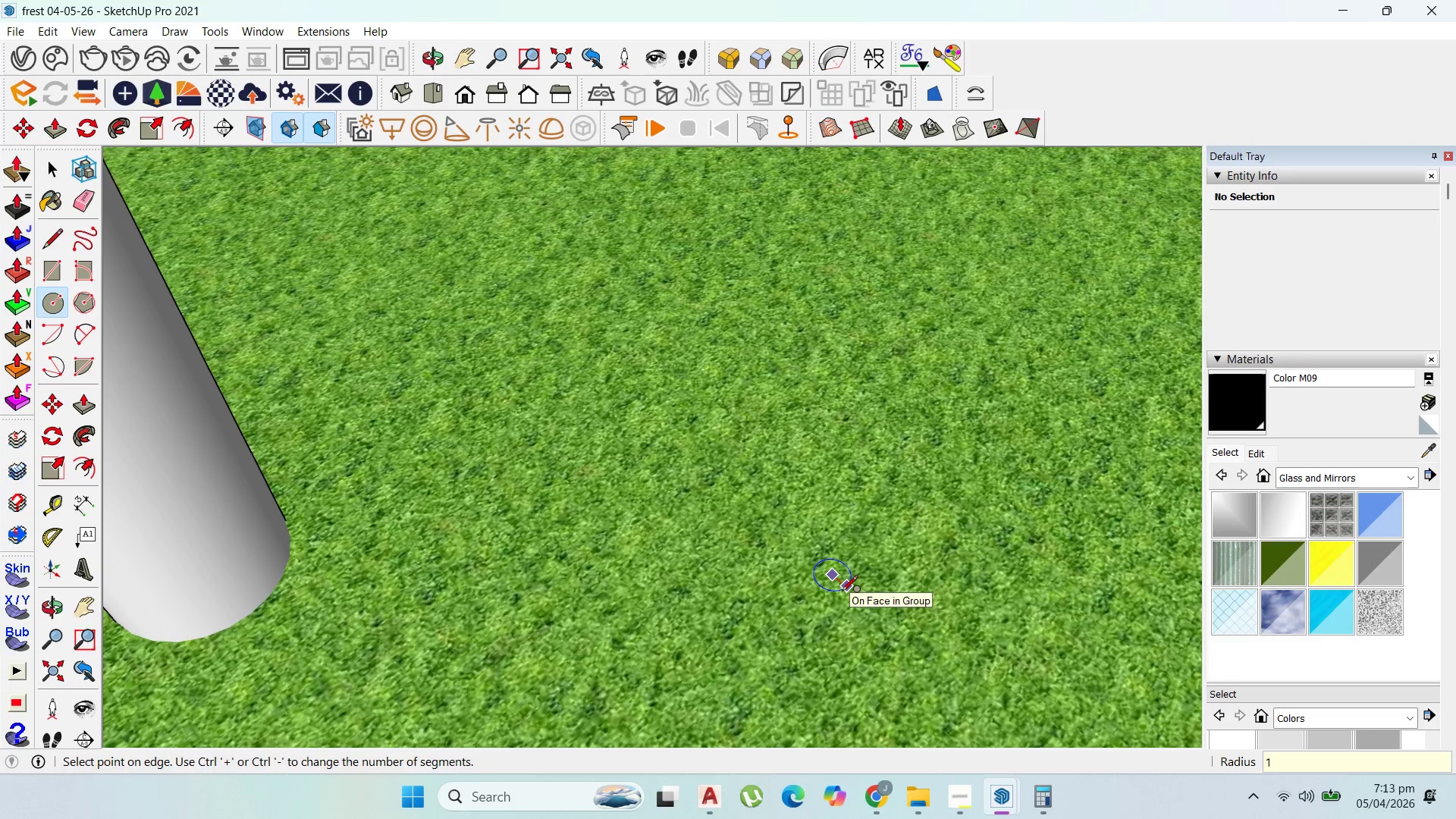 
key(Numpad5)
 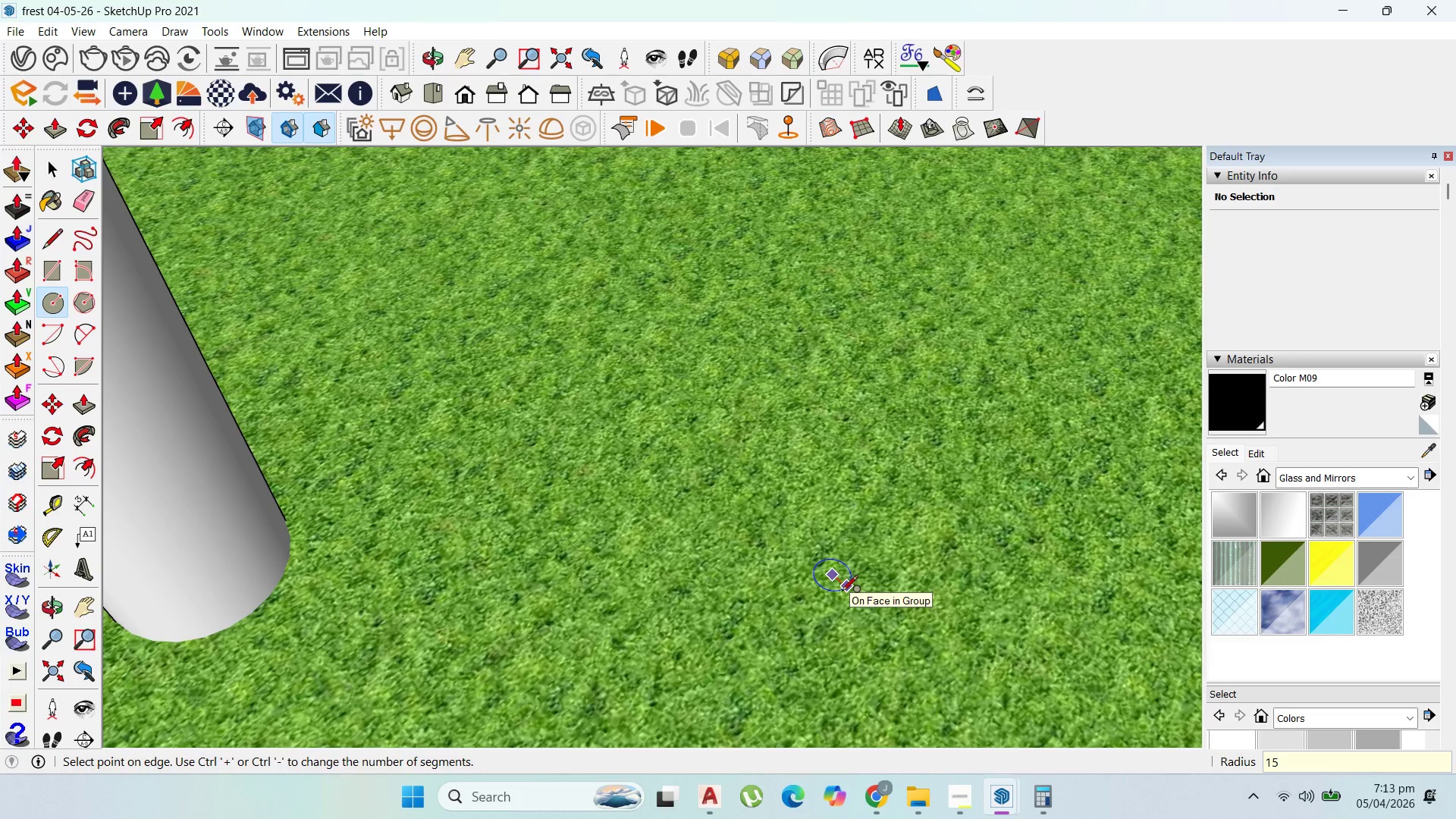 
key(Enter)
 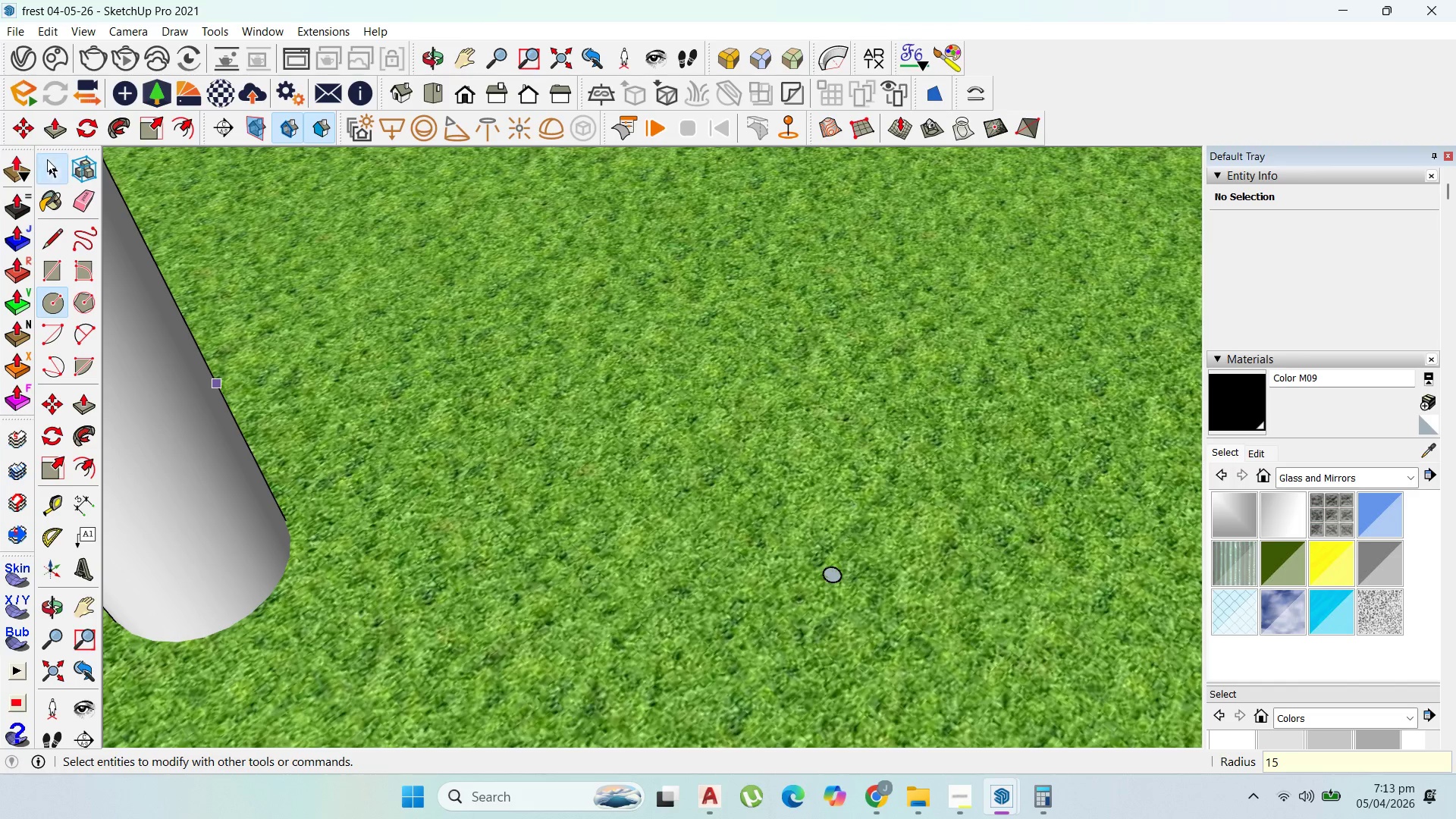 
left_click([846, 567])
 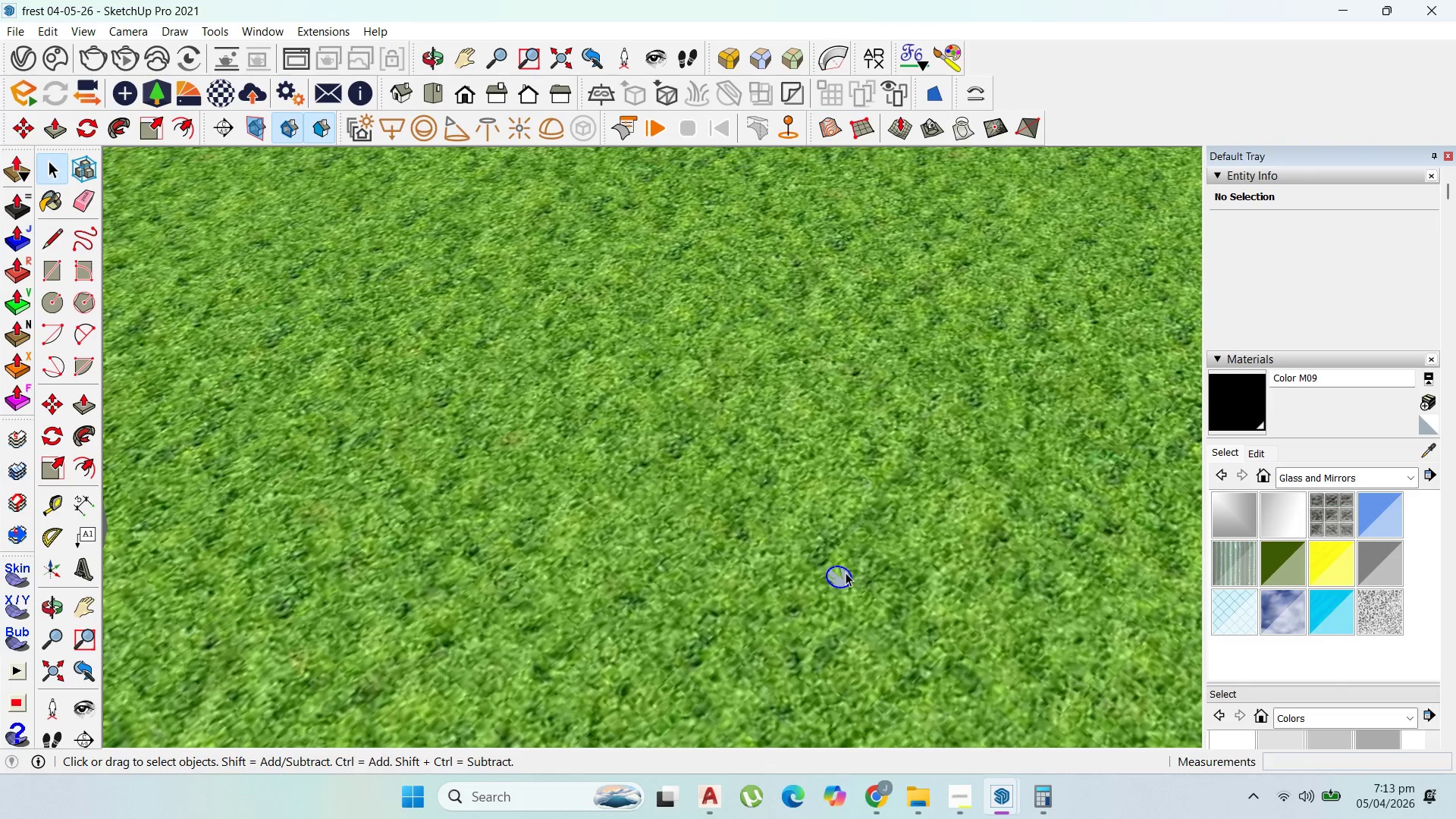 
scroll: coordinate [824, 564], scroll_direction: up, amount: 3.0
 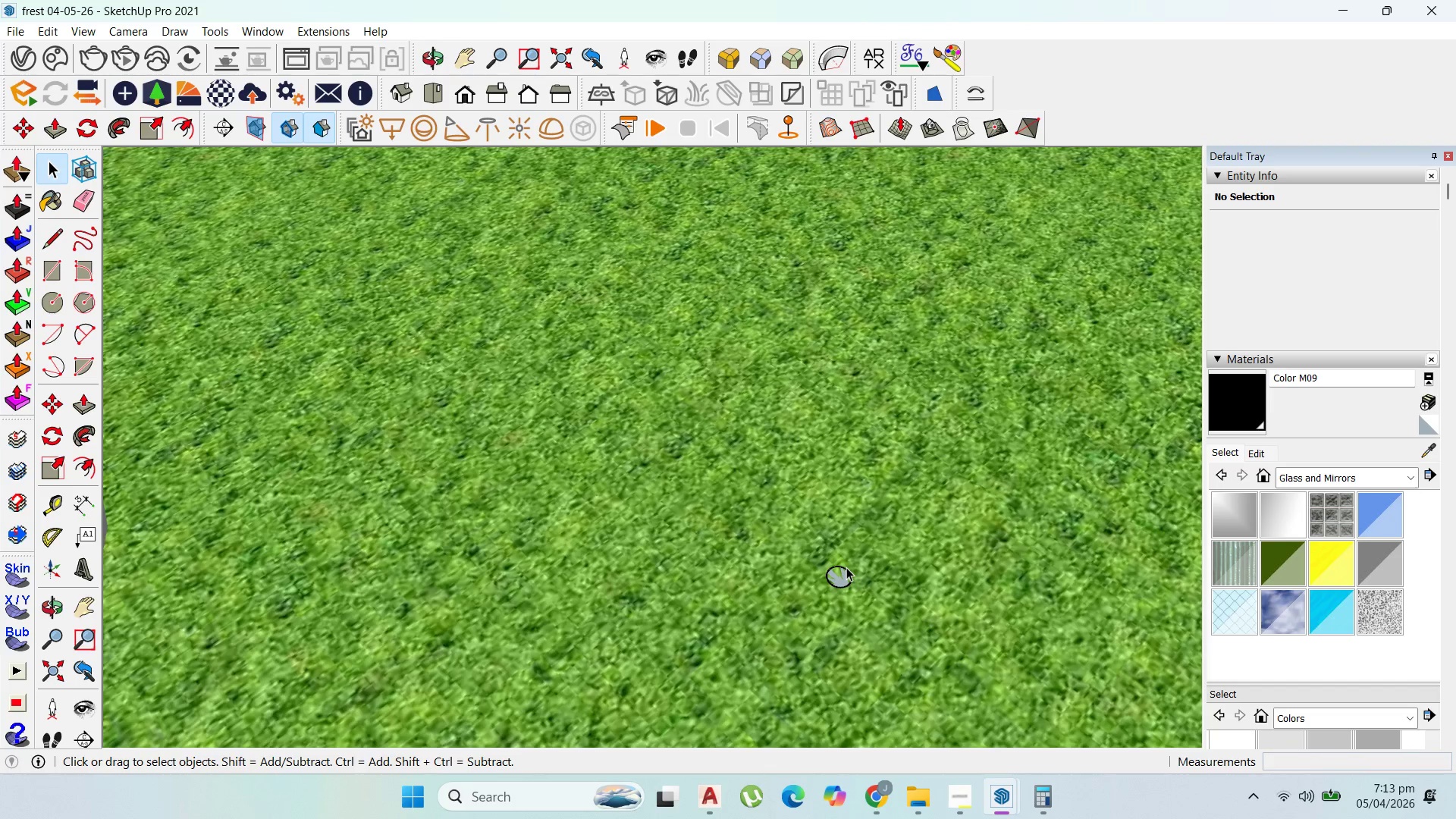 
double_click([846, 573])
 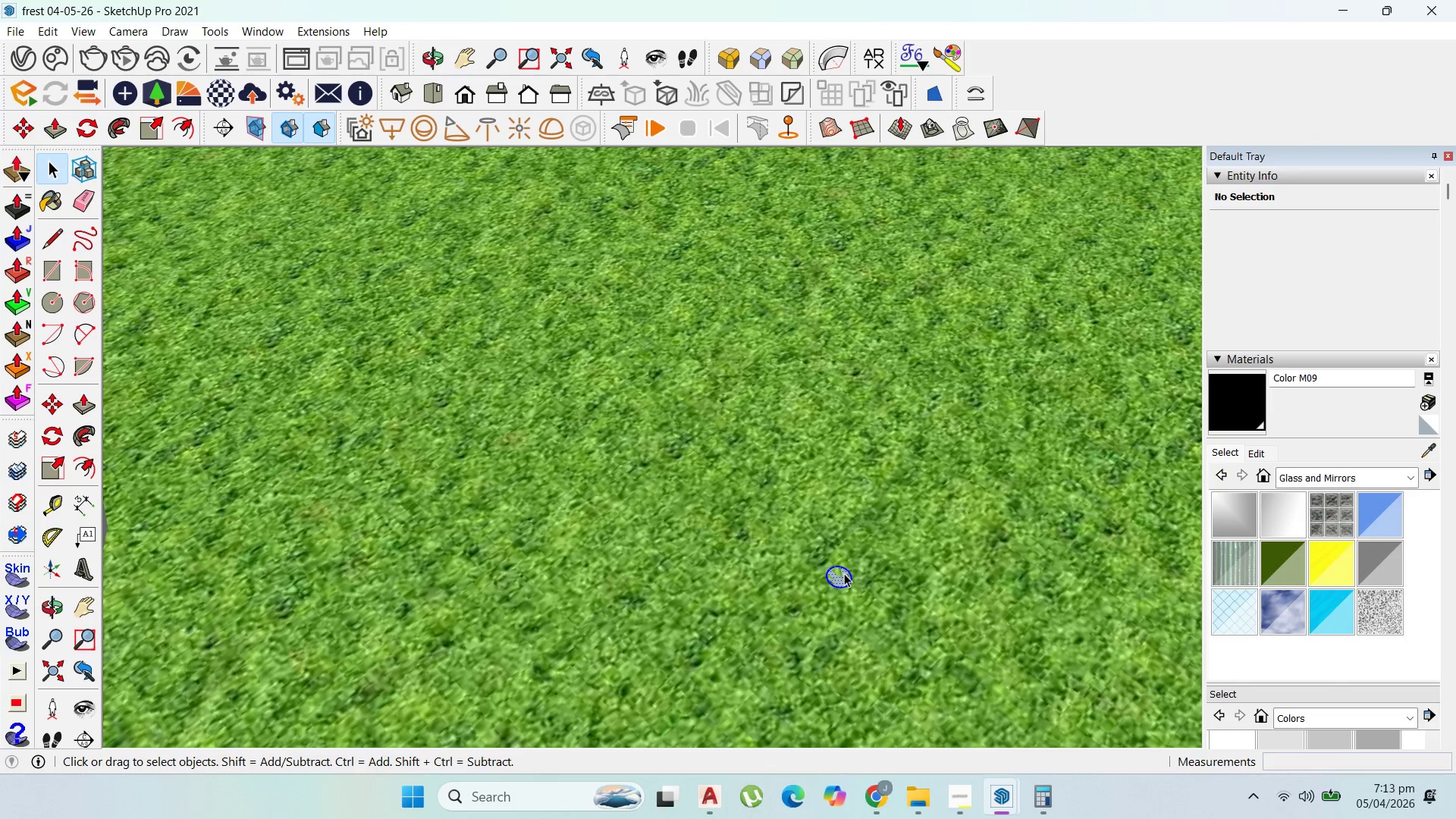 
right_click([844, 573])
 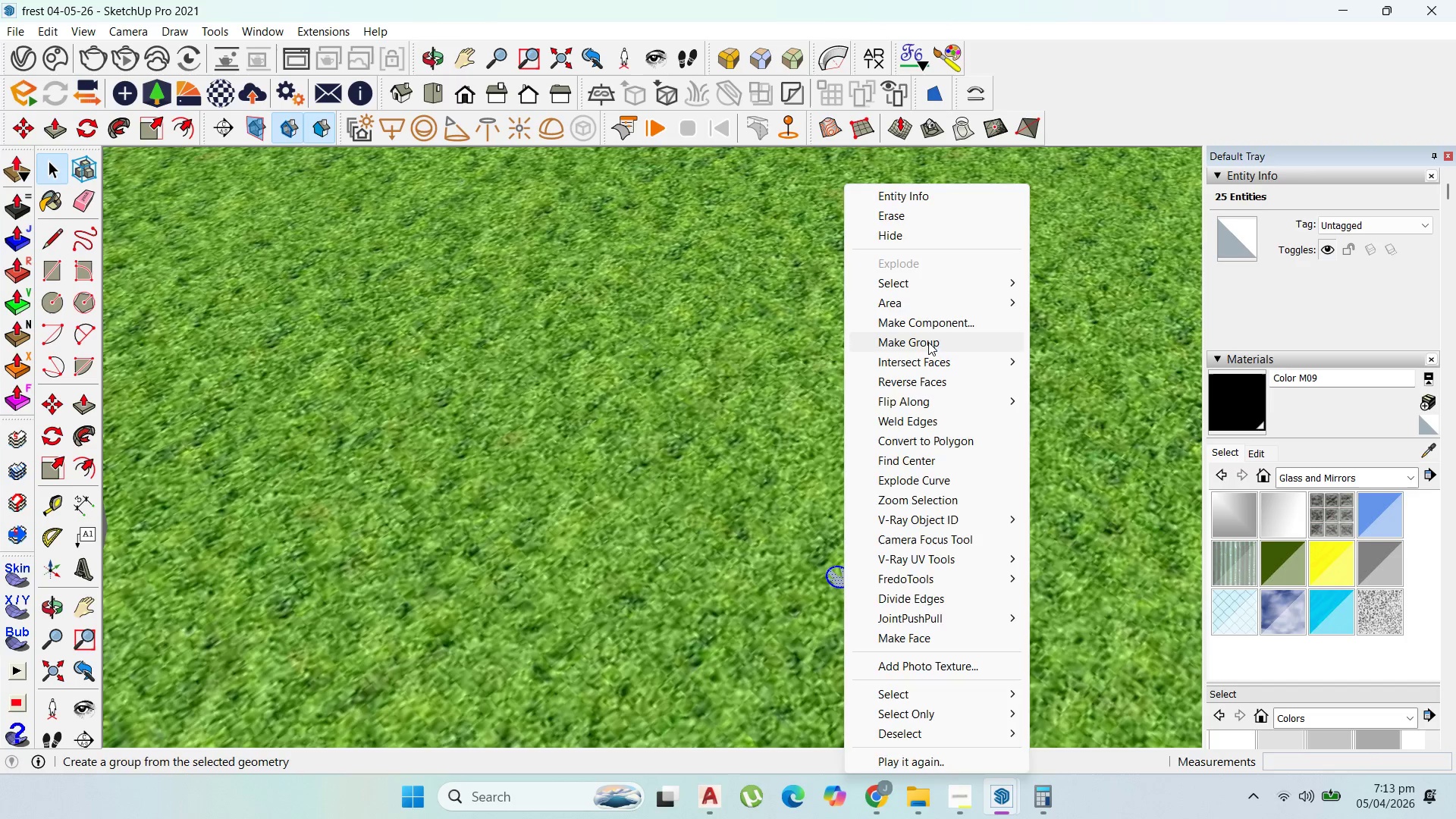 
scroll: coordinate [692, 449], scroll_direction: down, amount: 26.0
 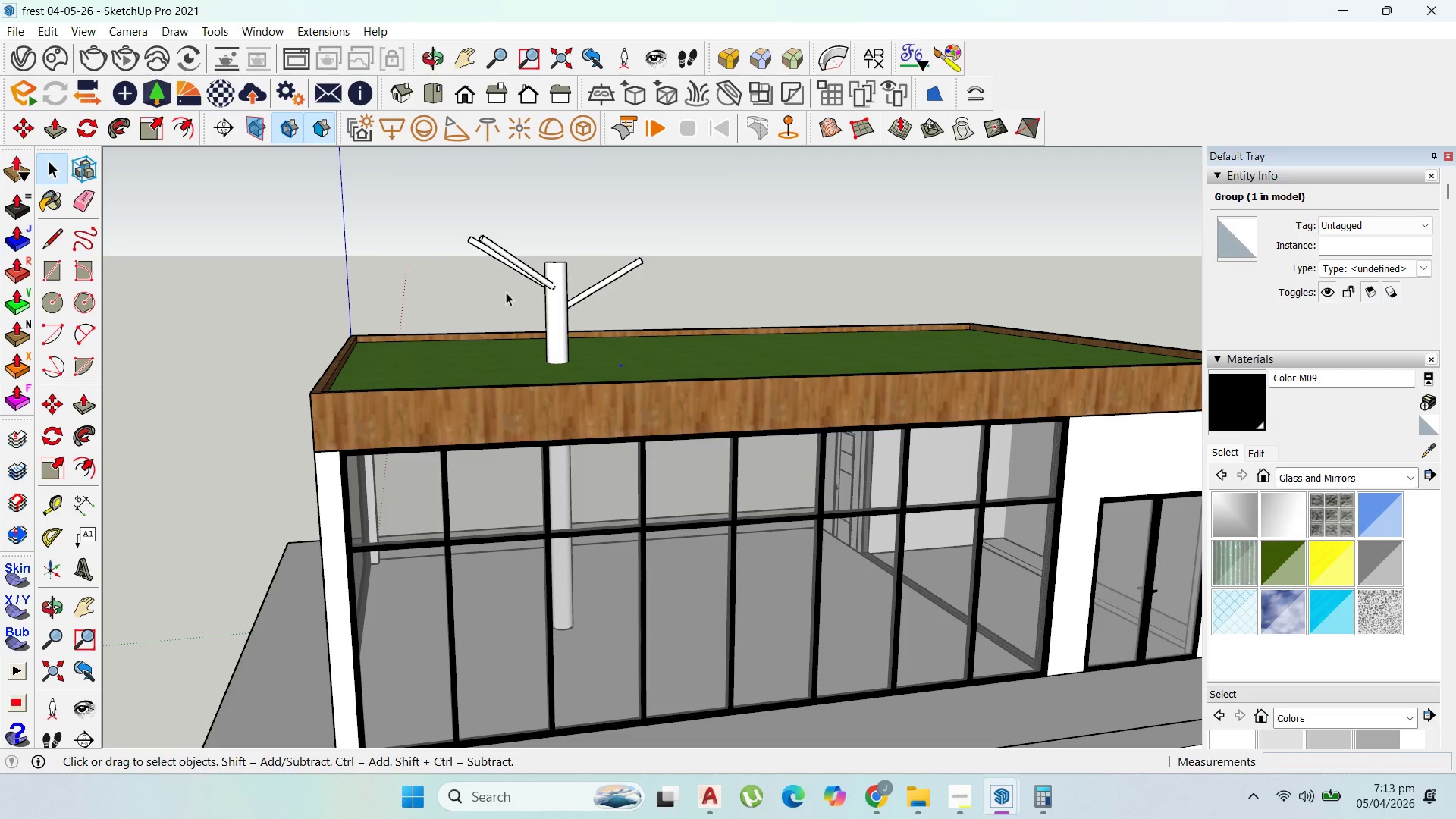 
wait(22.36)
 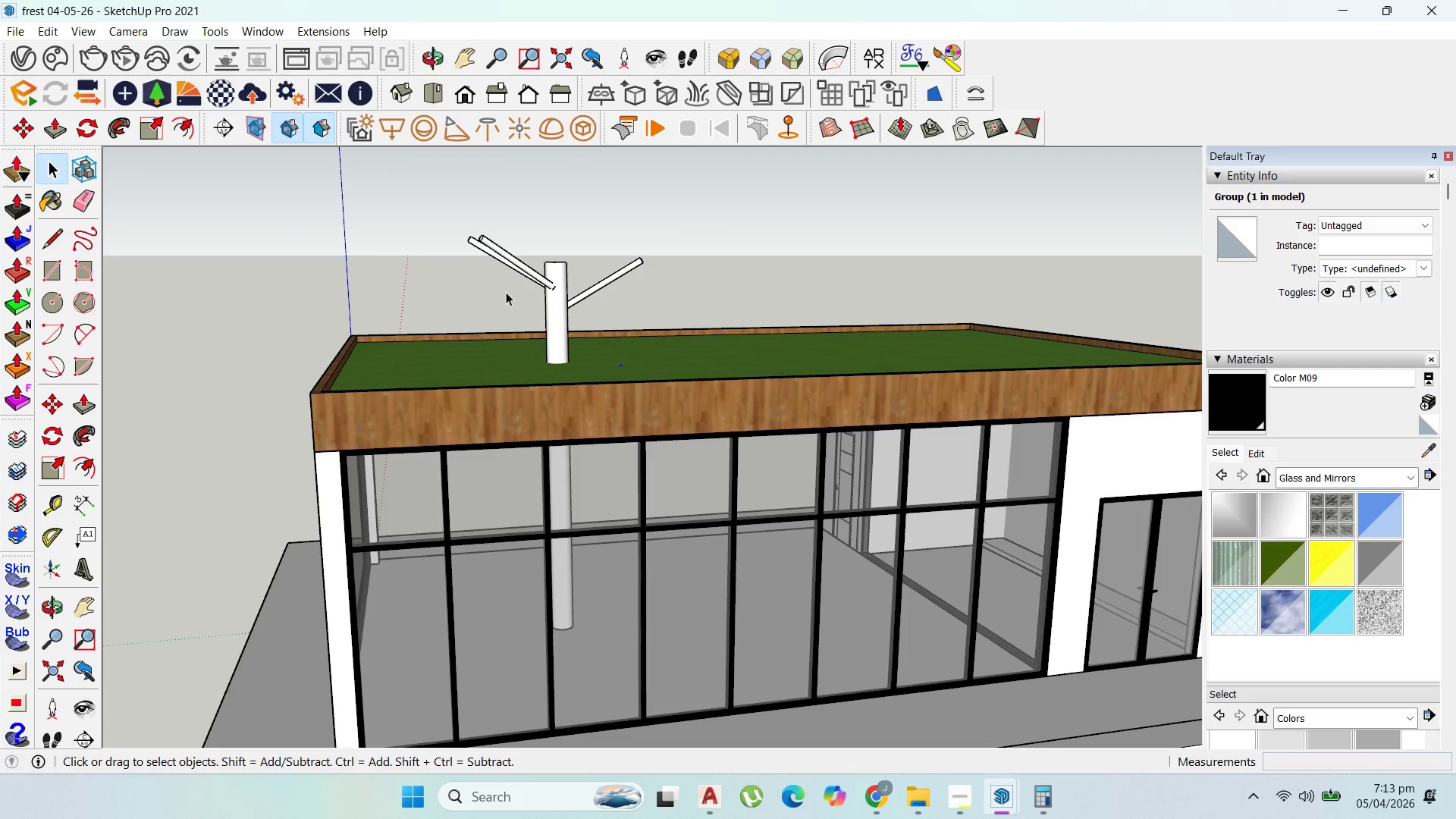 
scroll: coordinate [629, 356], scroll_direction: up, amount: 10.0
 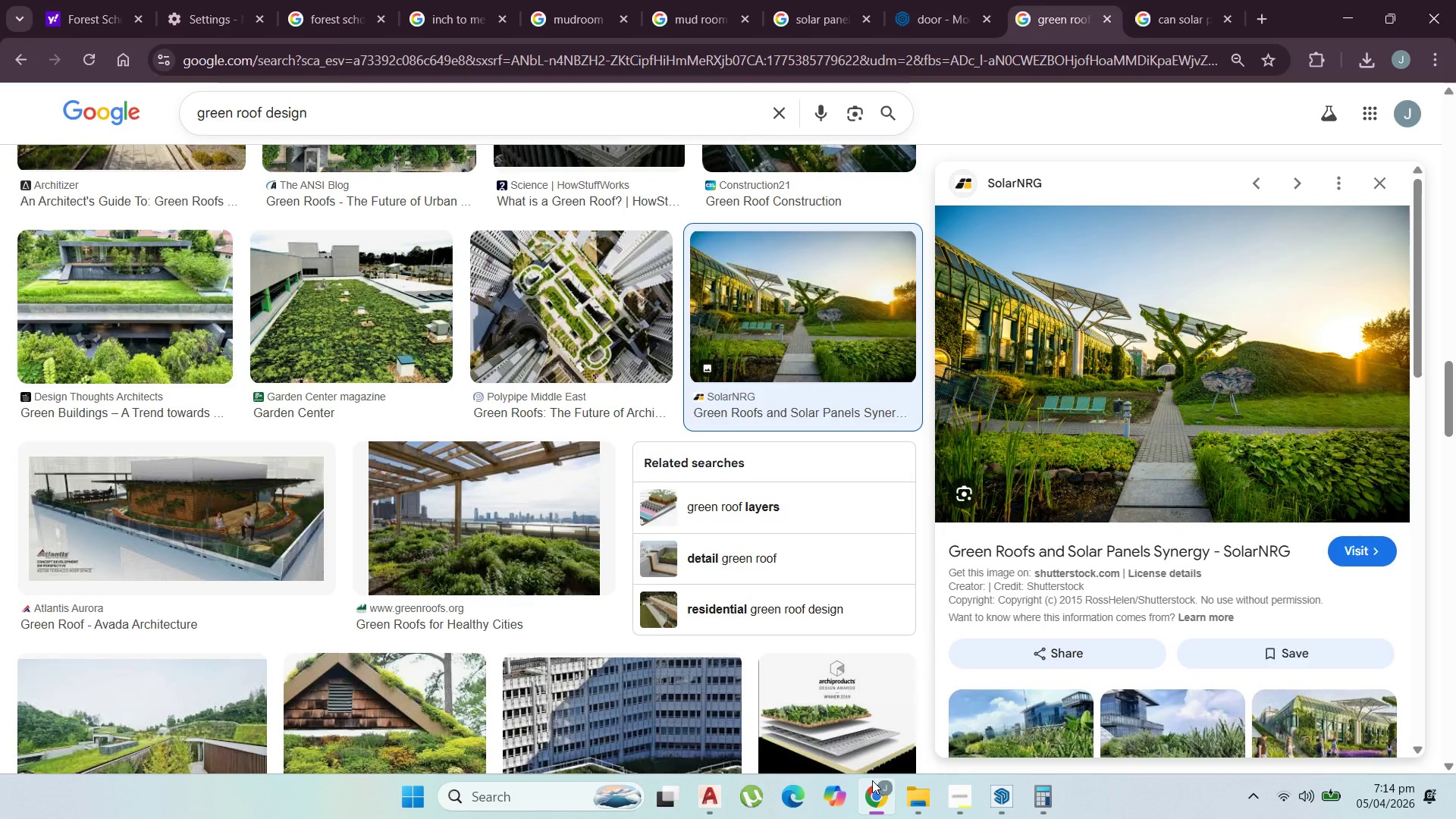 
left_click([867, 780])
 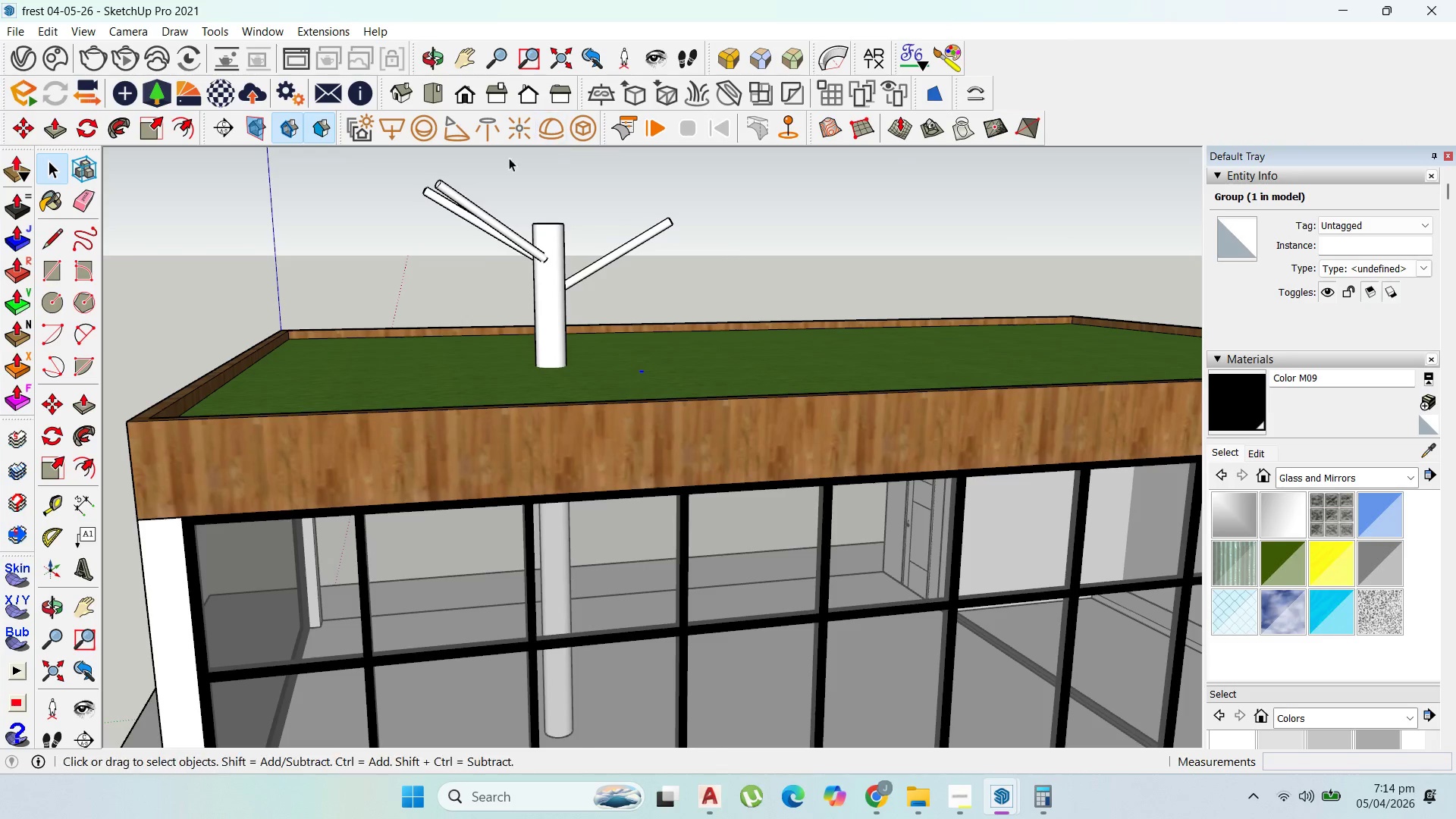 
scroll: coordinate [508, 243], scroll_direction: up, amount: 4.0
 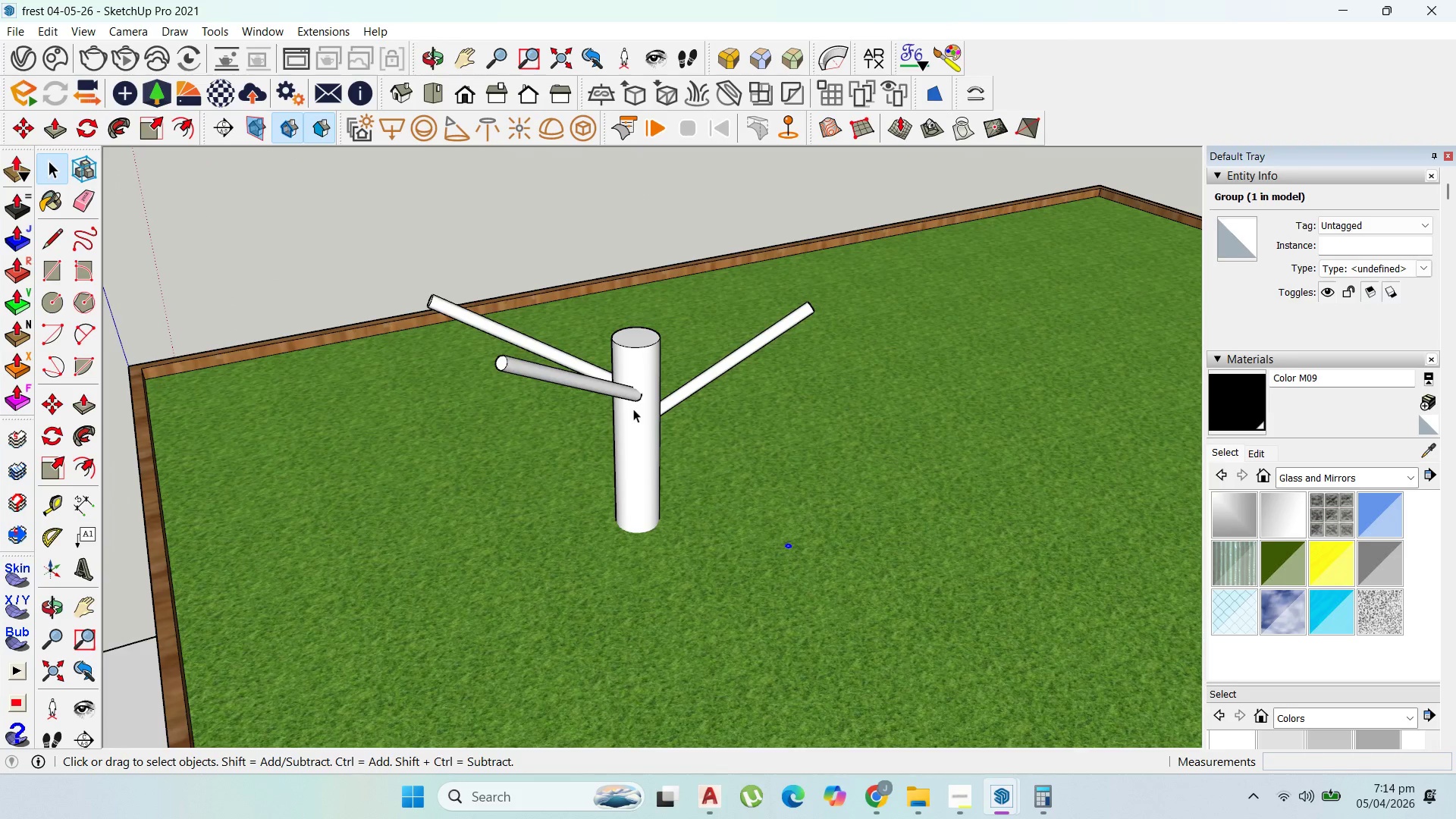 
left_click_drag(start_coordinate=[631, 393], to_coordinate=[635, 397])
 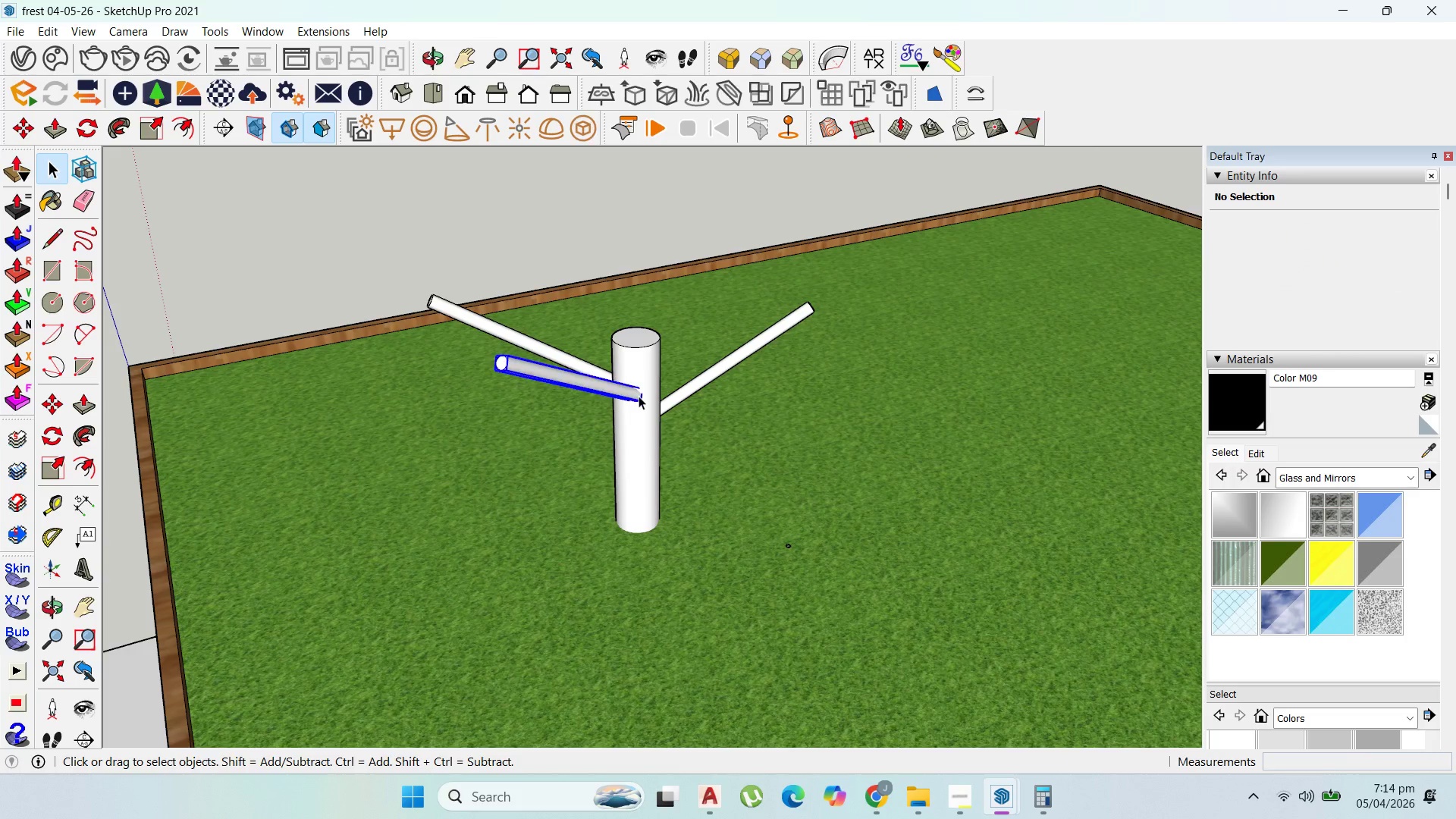 
scroll: coordinate [623, 323], scroll_direction: up, amount: 8.0
 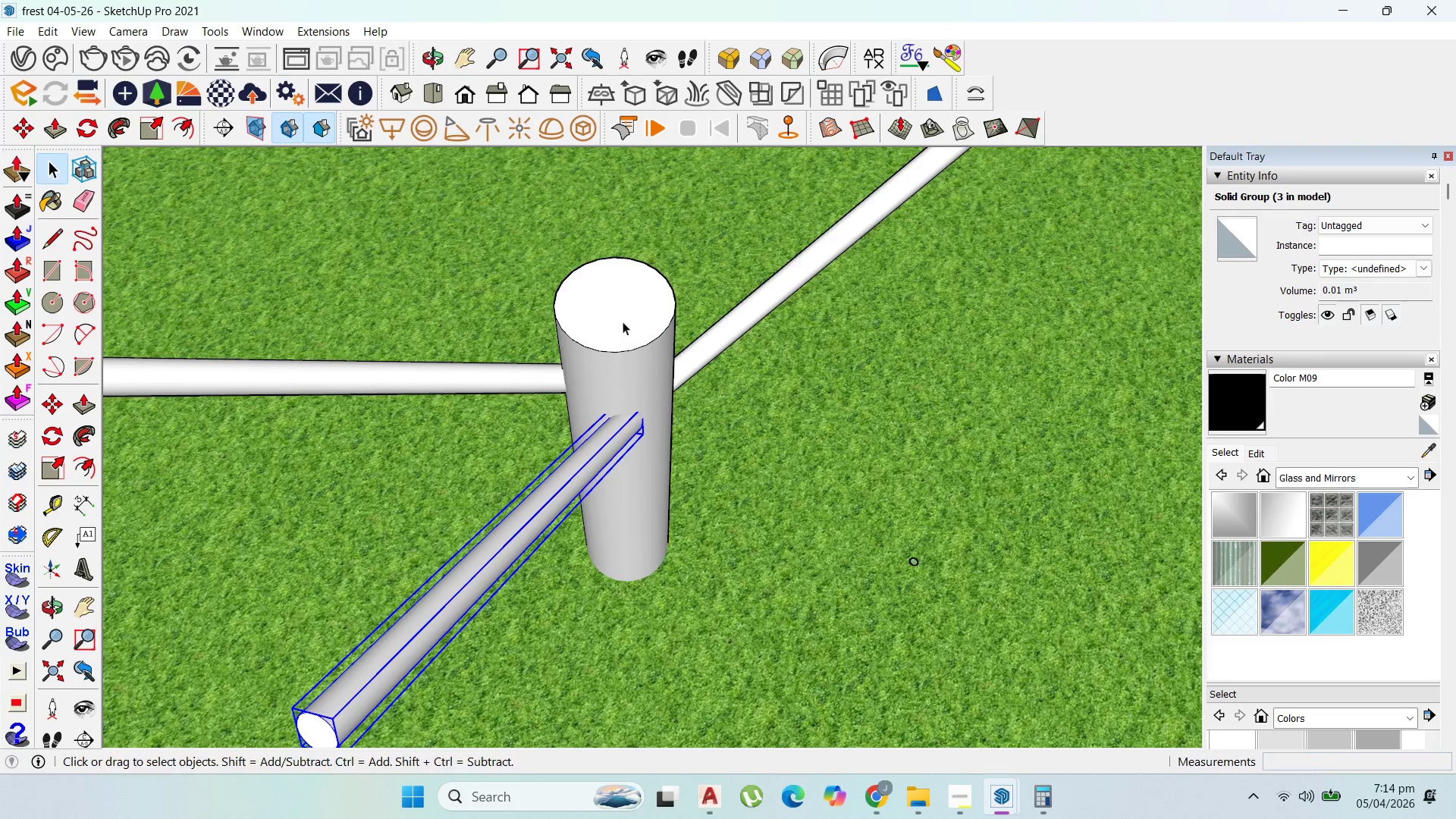 
key(M)
 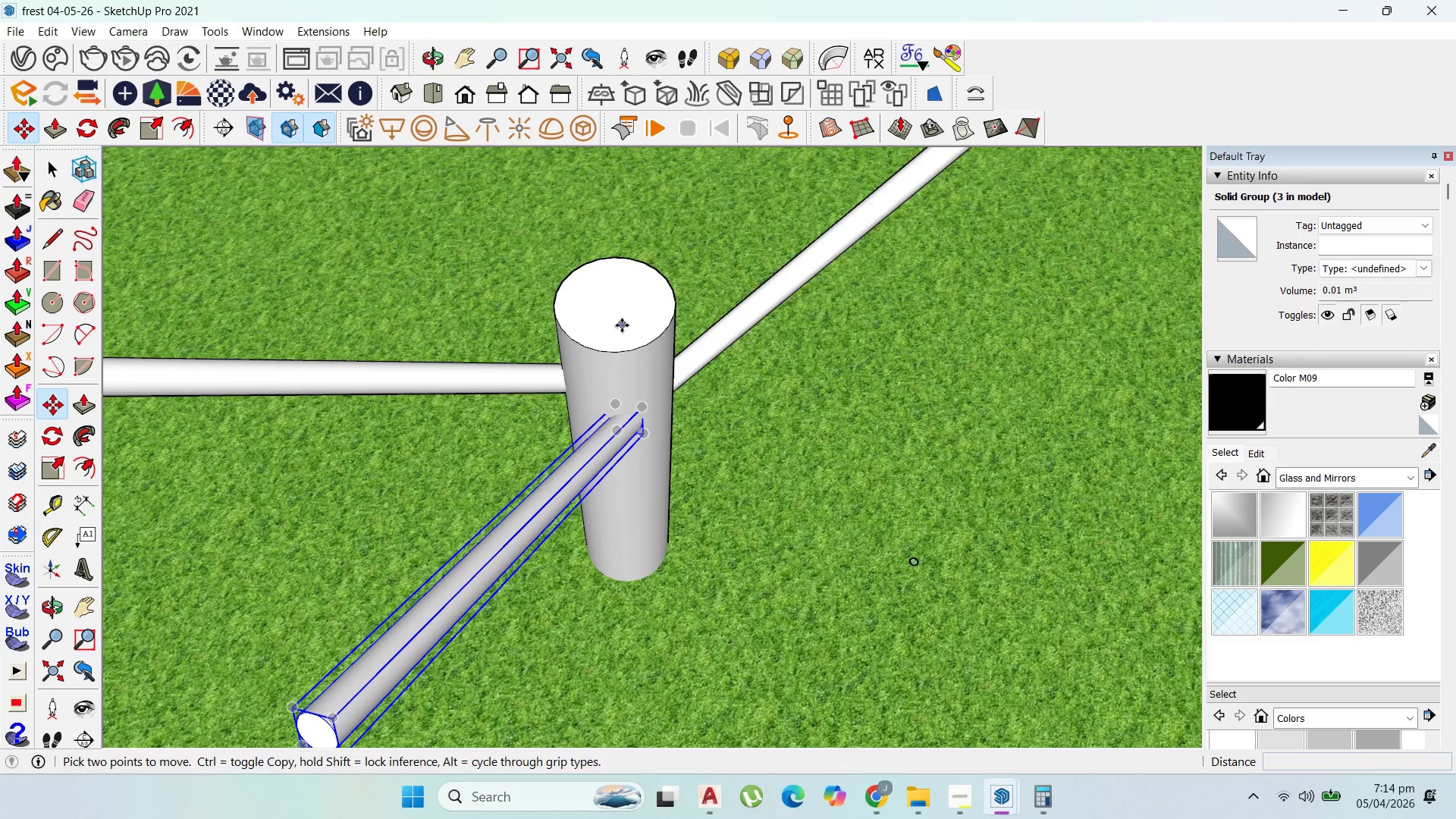 
left_click([622, 325])
 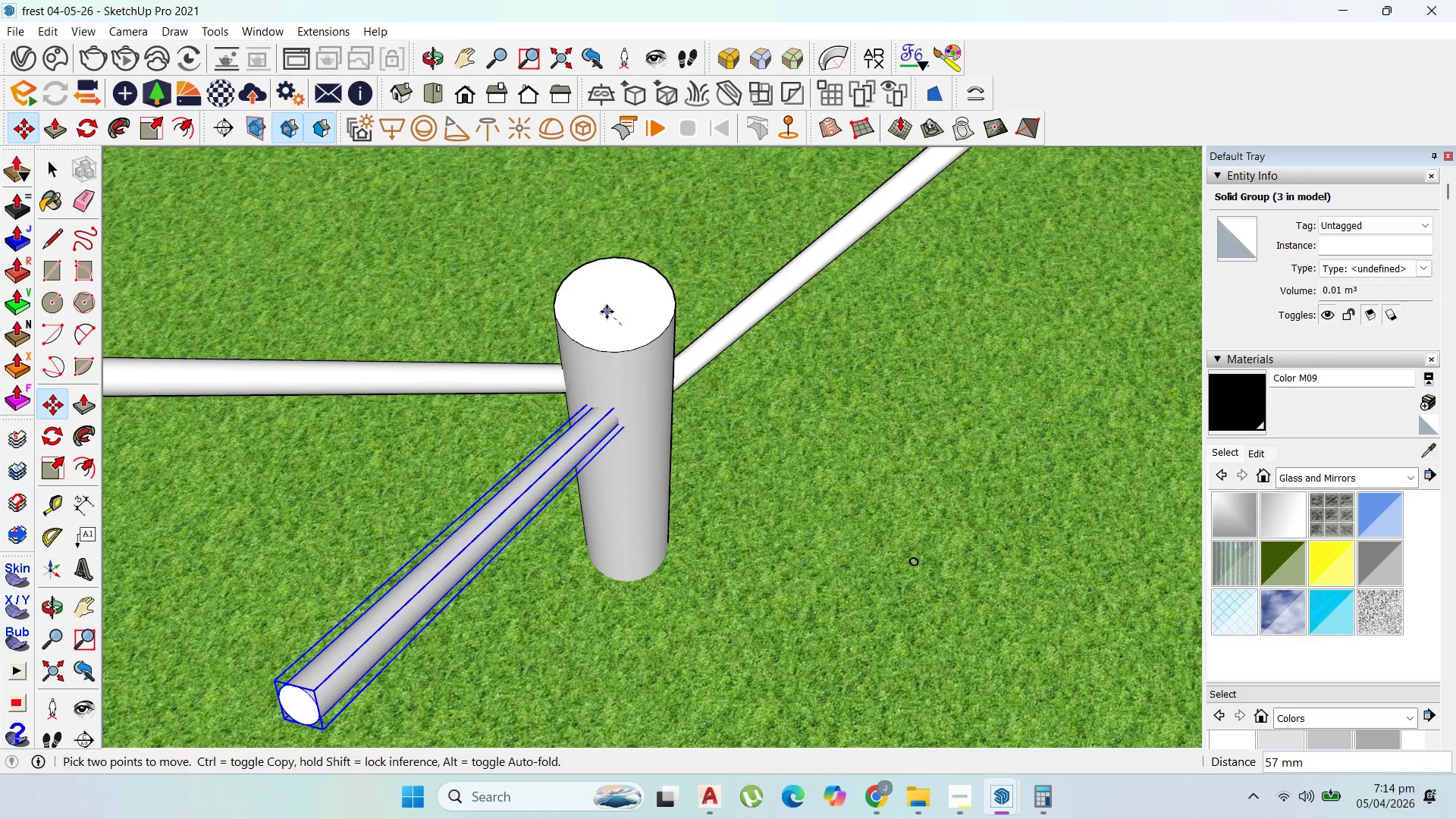 
left_click([607, 312])
 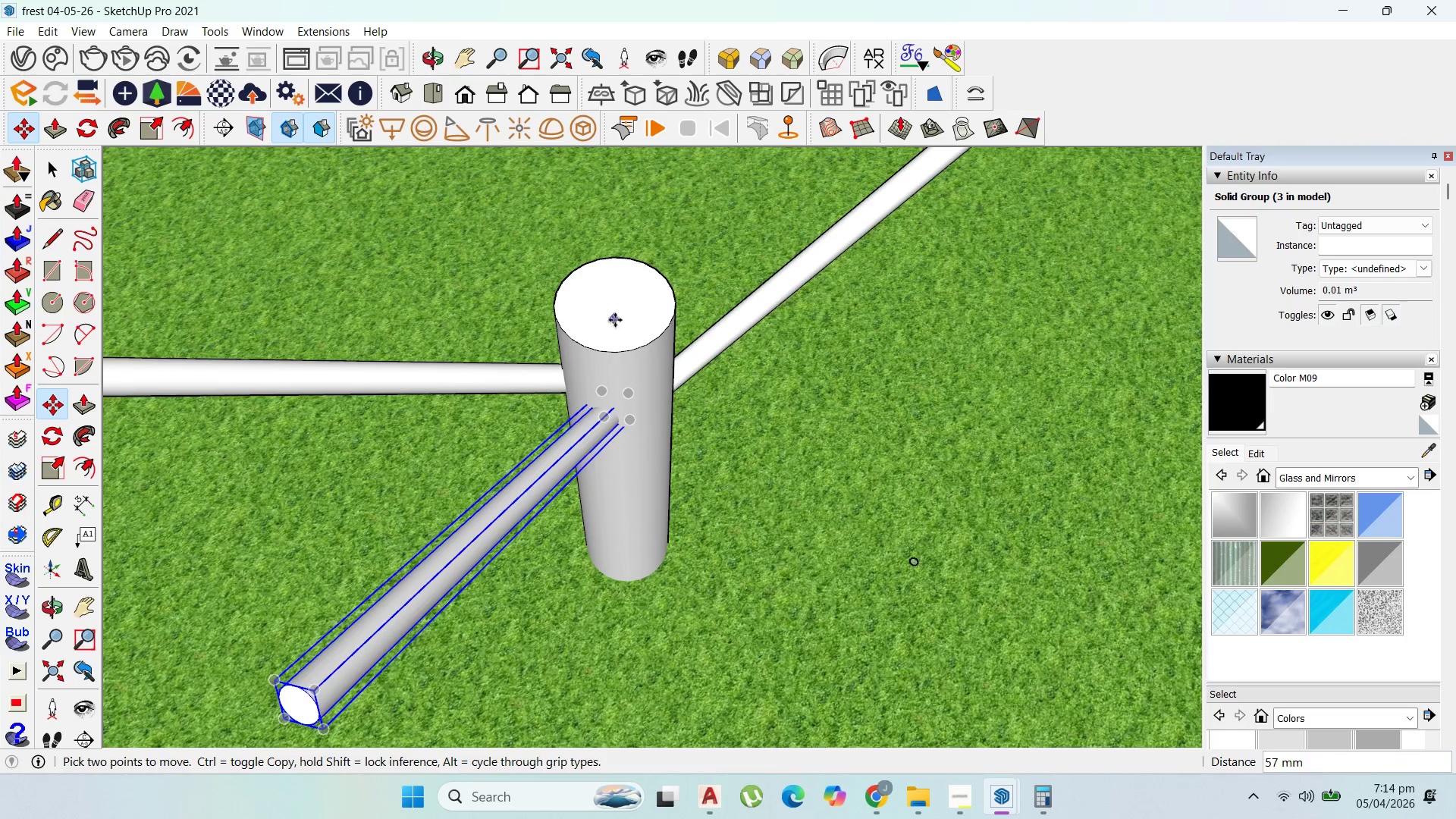 
scroll: coordinate [615, 320], scroll_direction: down, amount: 2.0
 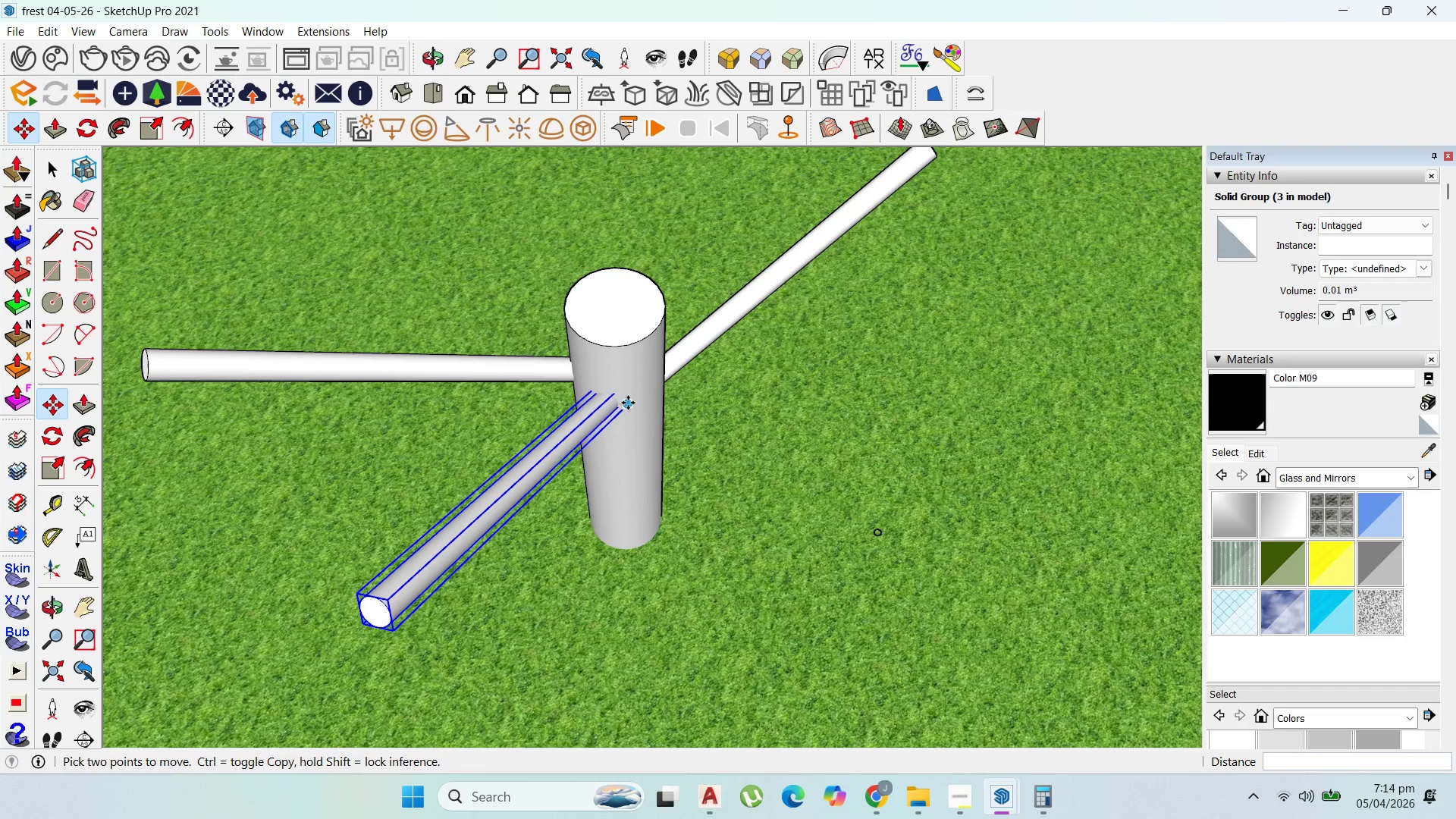 
left_click([629, 403])
 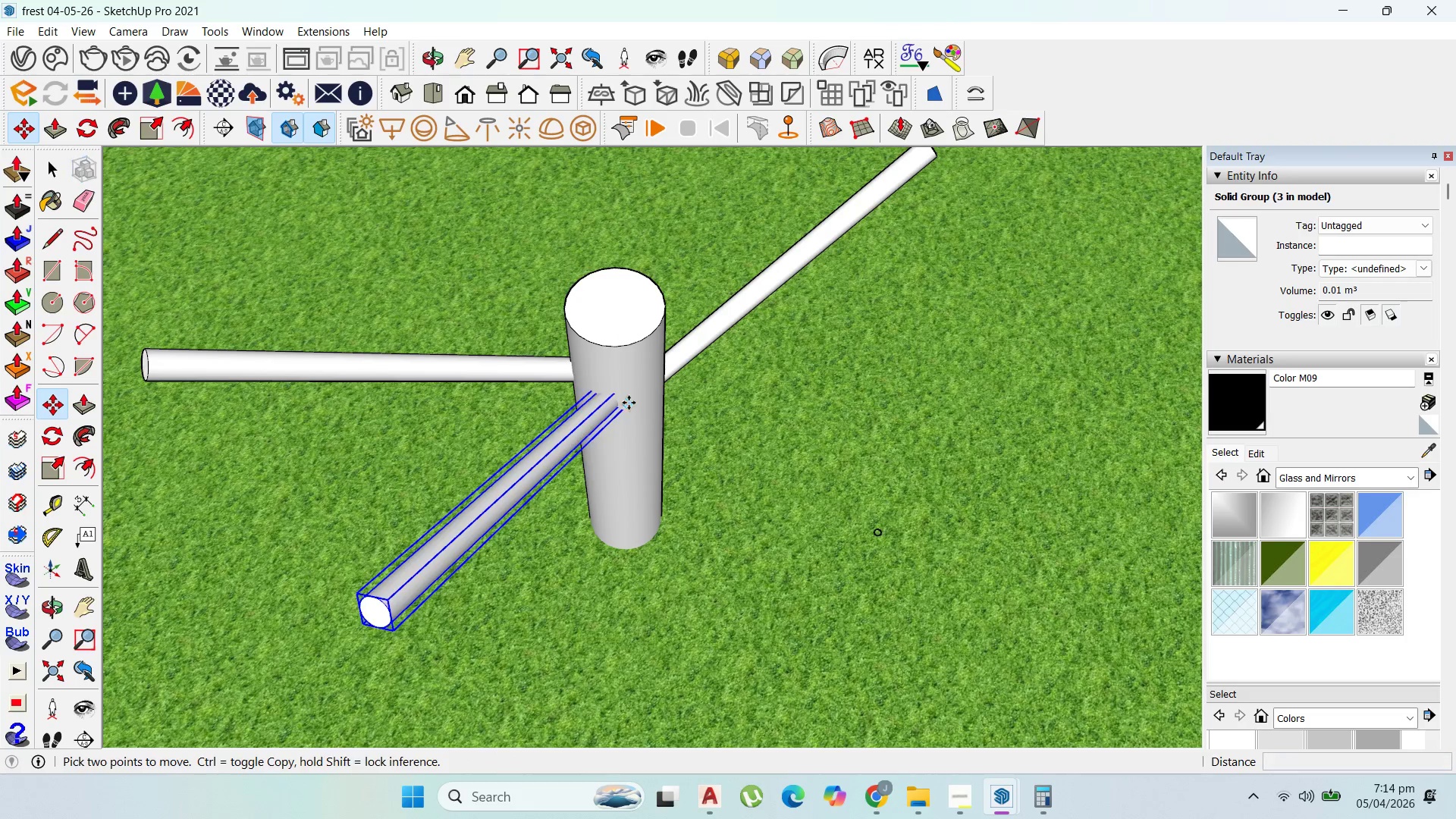 
key(Control+ControlLeft)
 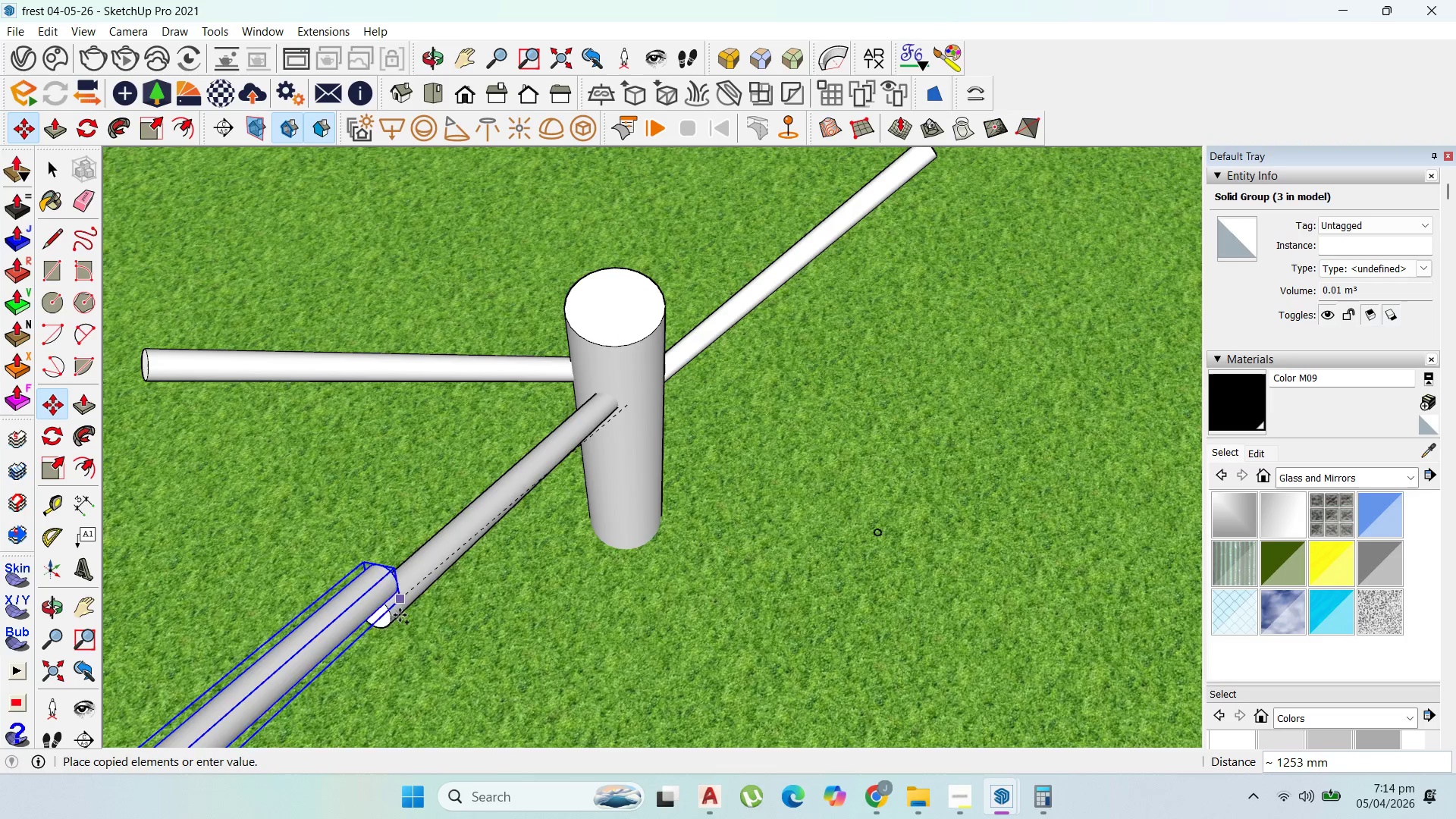 
left_click([397, 622])
 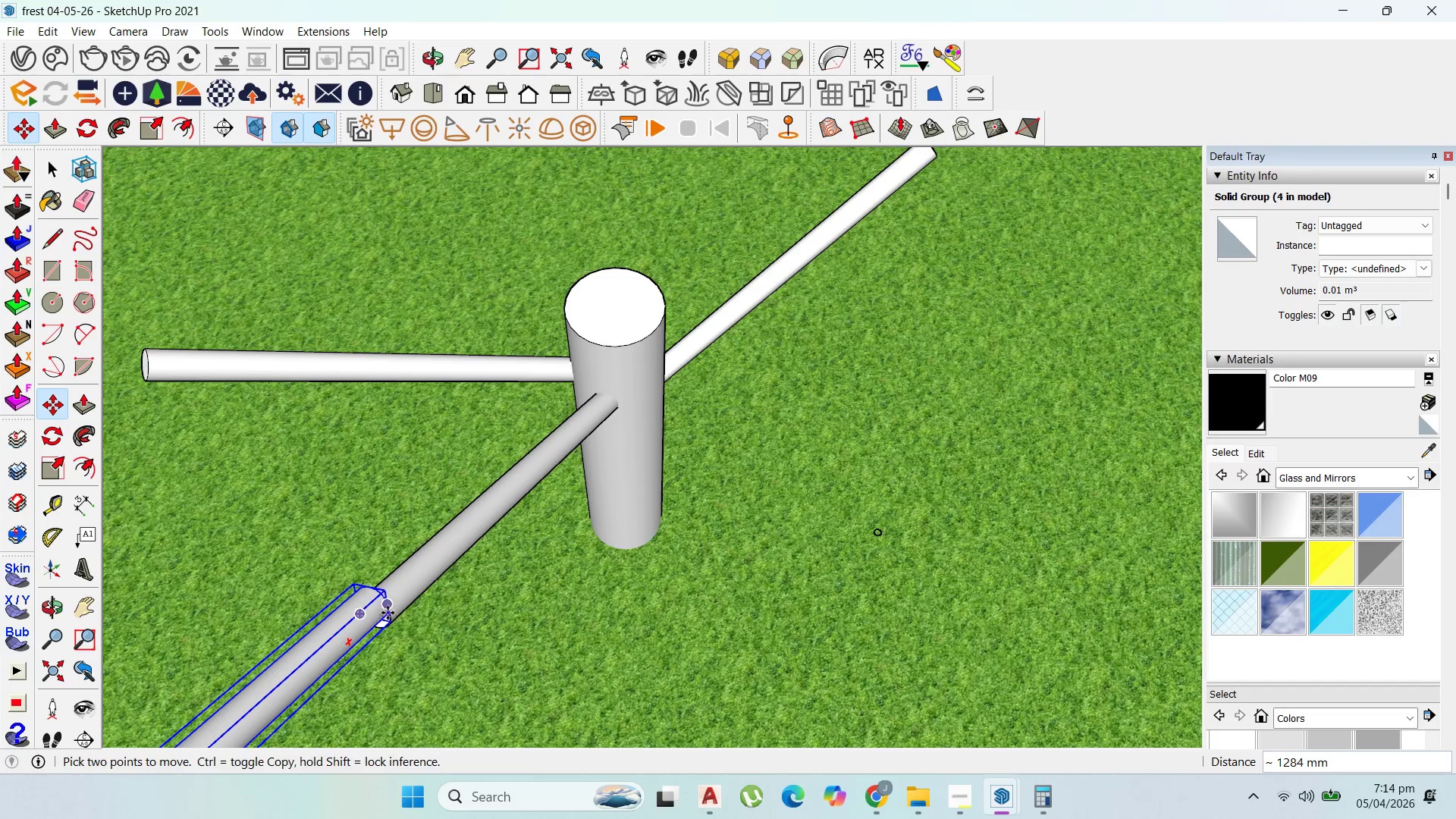 
left_click_drag(start_coordinate=[385, 610], to_coordinate=[388, 615])
 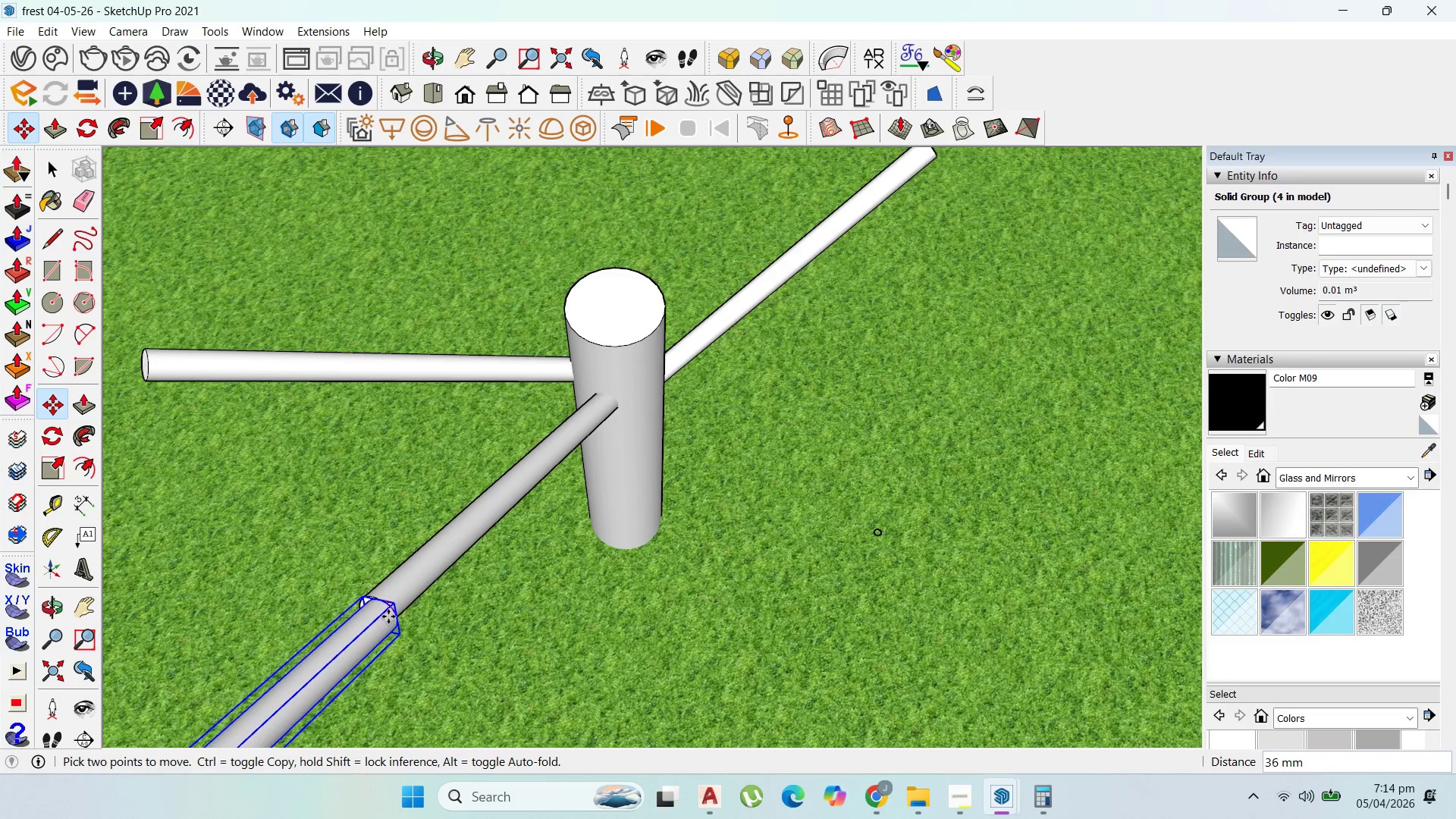 
left_click([386, 613])
 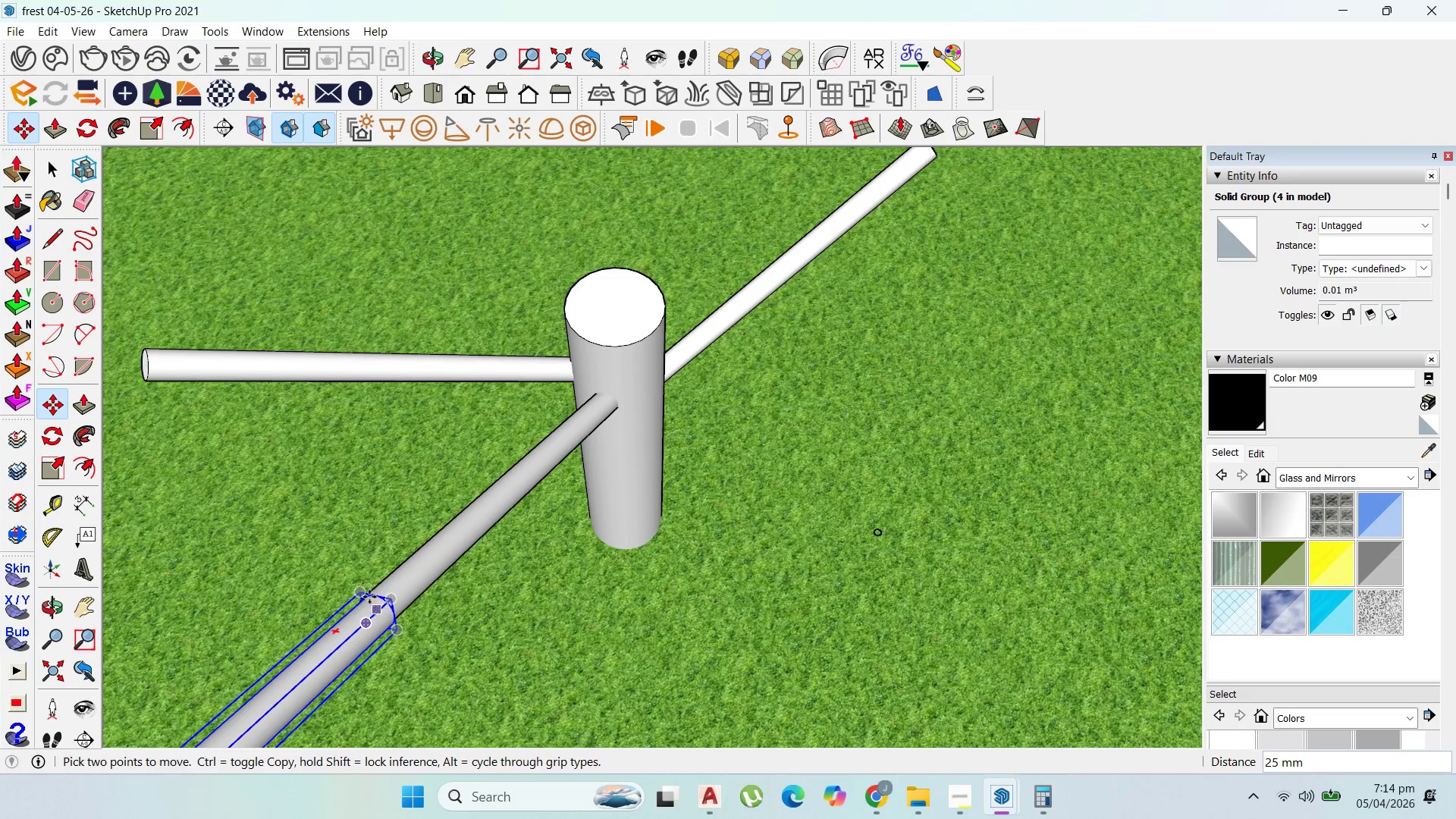 
scroll: coordinate [383, 579], scroll_direction: up, amount: 11.0
 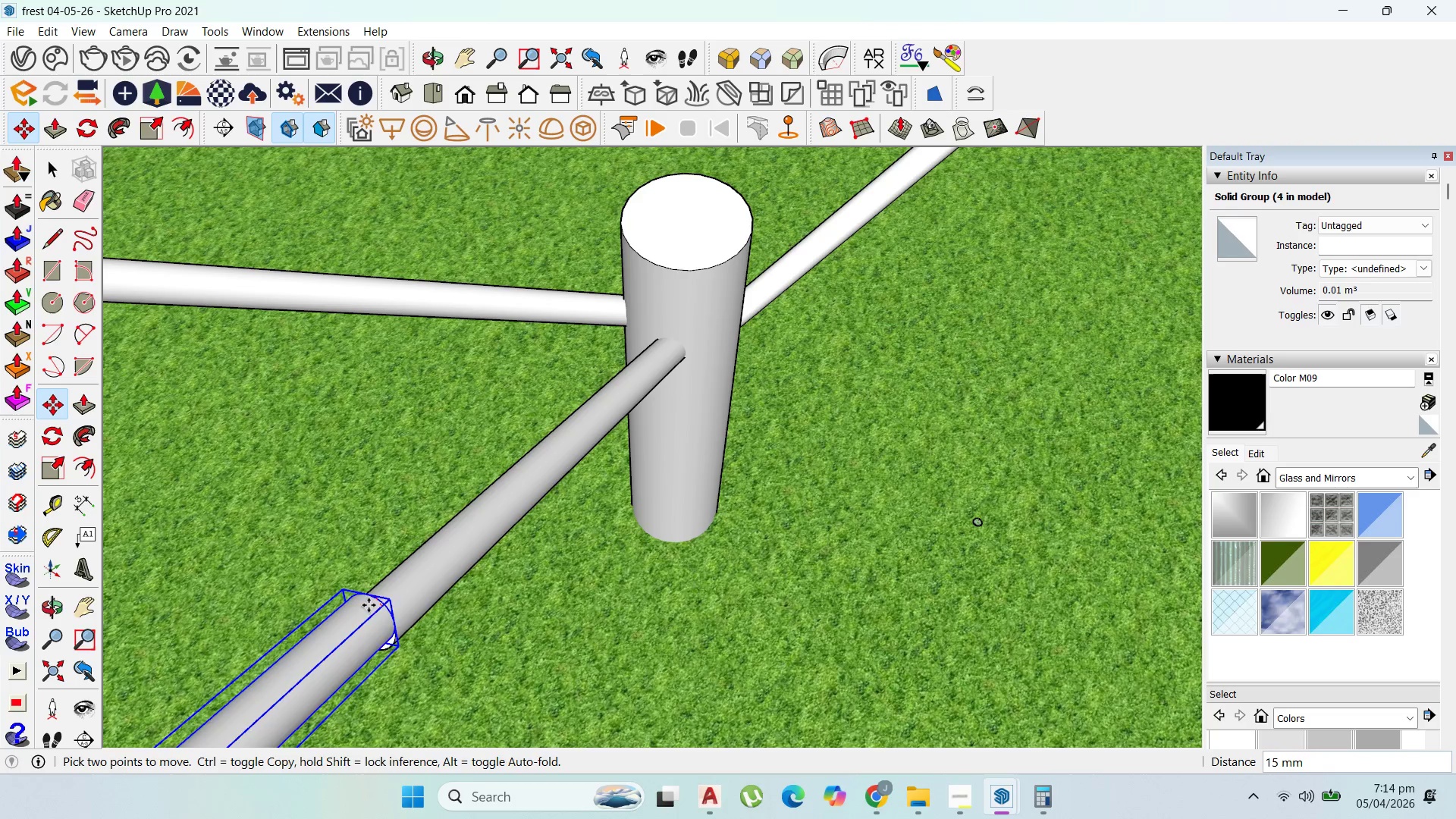 
left_click([363, 609])
 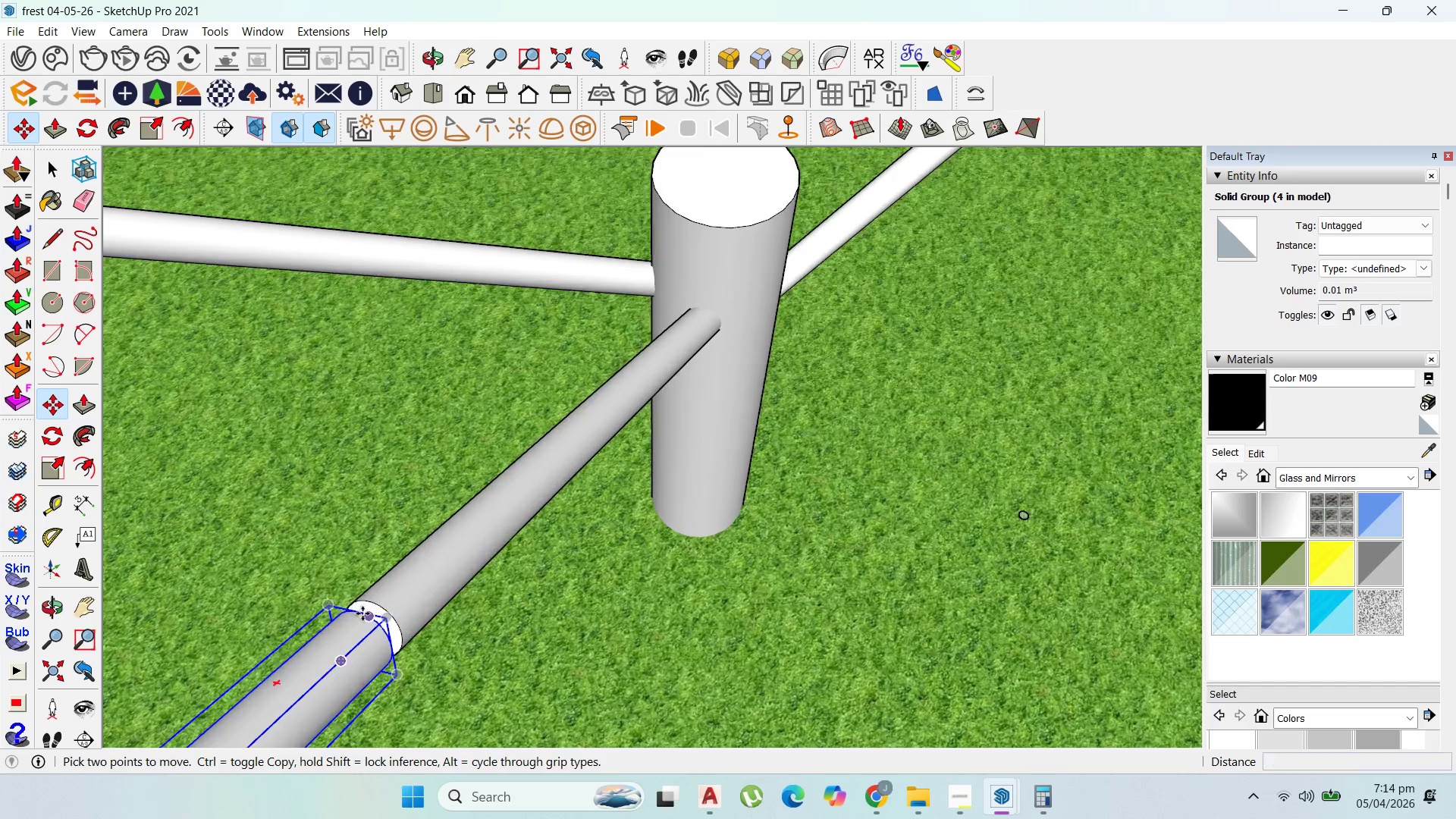 
scroll: coordinate [362, 613], scroll_direction: up, amount: 4.0
 